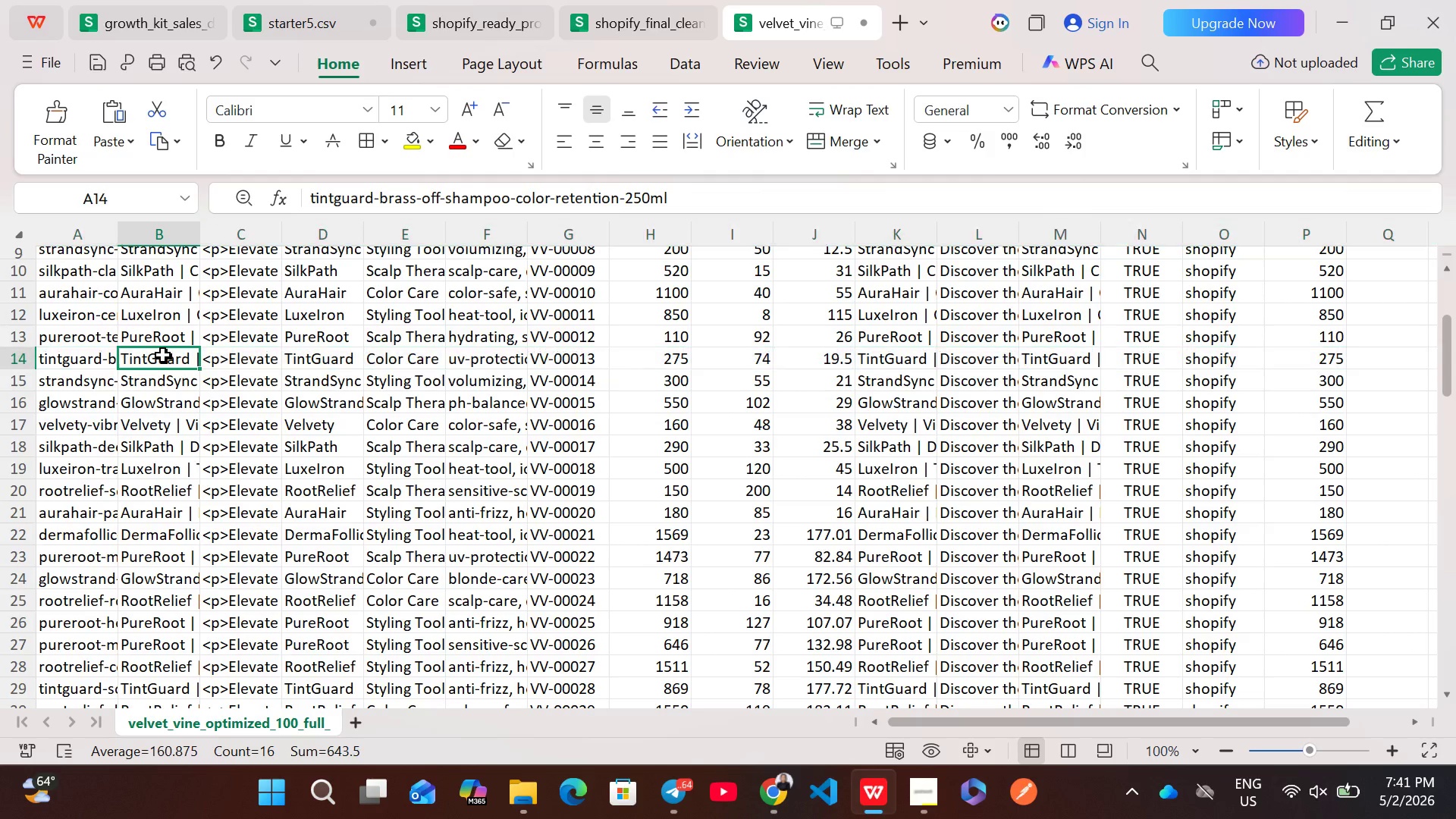 
double_click([163, 355])
 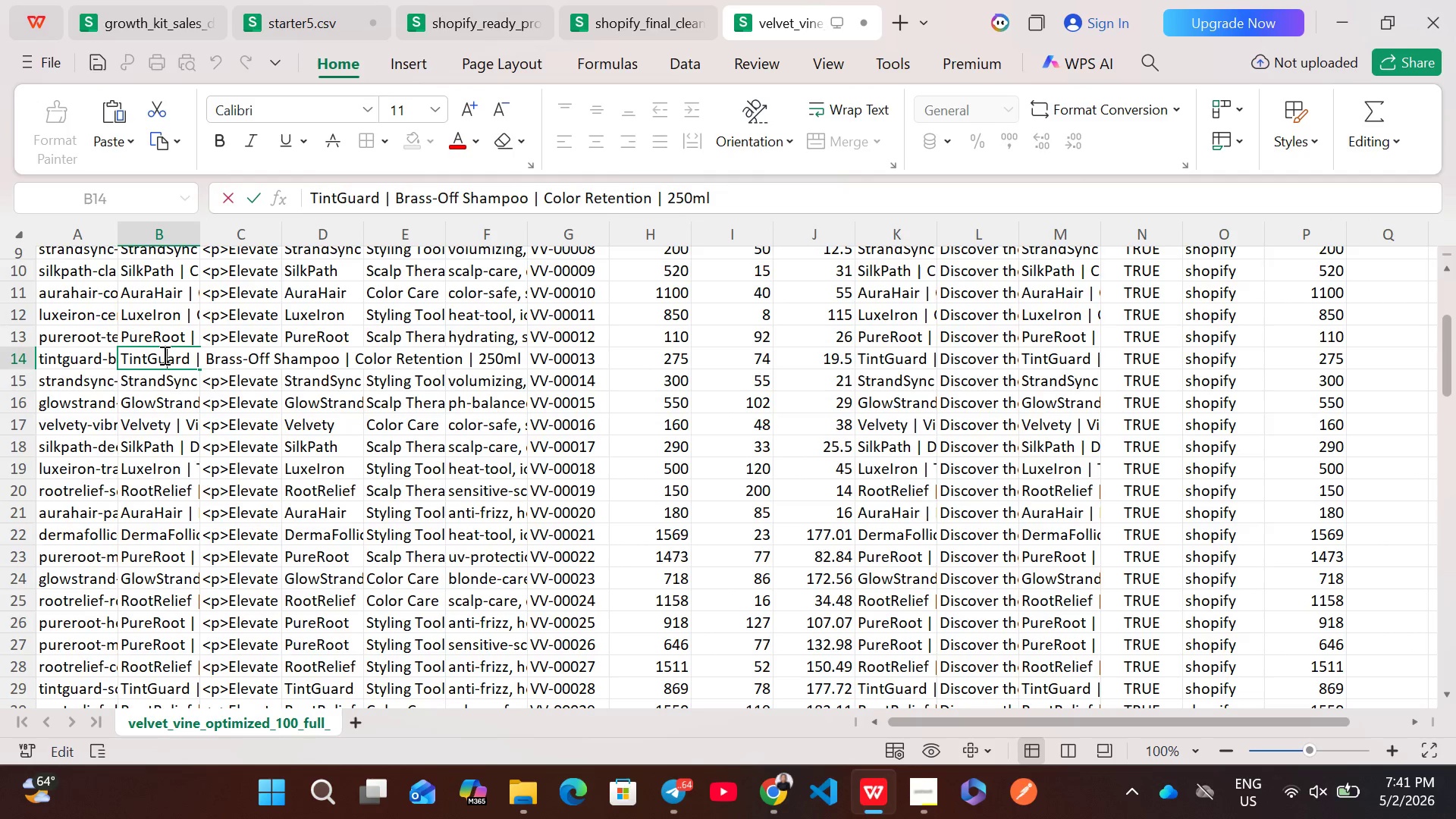 
key(Control+A)
 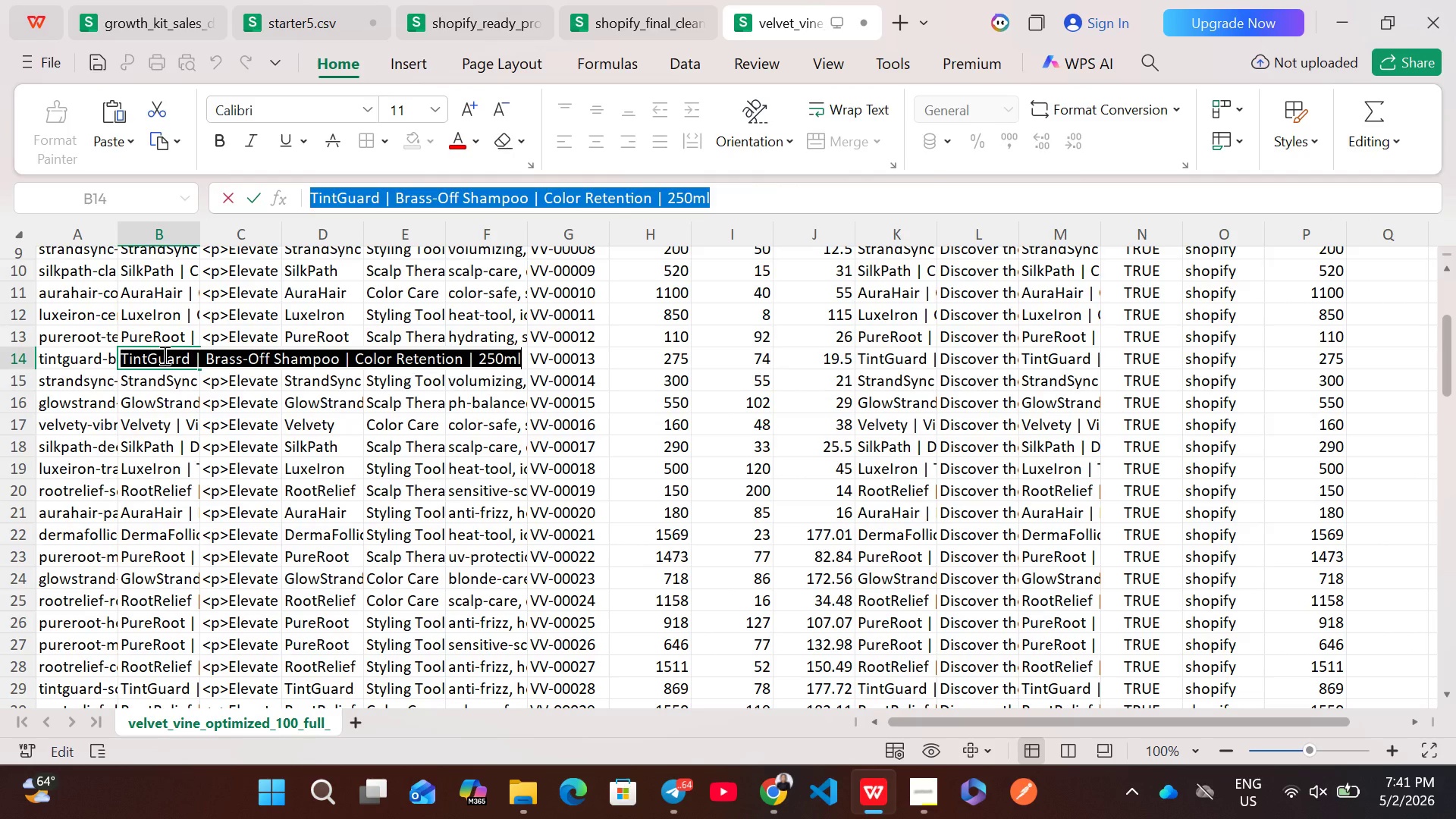 
key(Control+ControlLeft)
 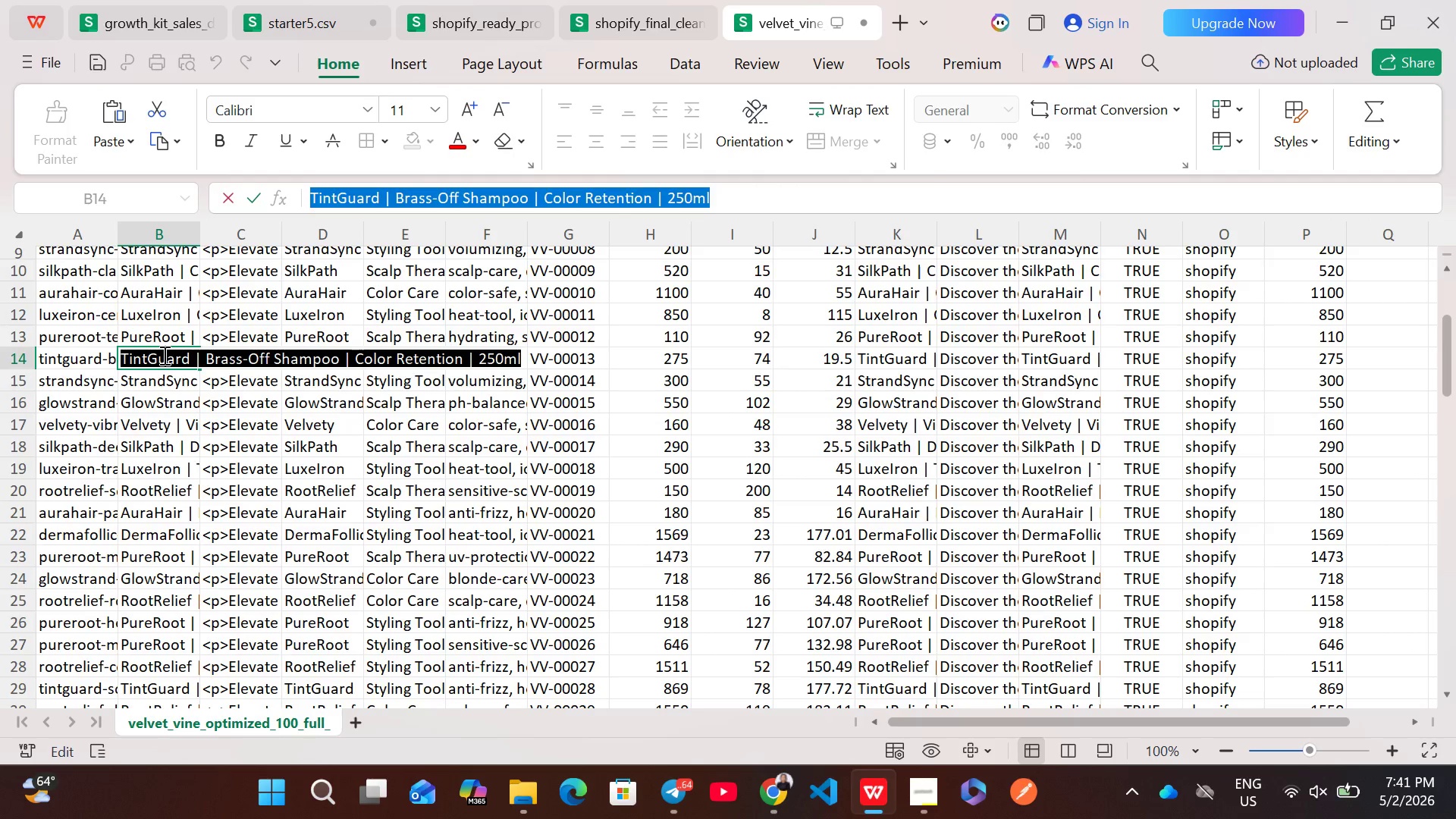 
key(Control+C)
 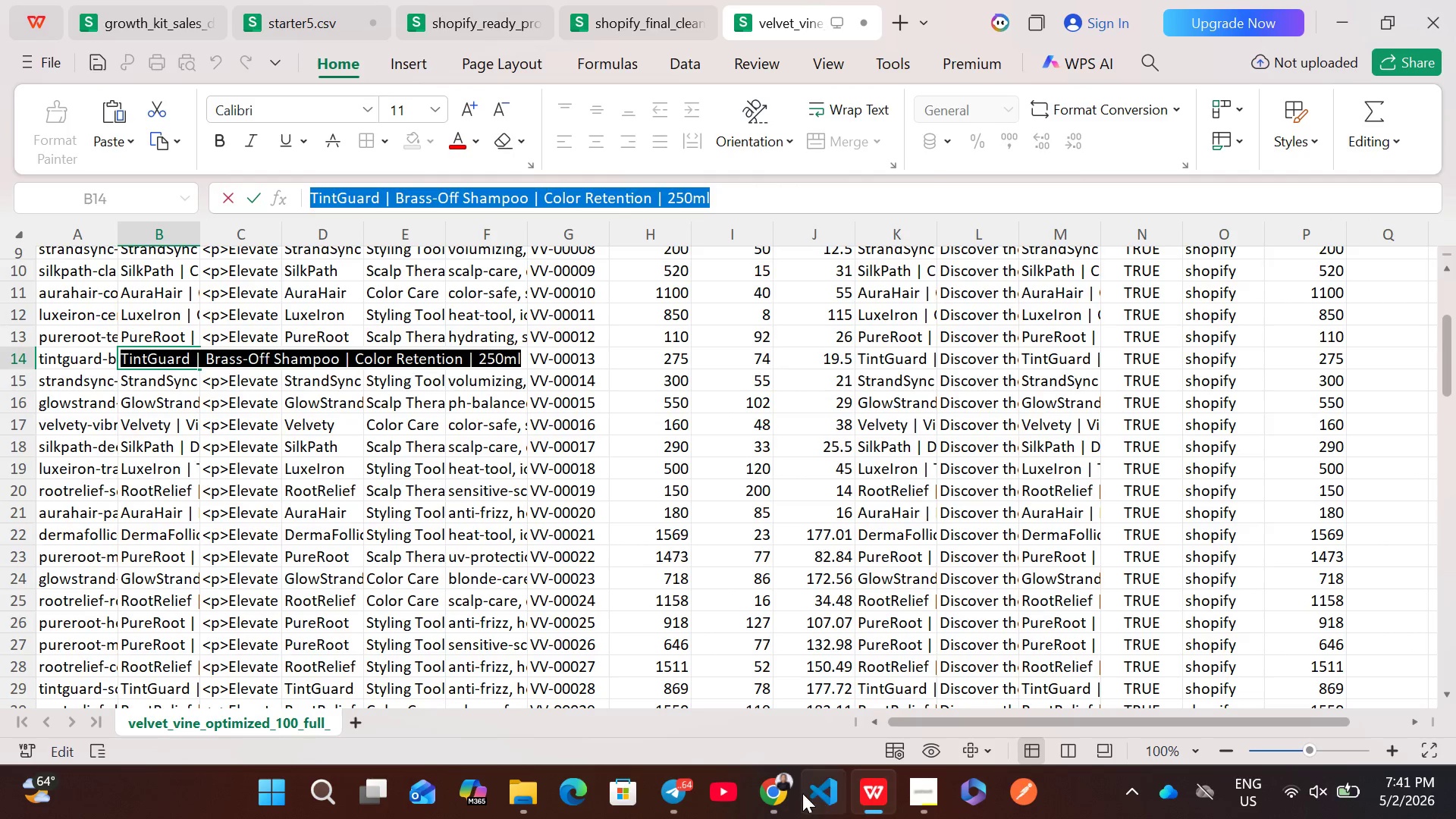 
left_click([792, 793])
 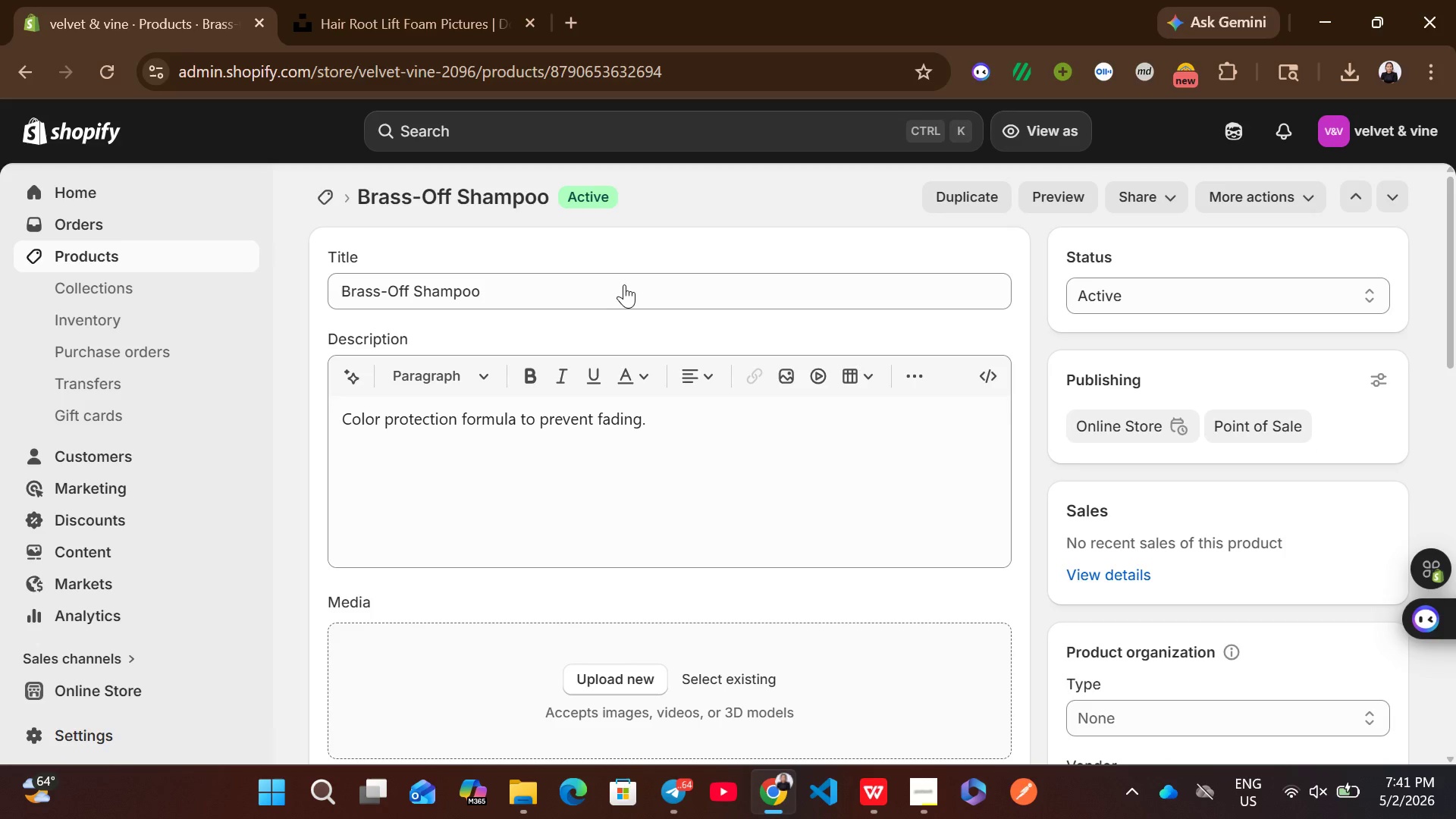 
left_click([624, 284])
 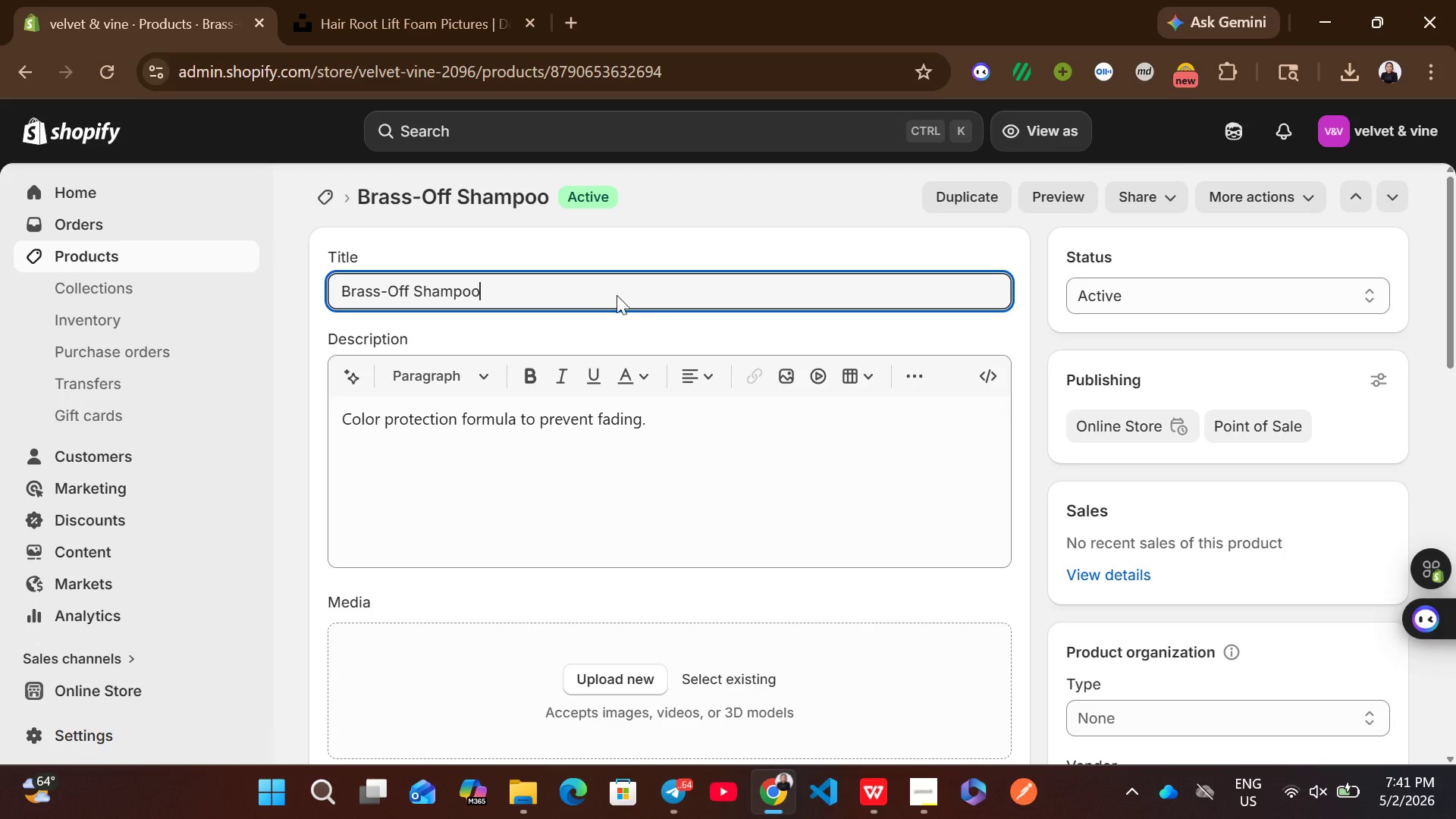 
key(Control+ControlLeft)
 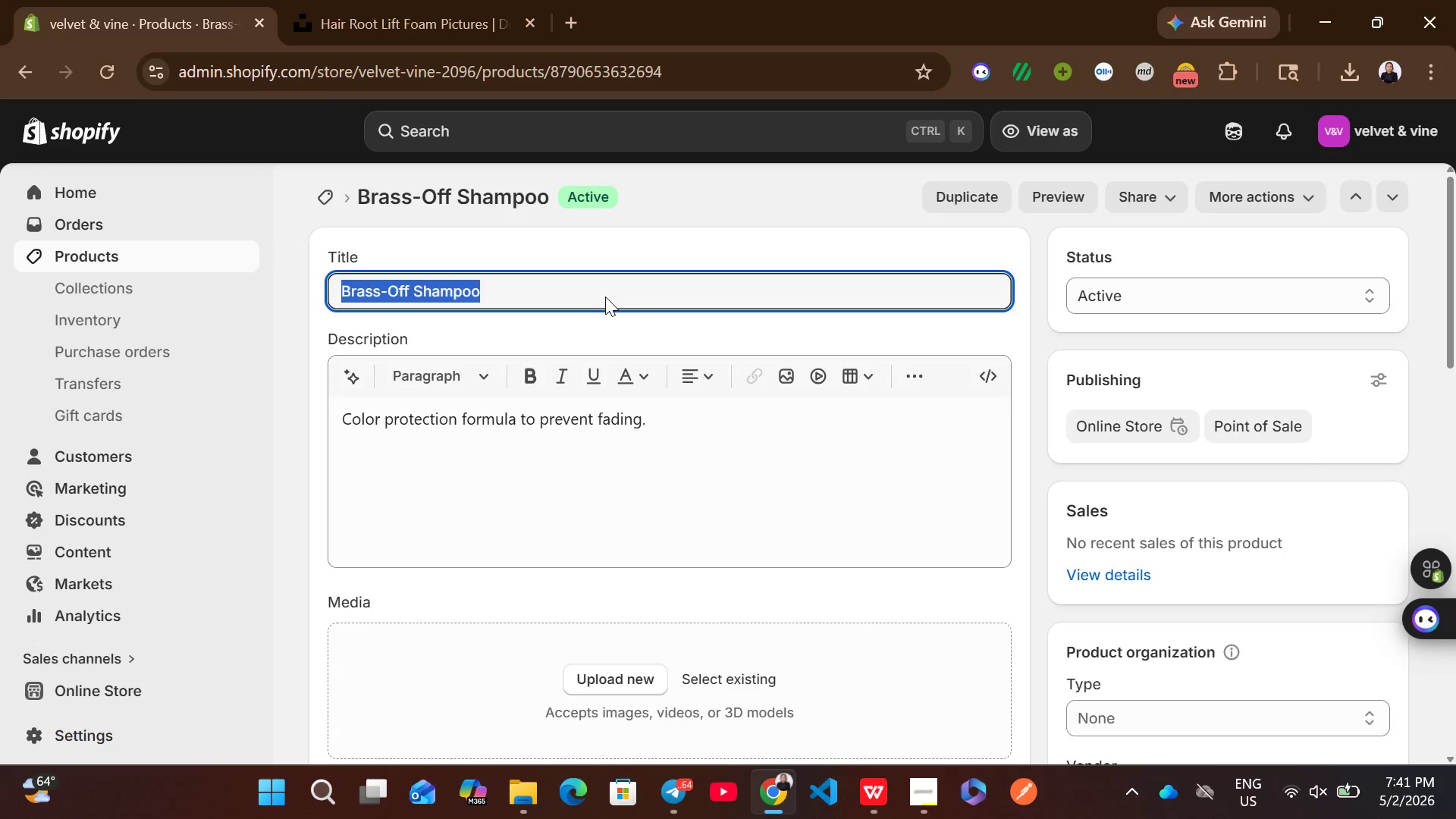 
key(Control+A)
 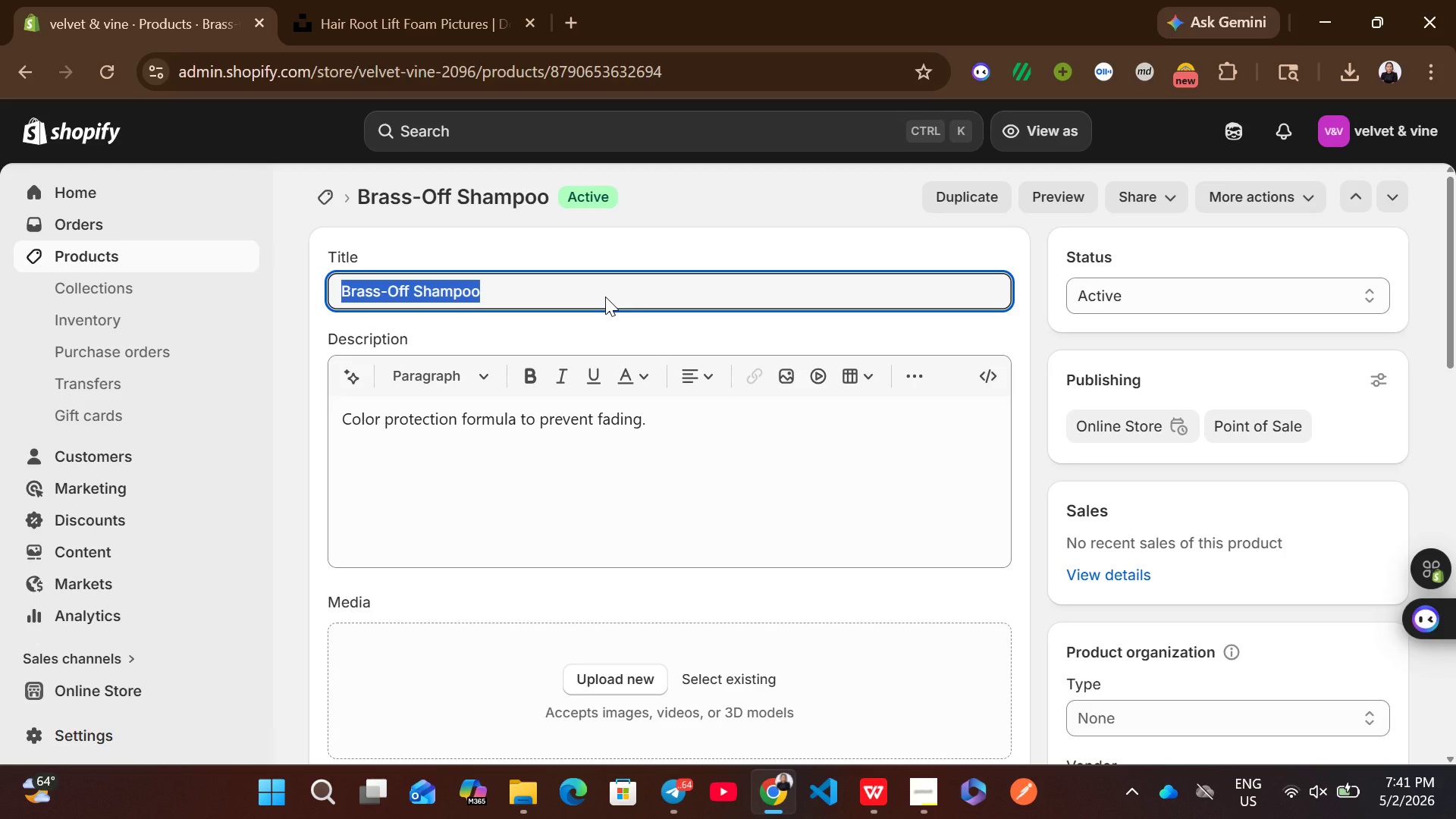 
key(Control+ControlLeft)
 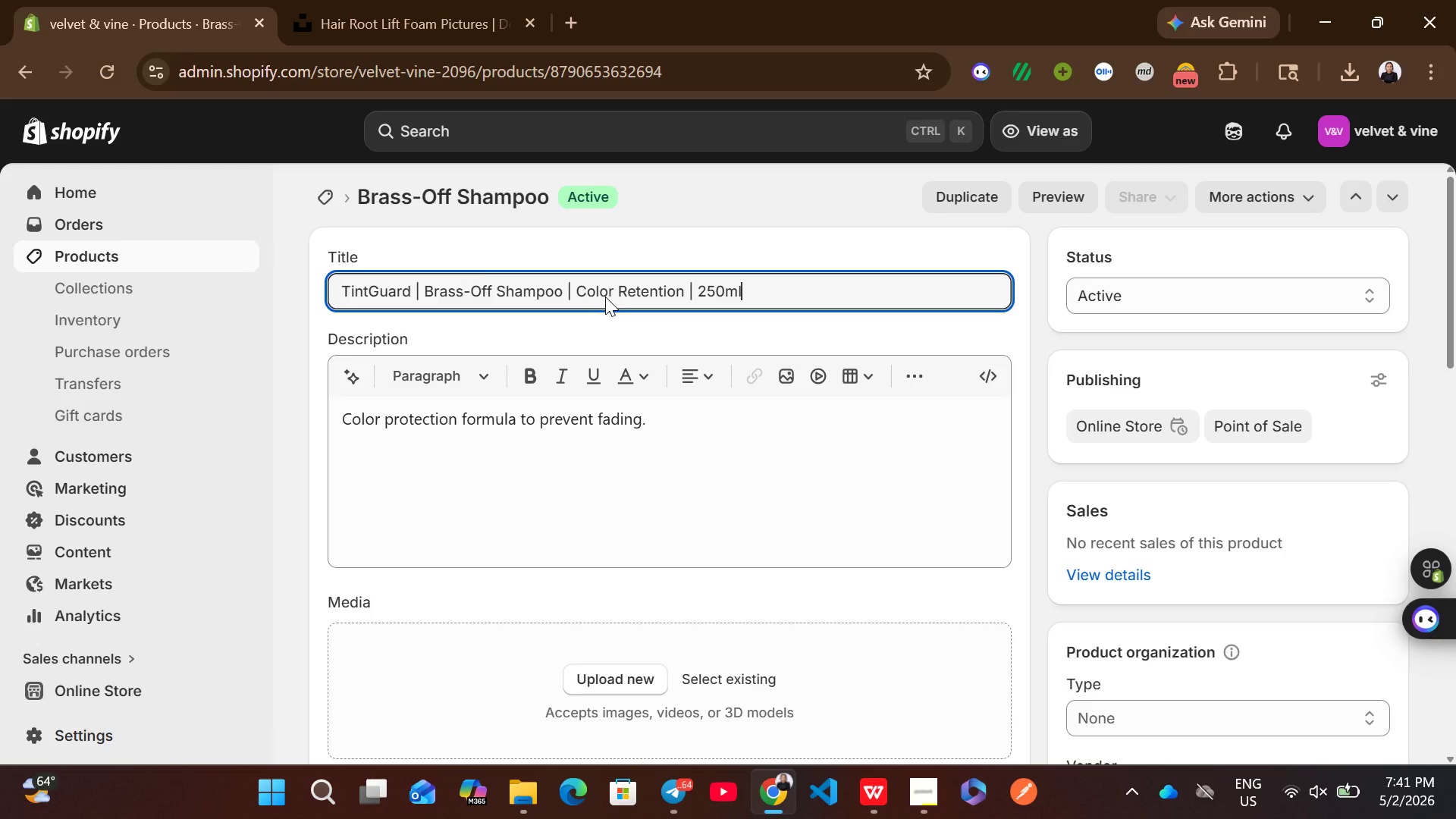 
key(Control+V)
 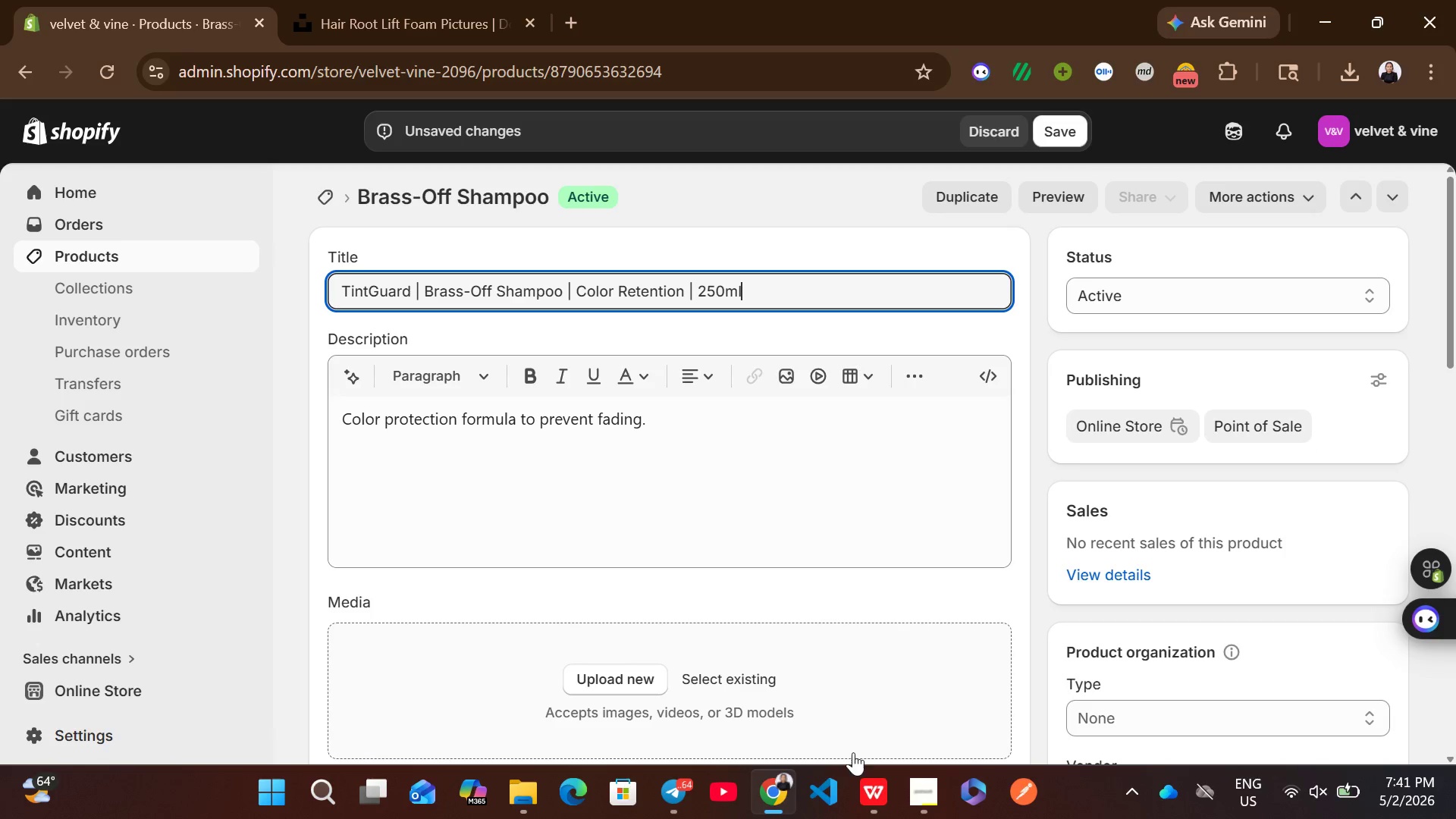 
left_click([861, 781])
 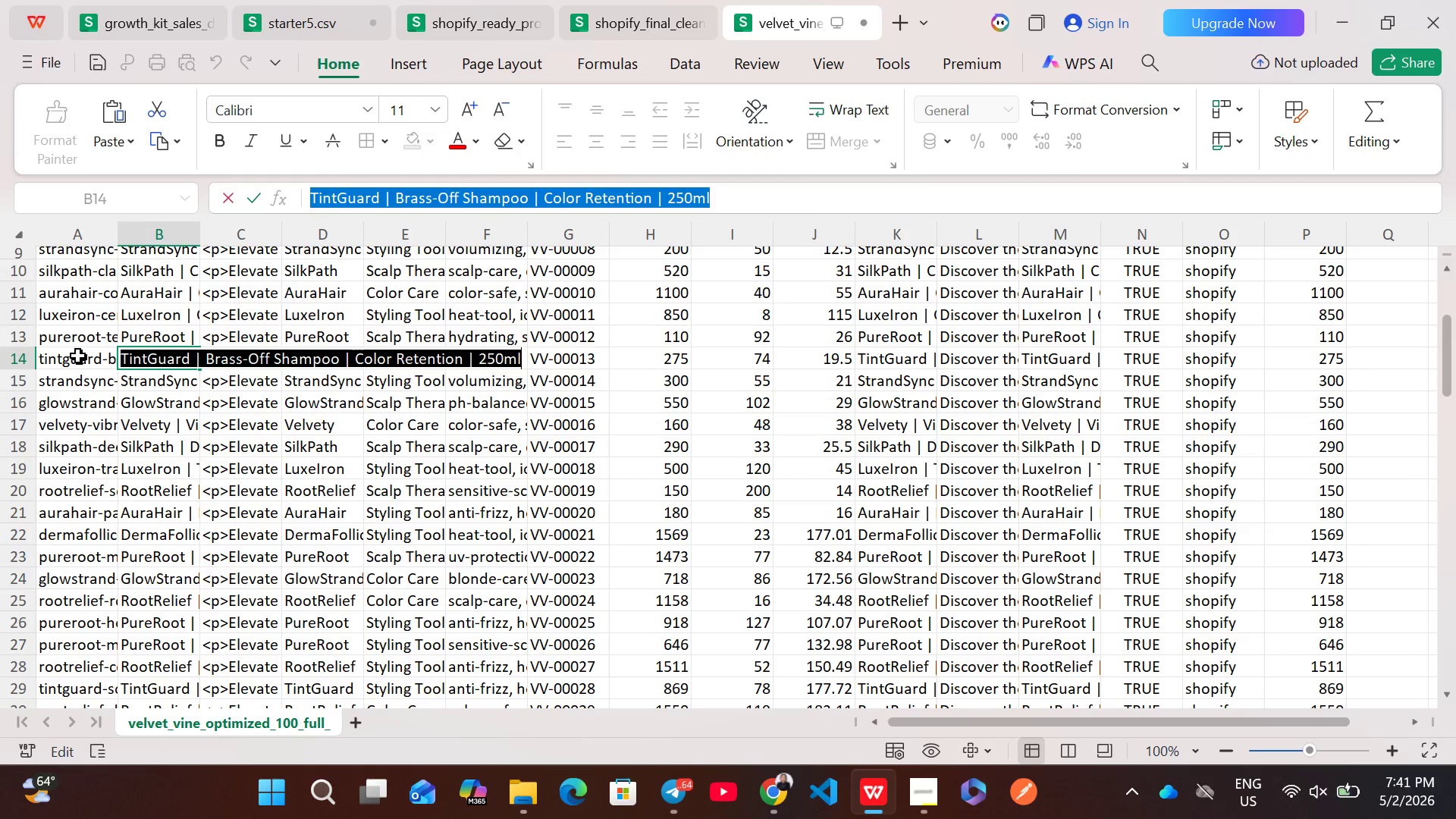 
left_click([79, 359])
 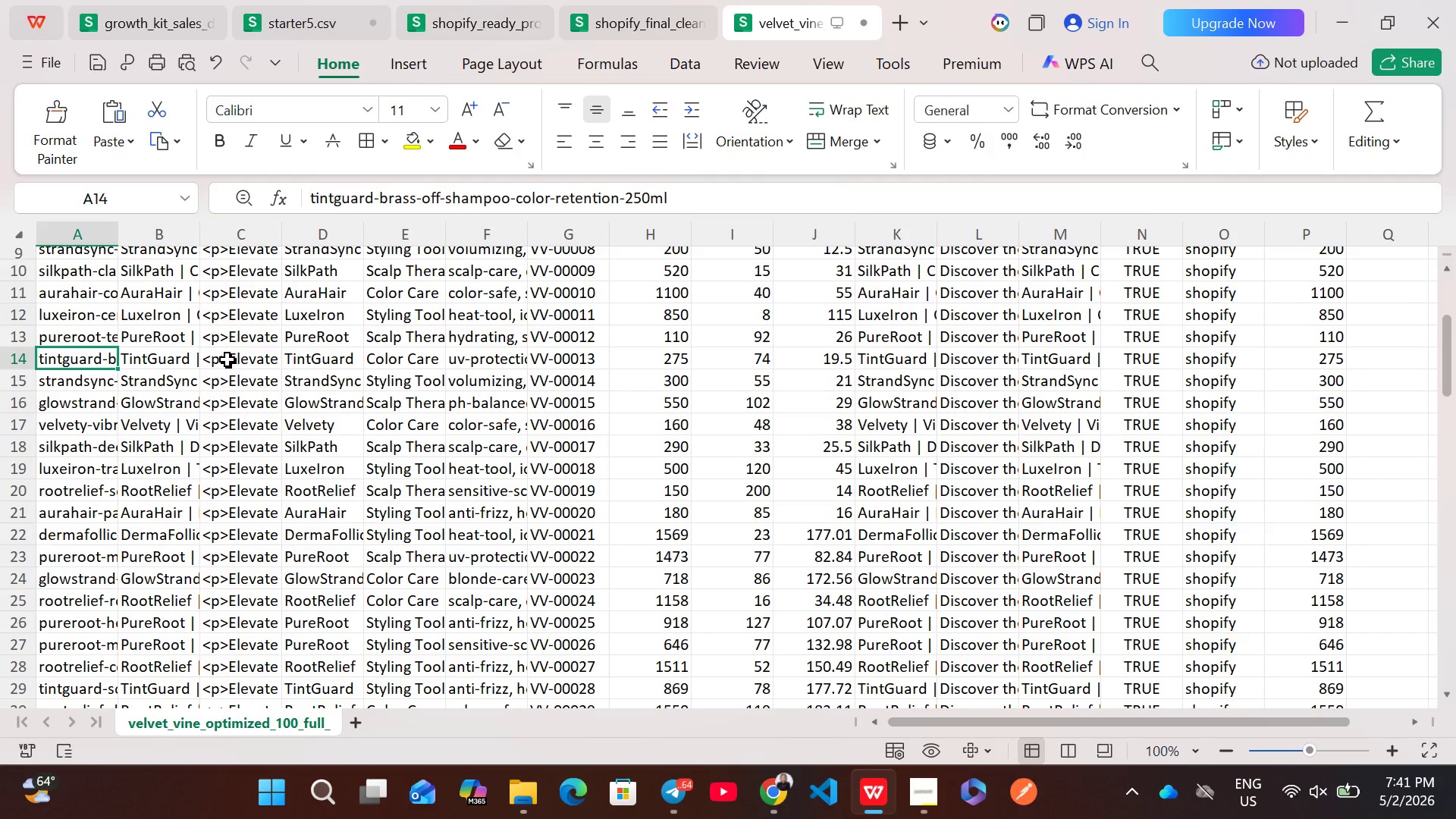 
double_click([228, 359])
 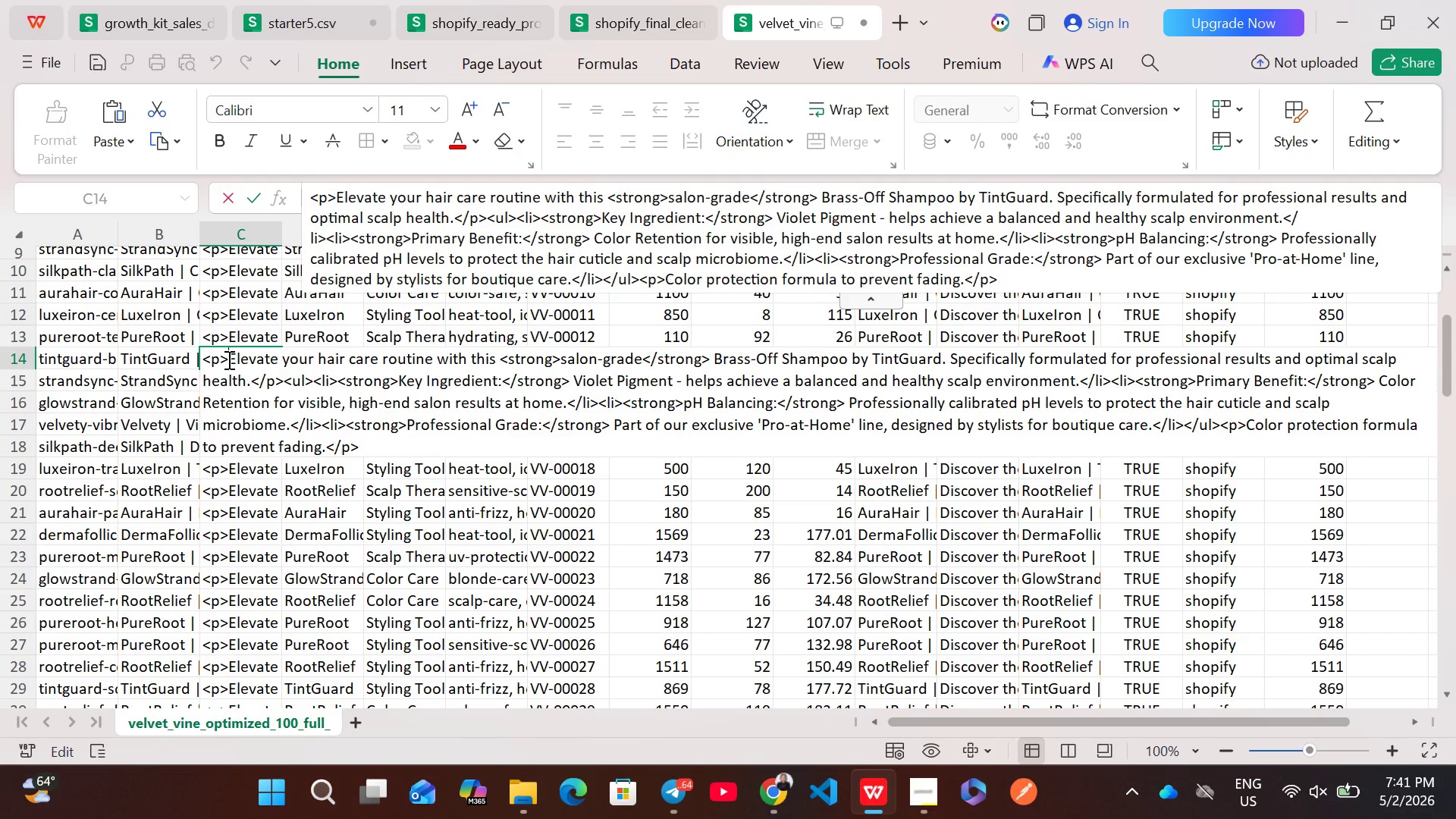 
key(Control+A)
 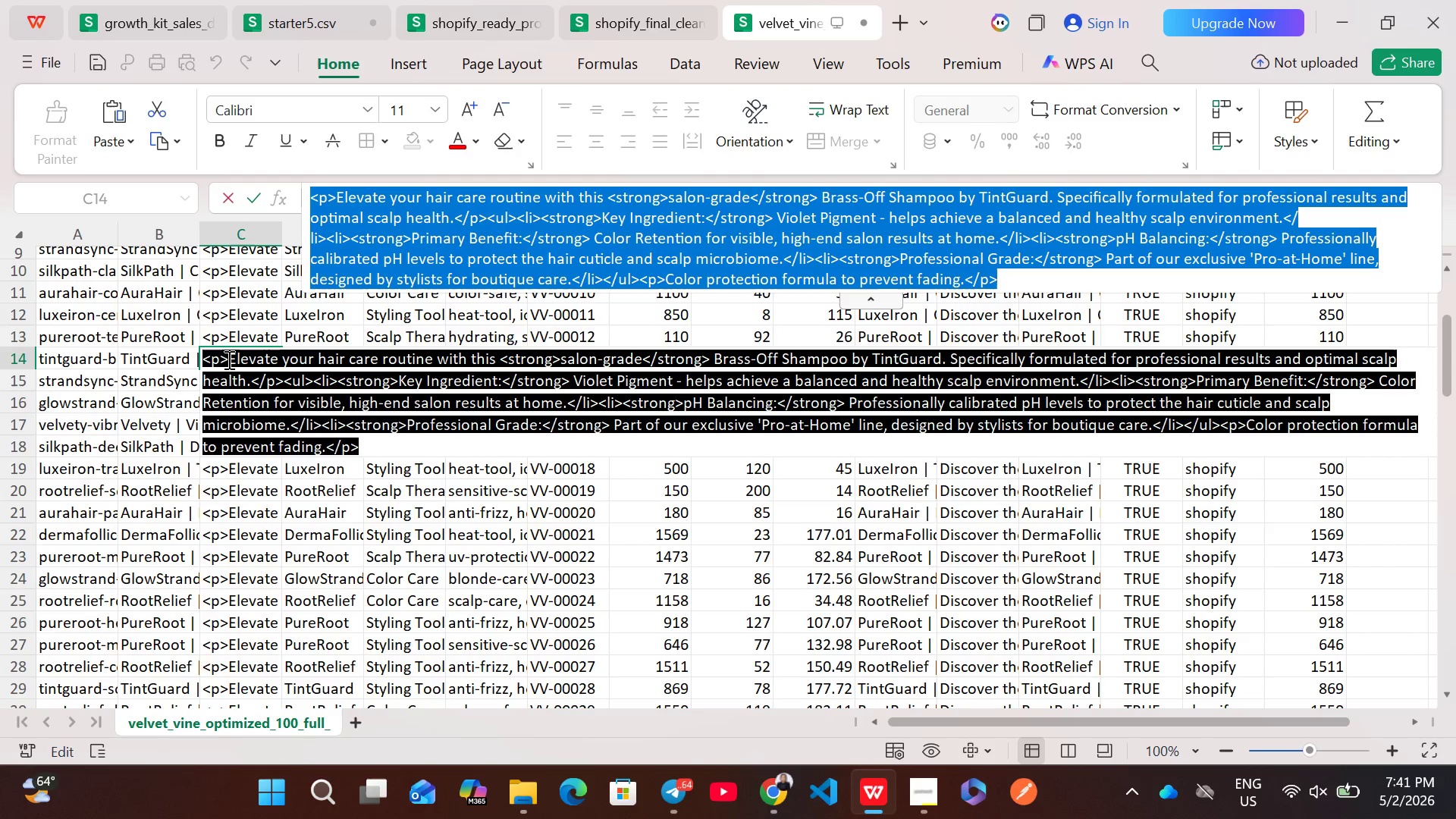 
key(Control+ControlLeft)
 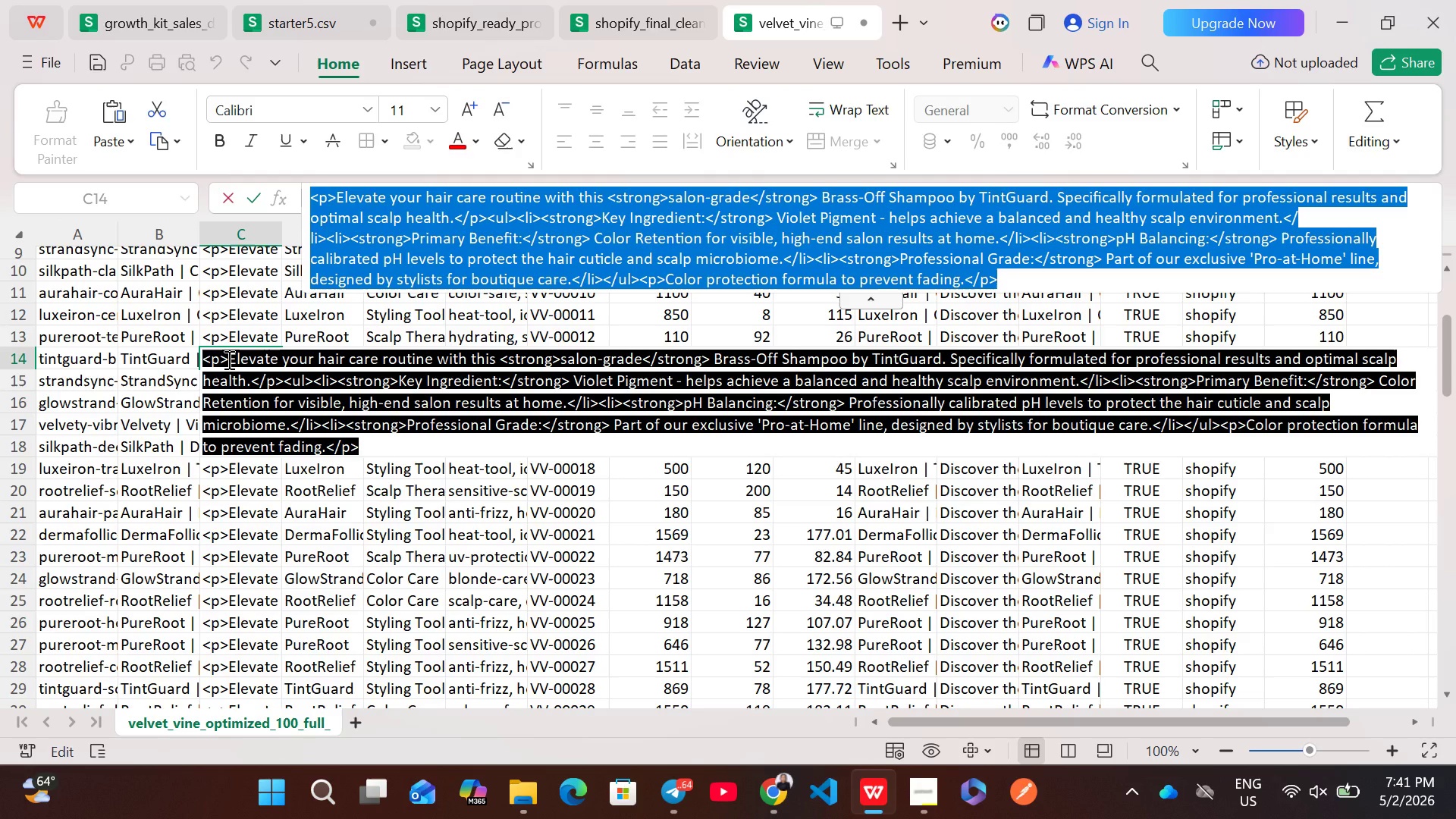 
key(Control+C)
 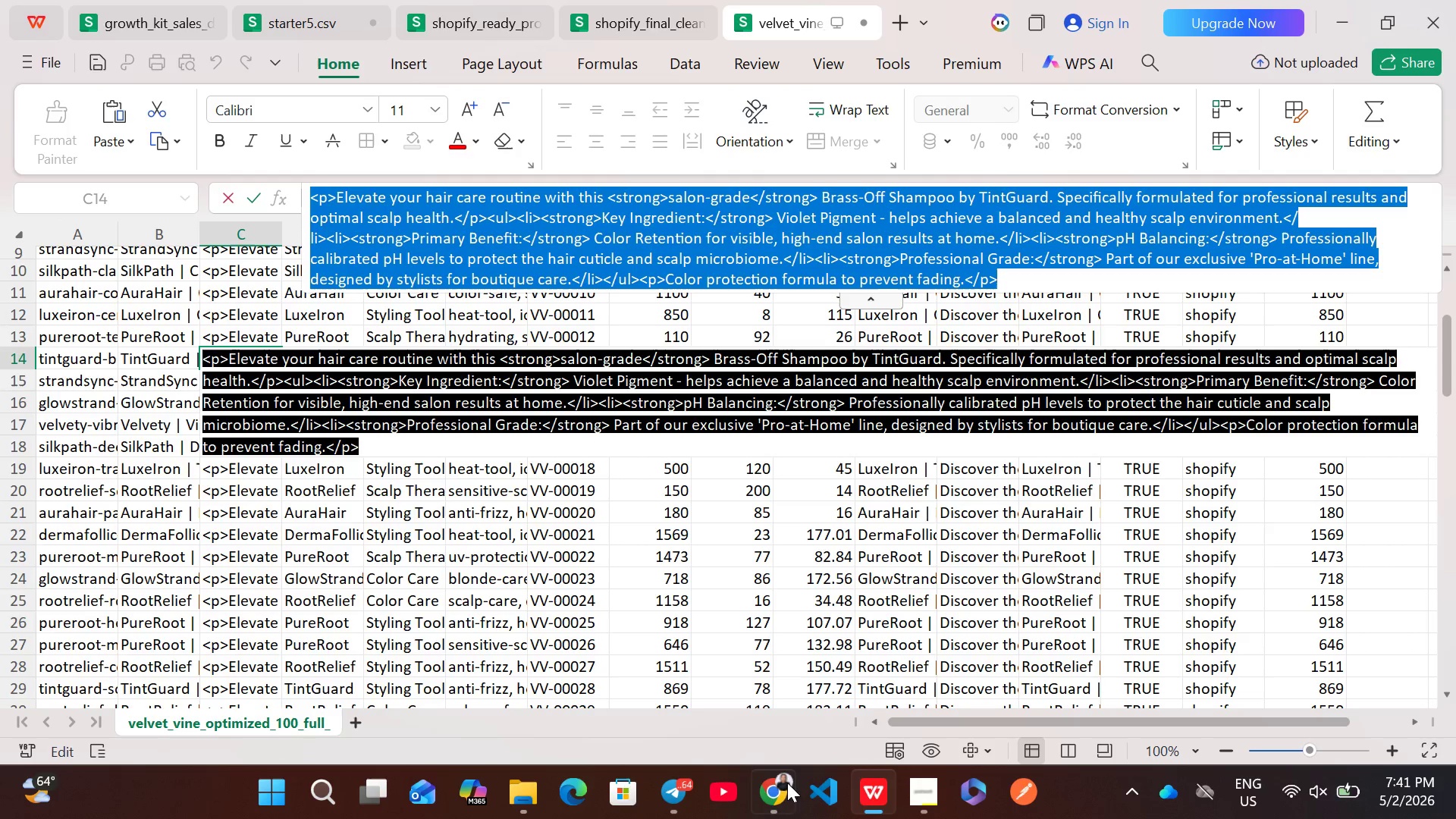 
left_click([782, 786])
 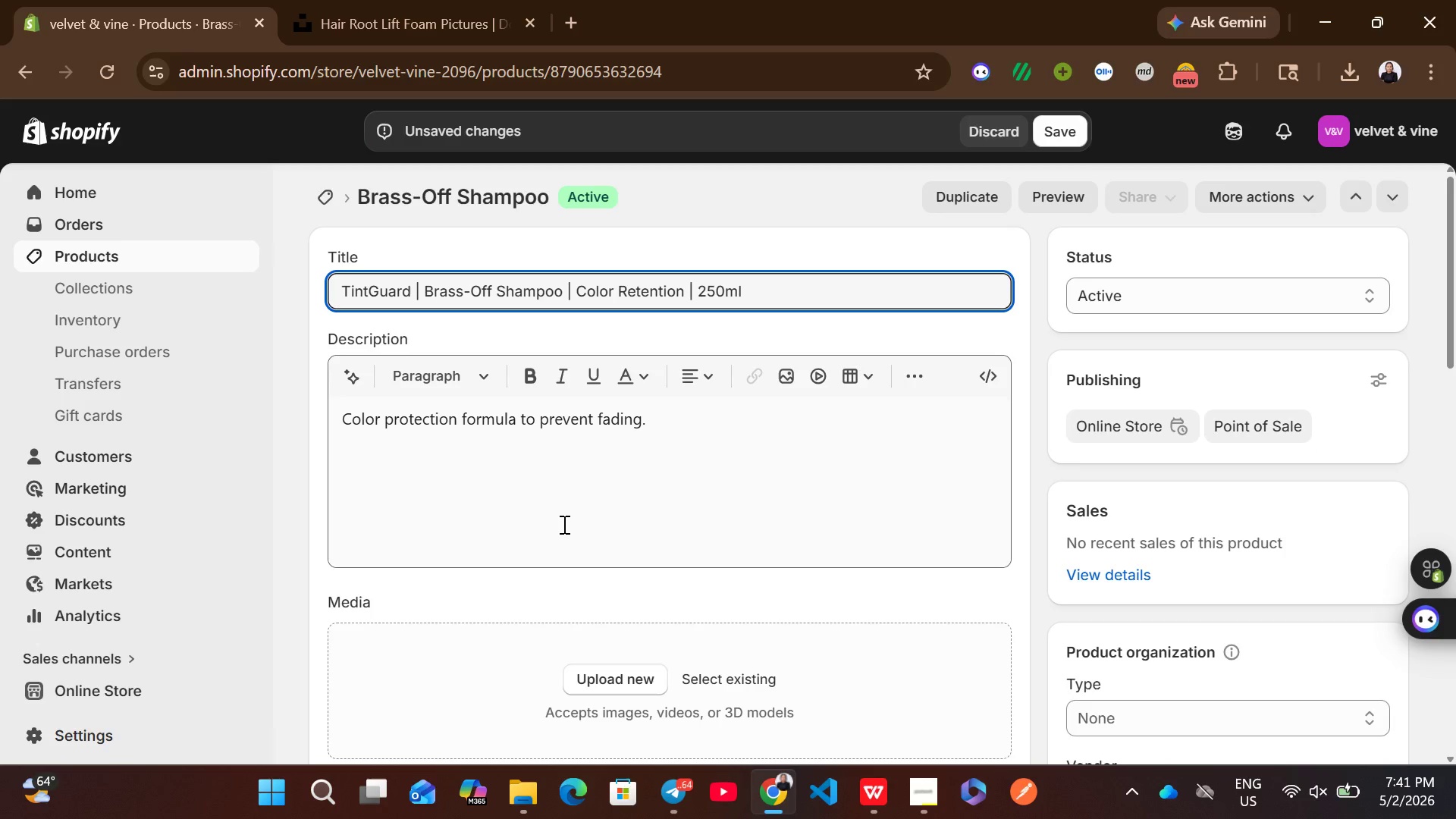 
left_click([563, 524])
 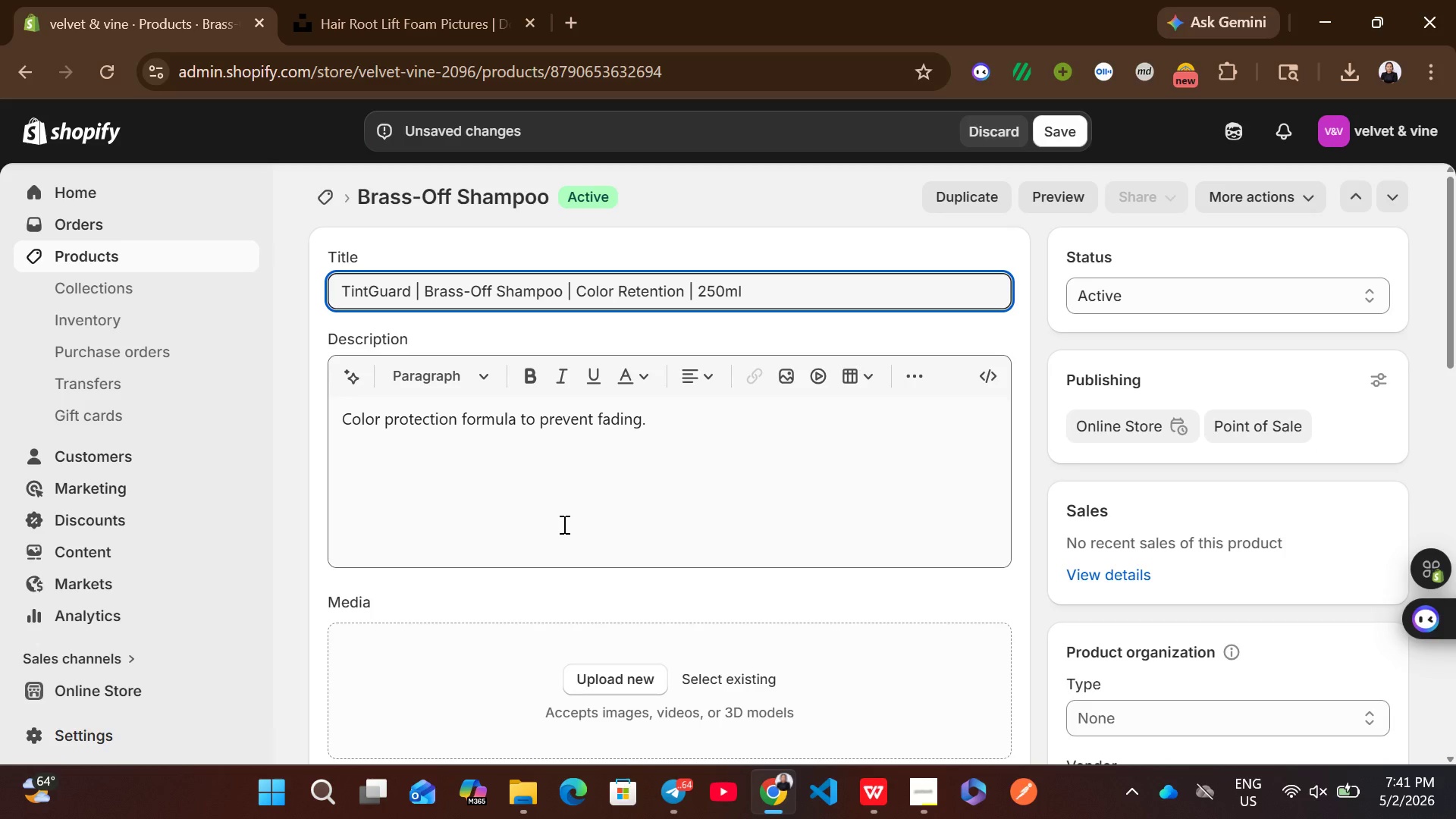 
key(Control+A)
 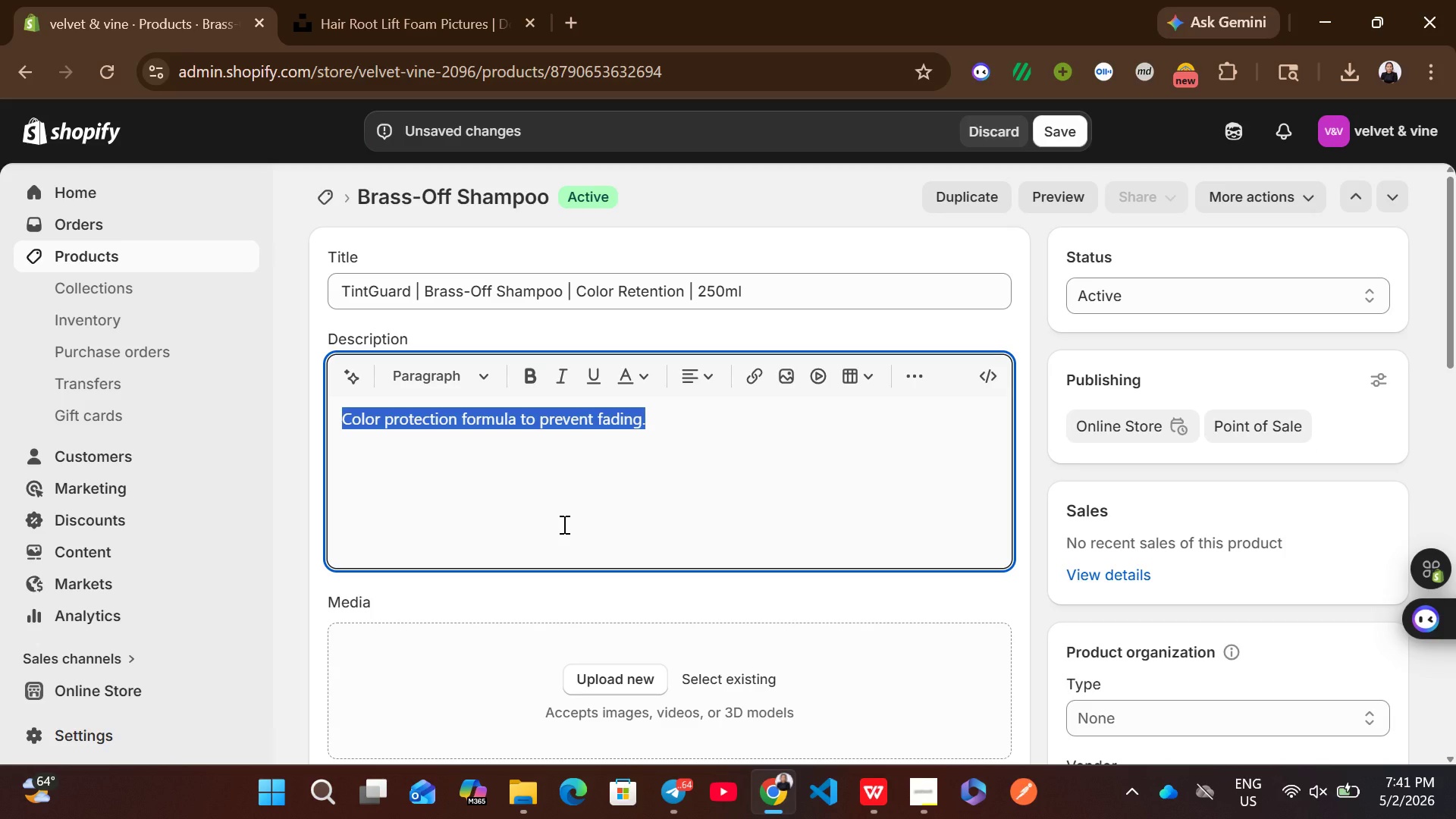 
key(Backspace)
 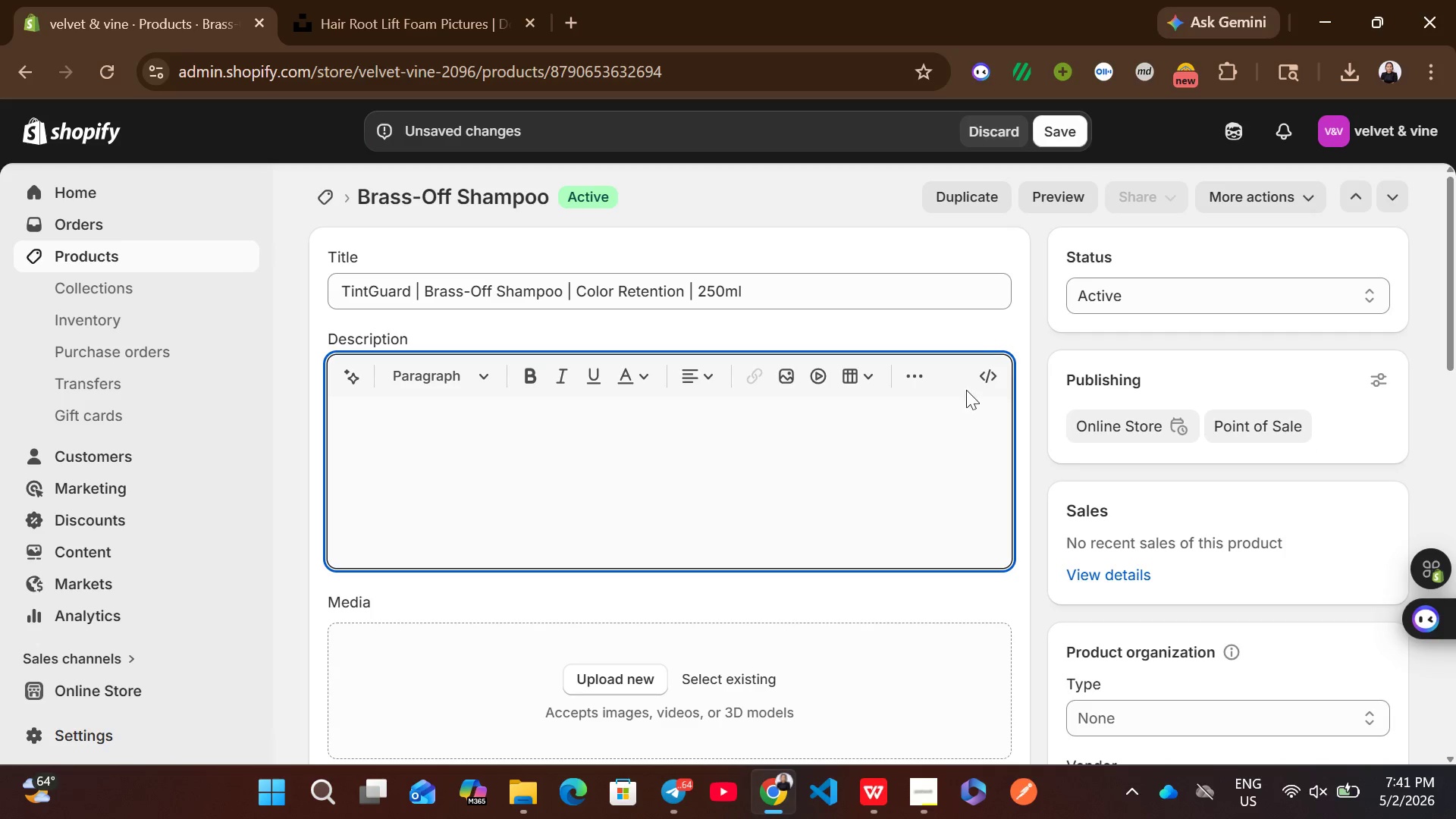 
left_click([980, 388])
 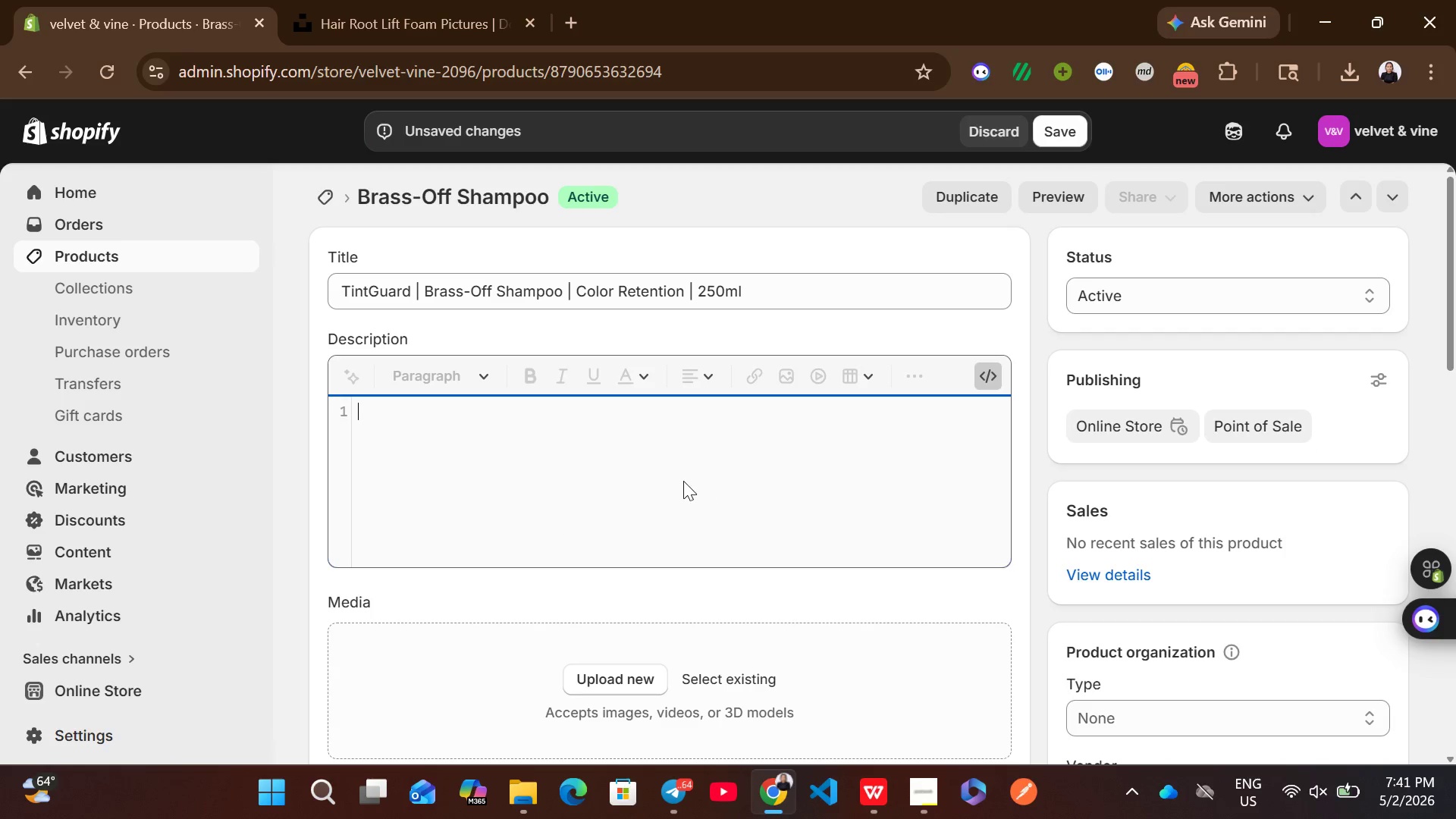 
left_click([683, 481])
 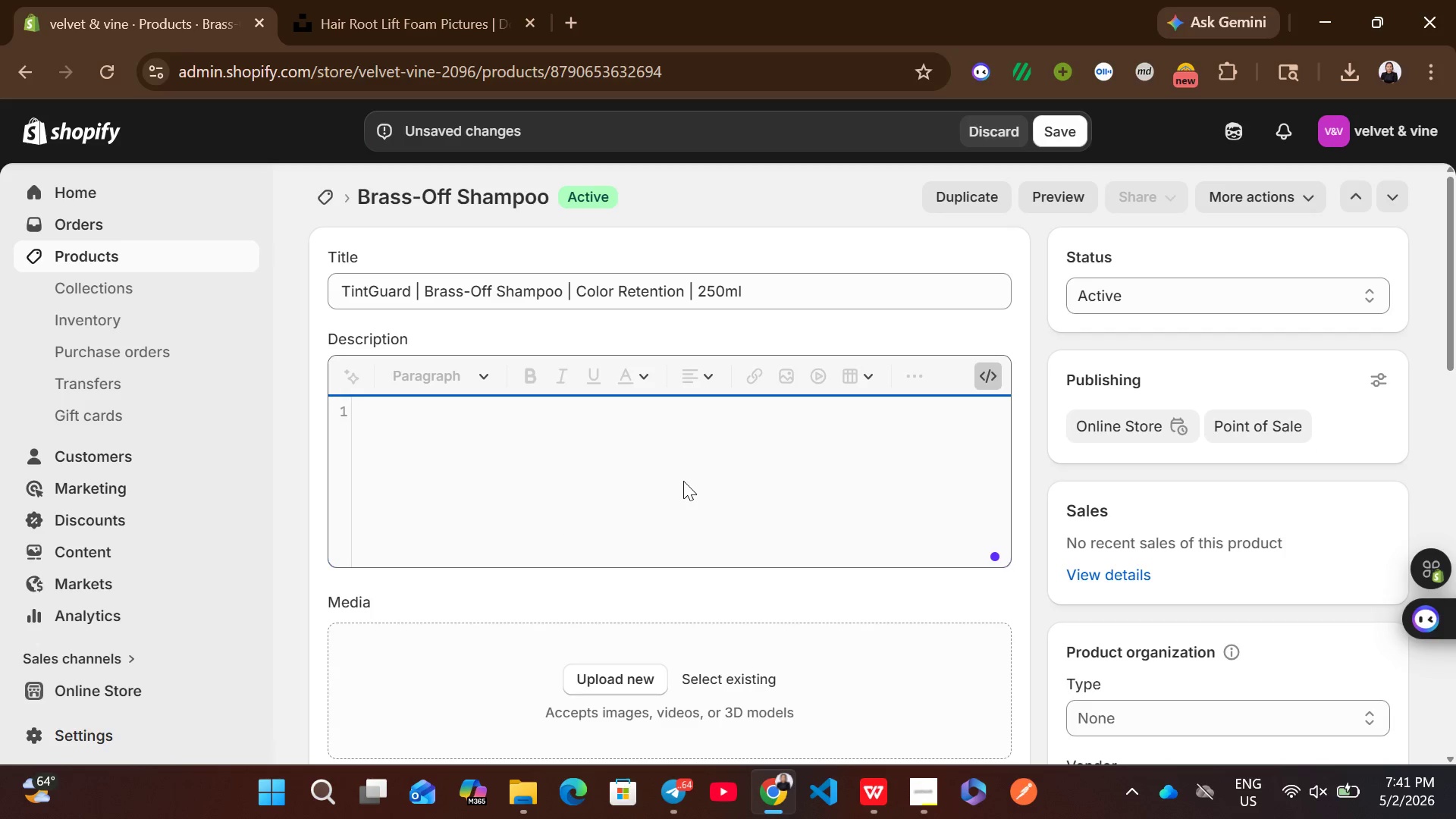 
key(Control+V)
 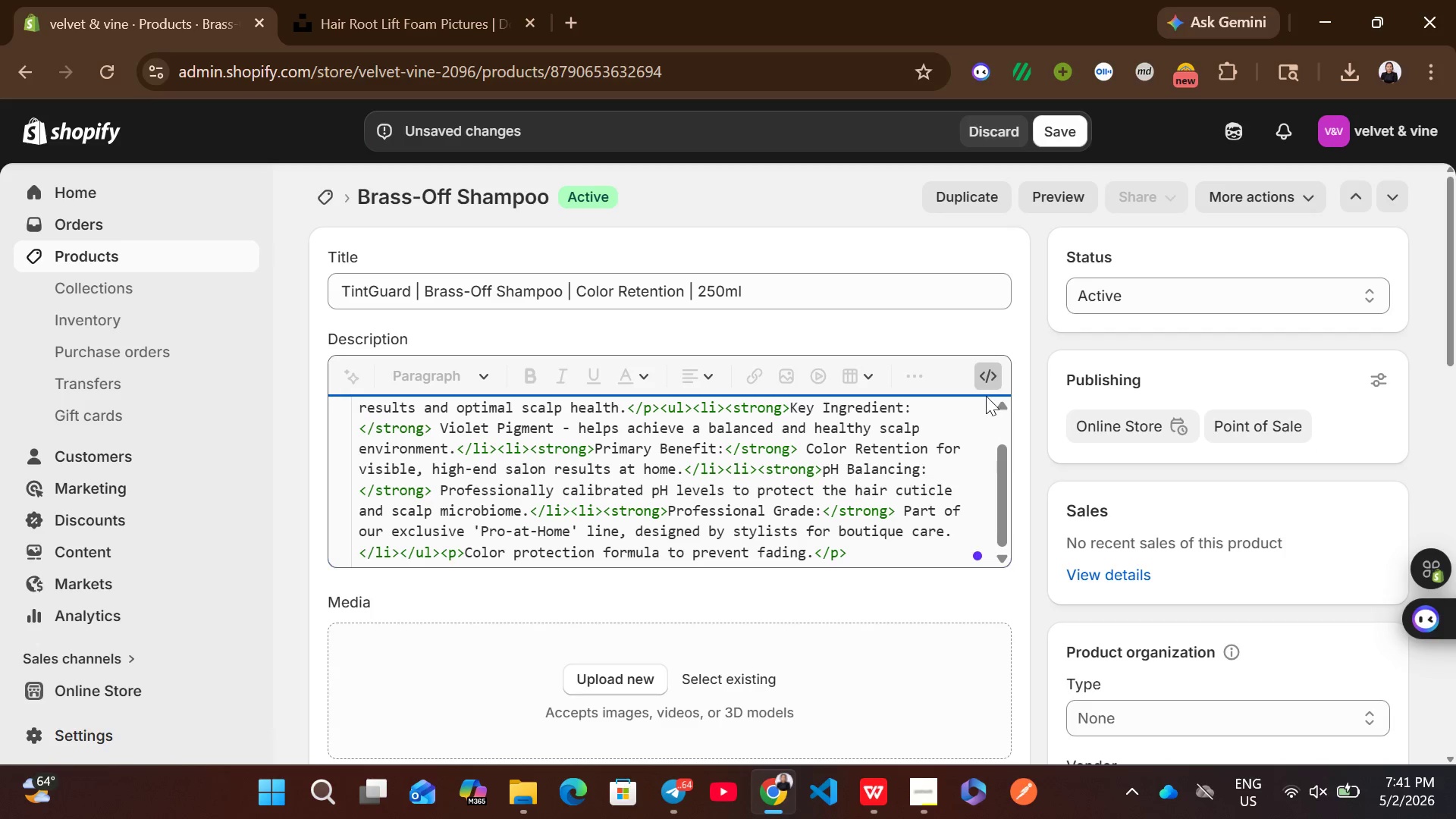 
left_click([986, 385])
 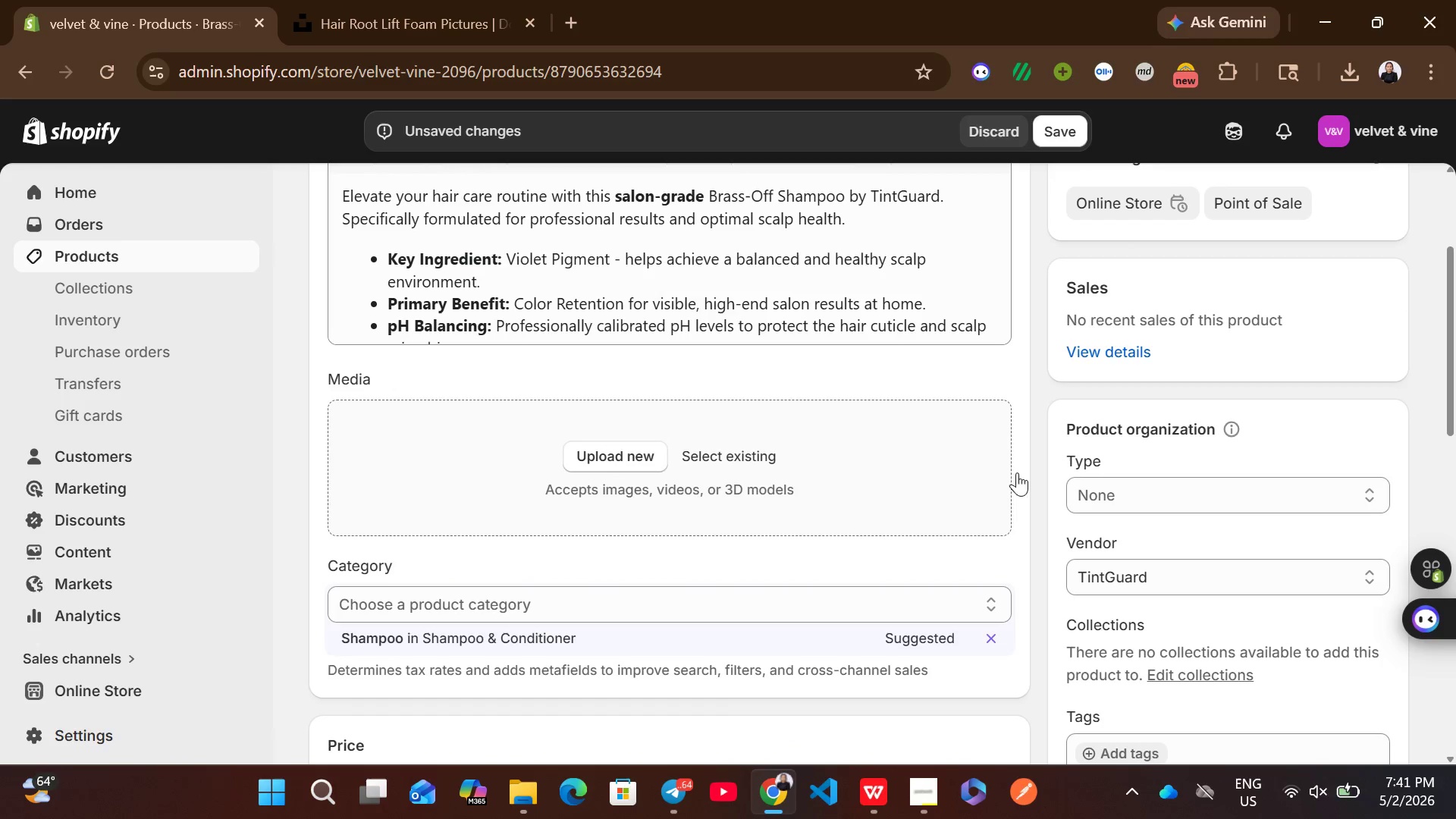 
left_click([1103, 491])
 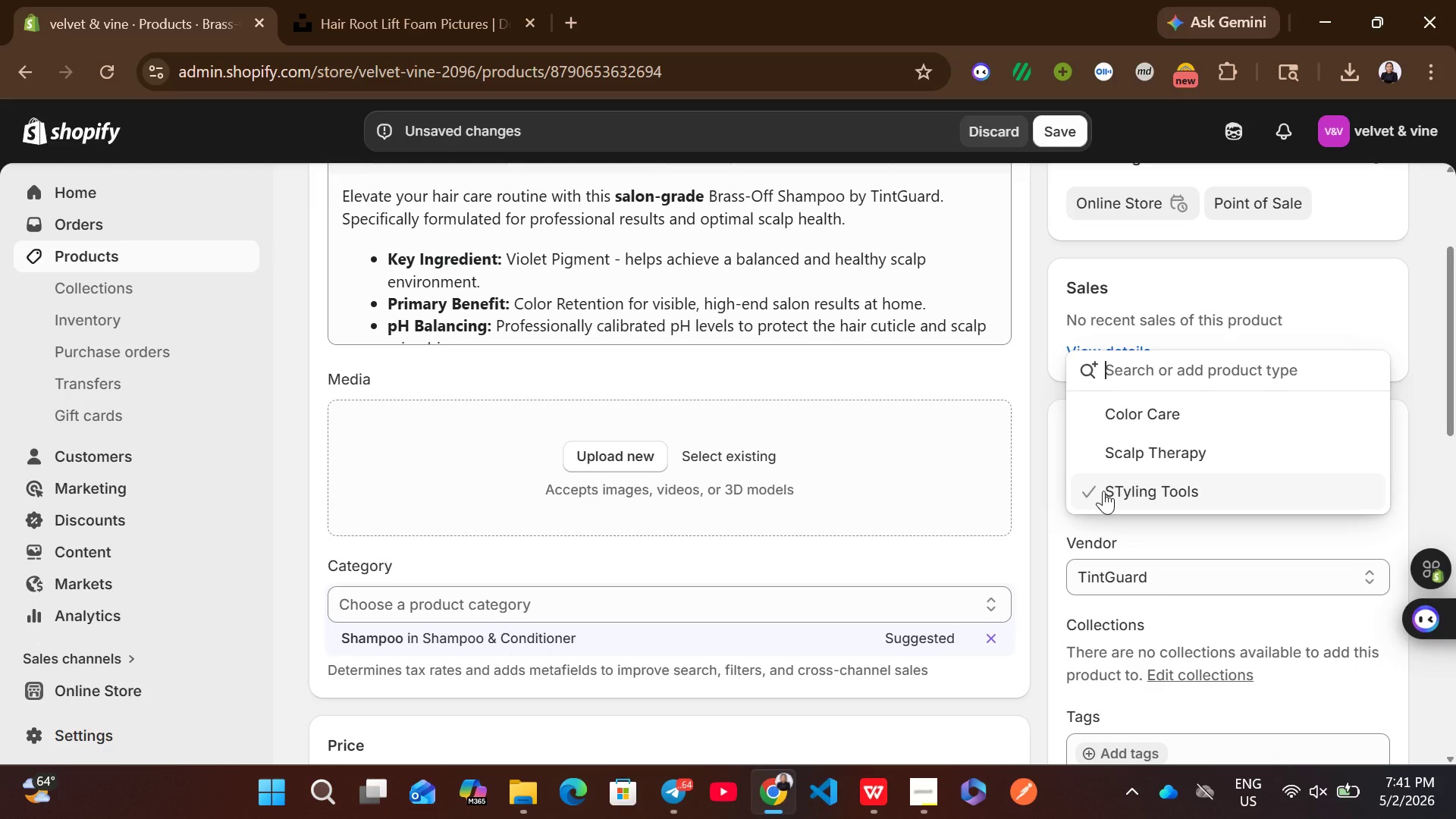 
left_click([1141, 431])
 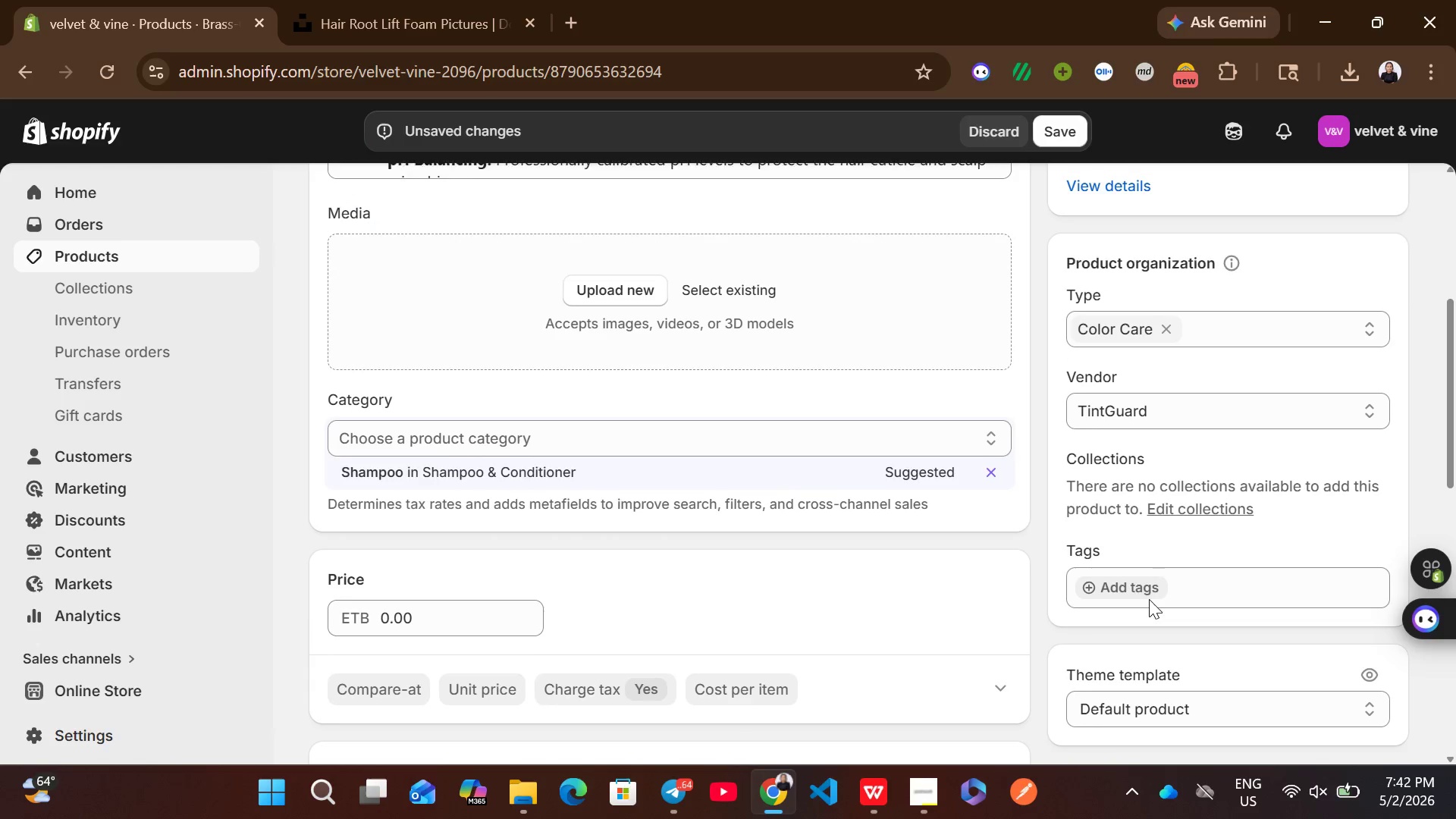 
left_click([1130, 585])
 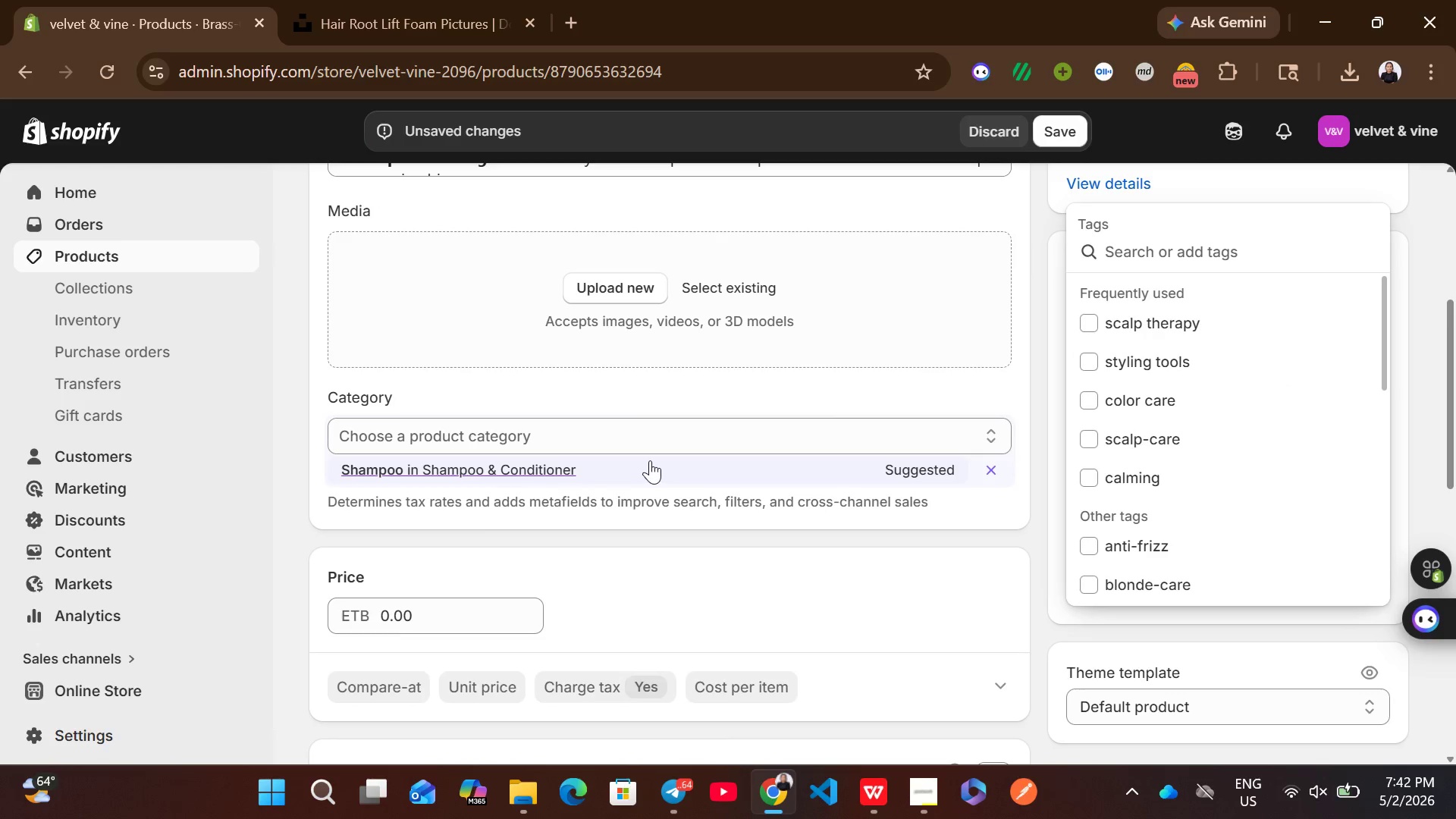 
left_click([637, 464])
 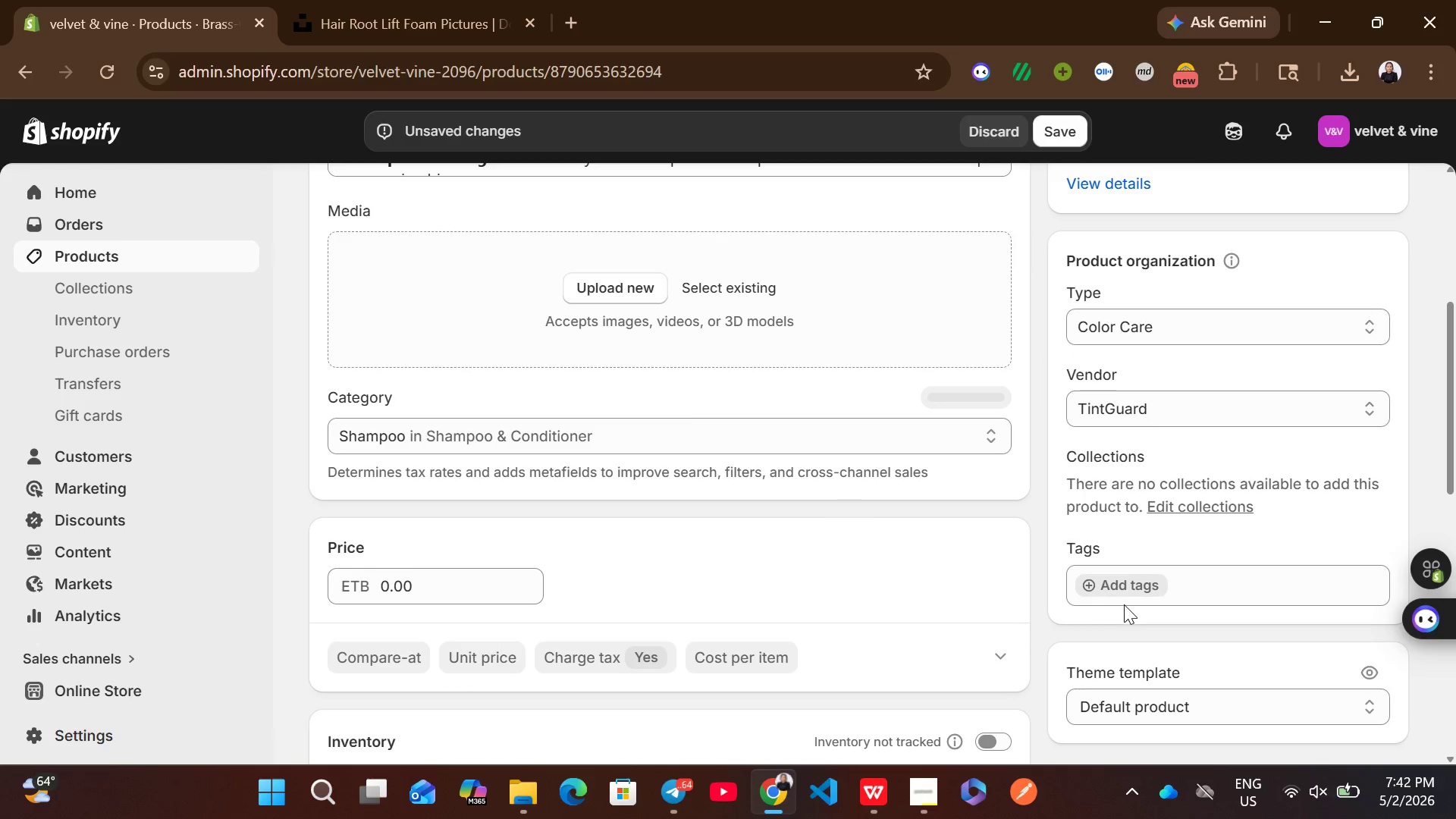 
left_click([1132, 595])
 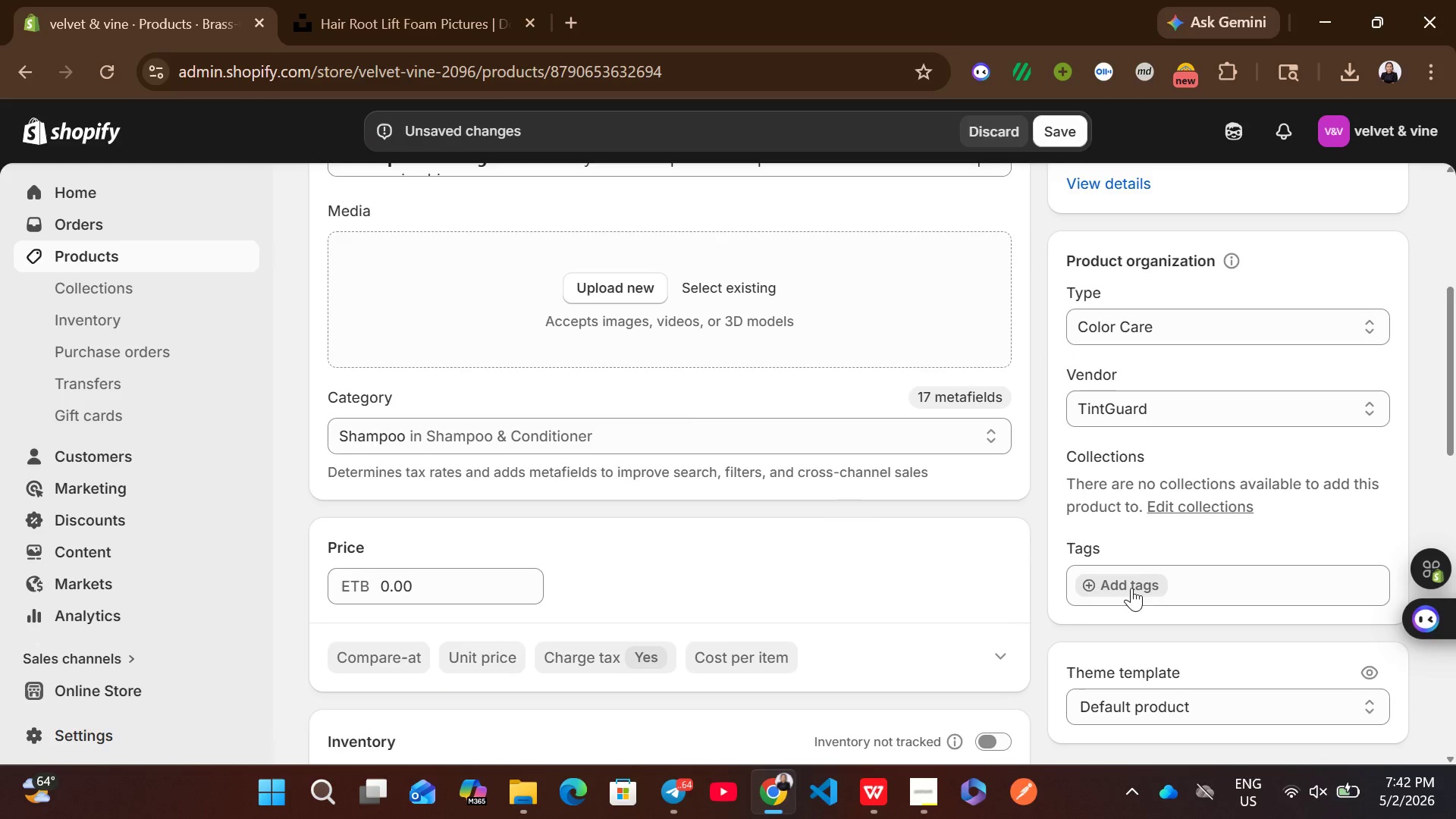 
left_click([1116, 578])
 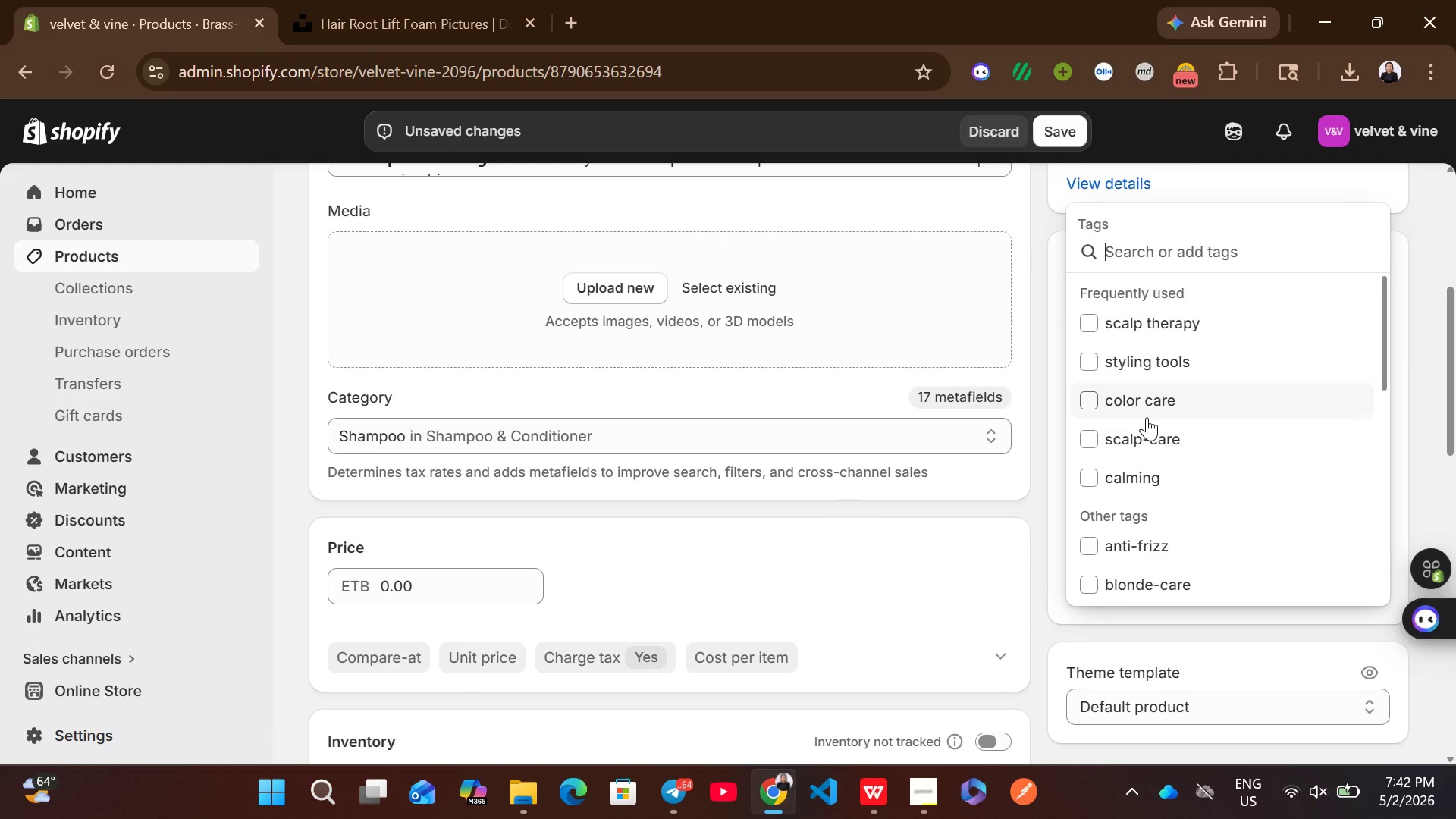 
left_click([1134, 407])
 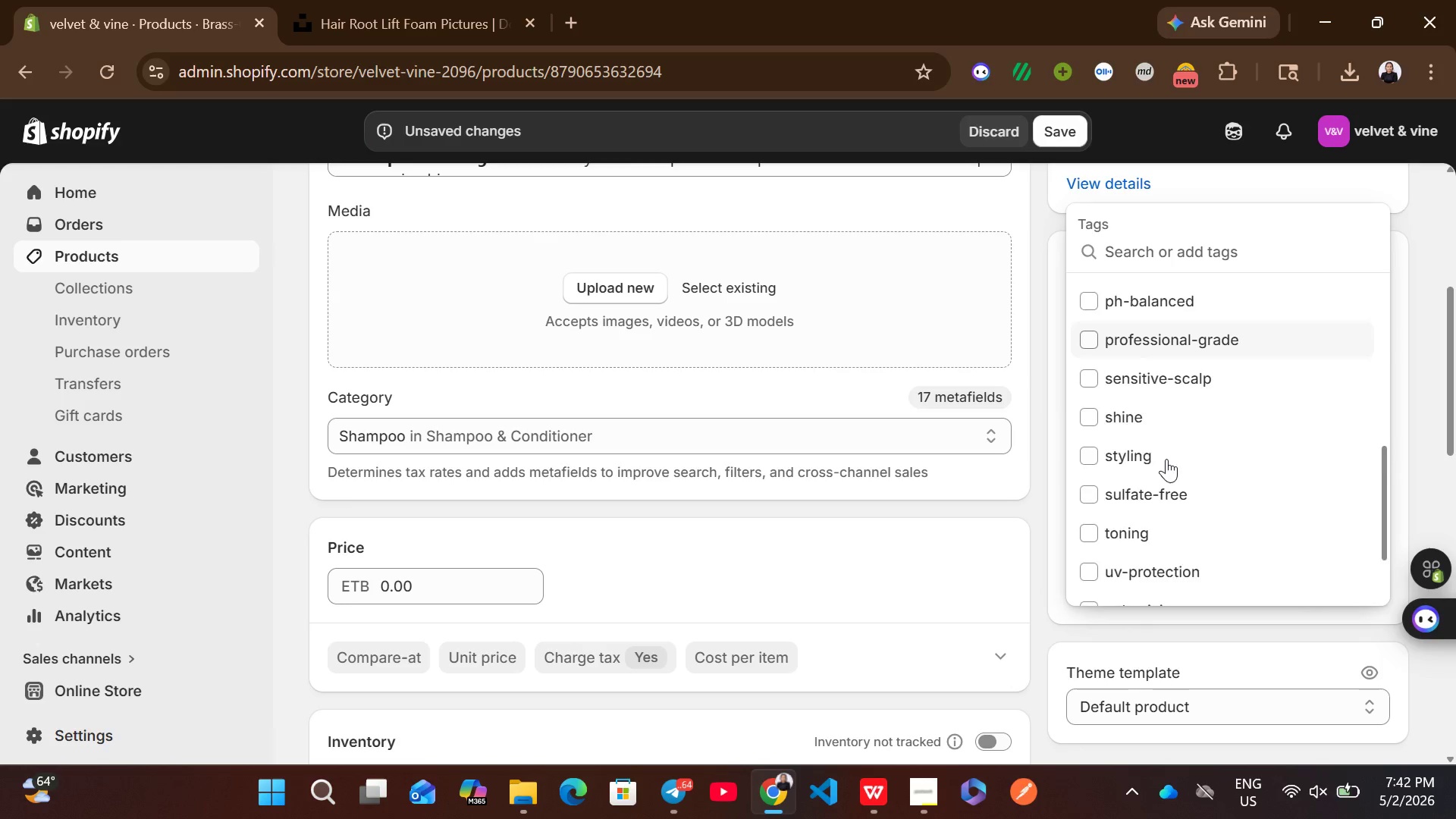 
left_click([1148, 549])
 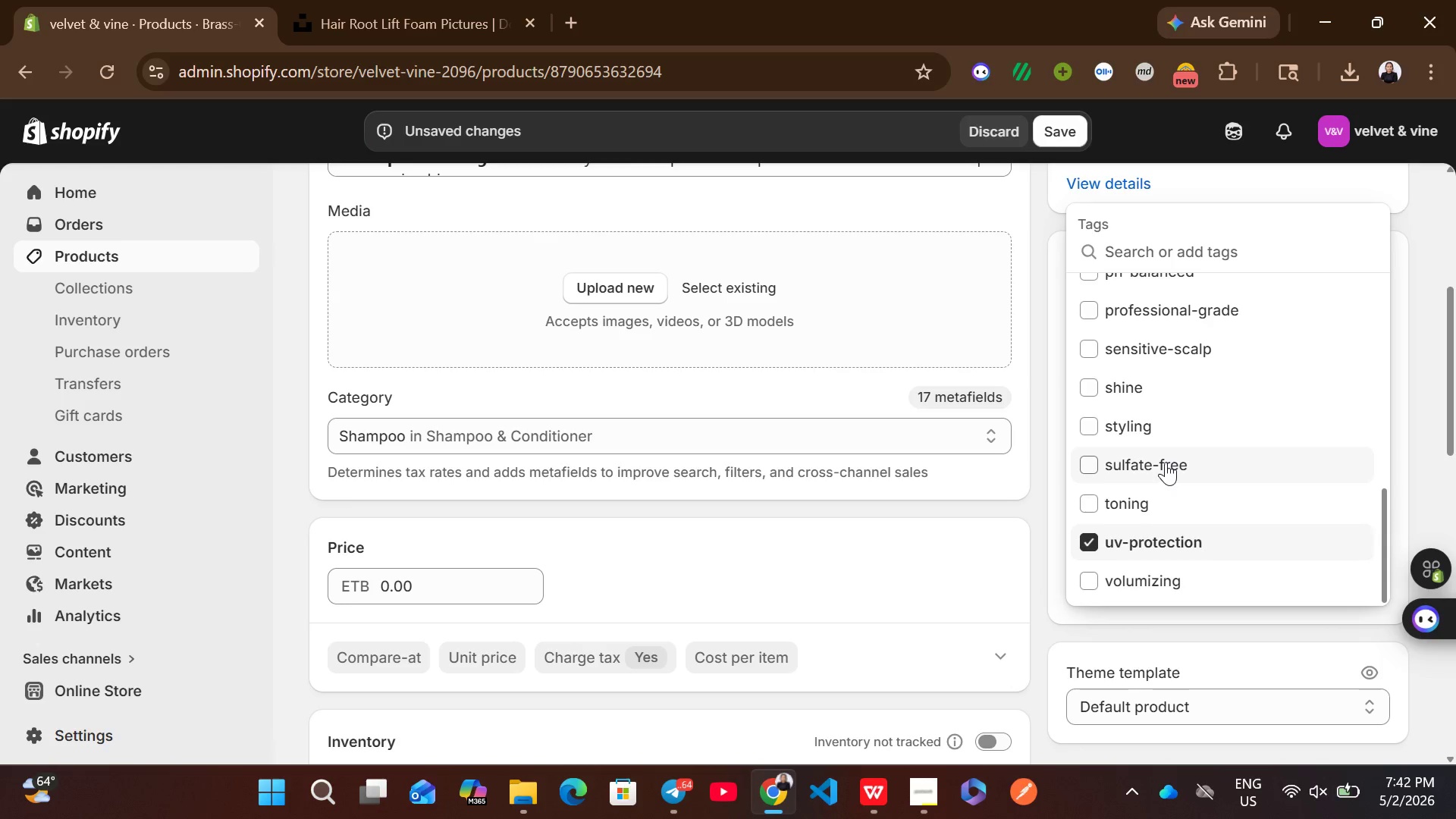 
left_click([1166, 462])
 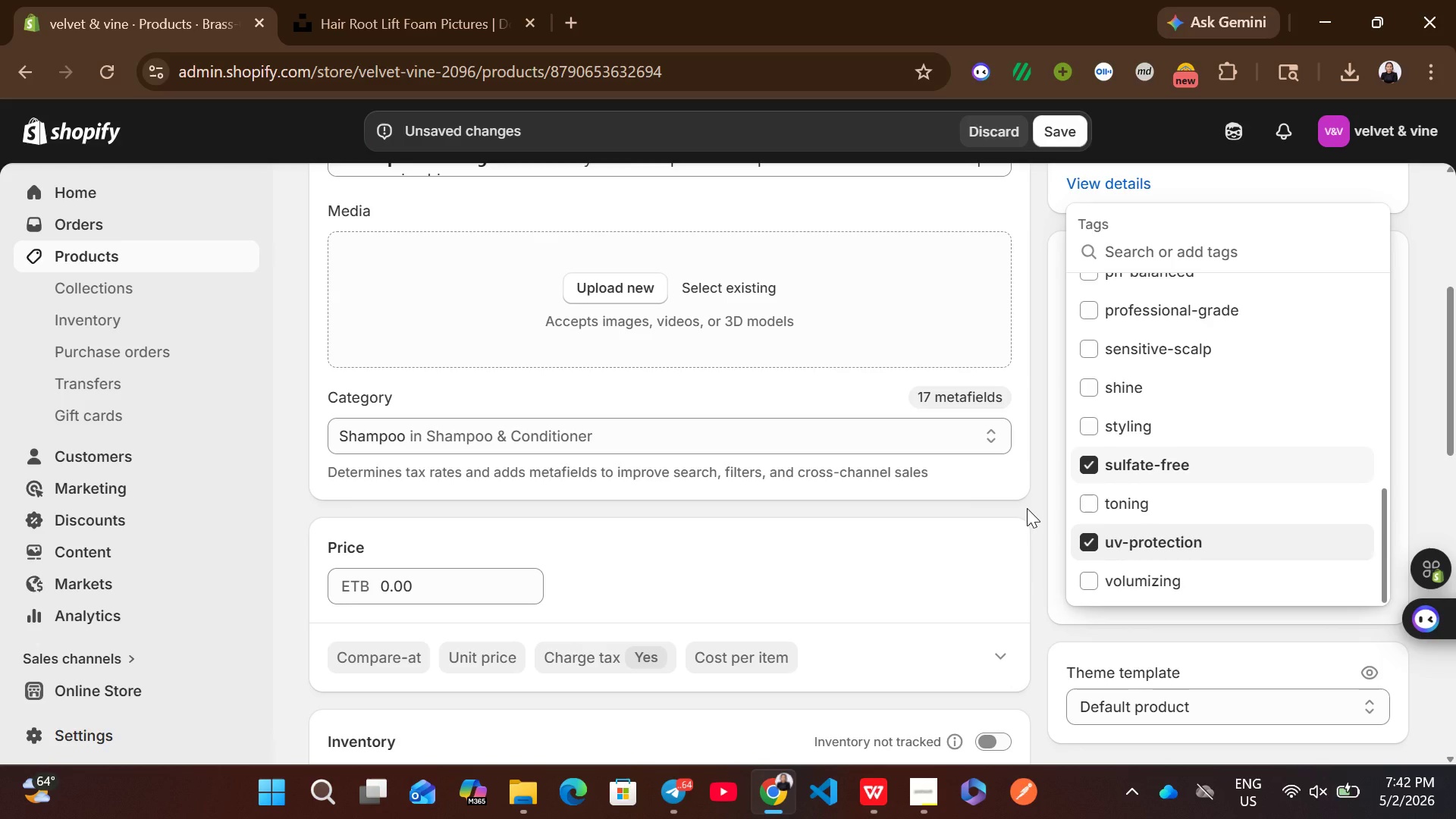 
left_click([1027, 508])
 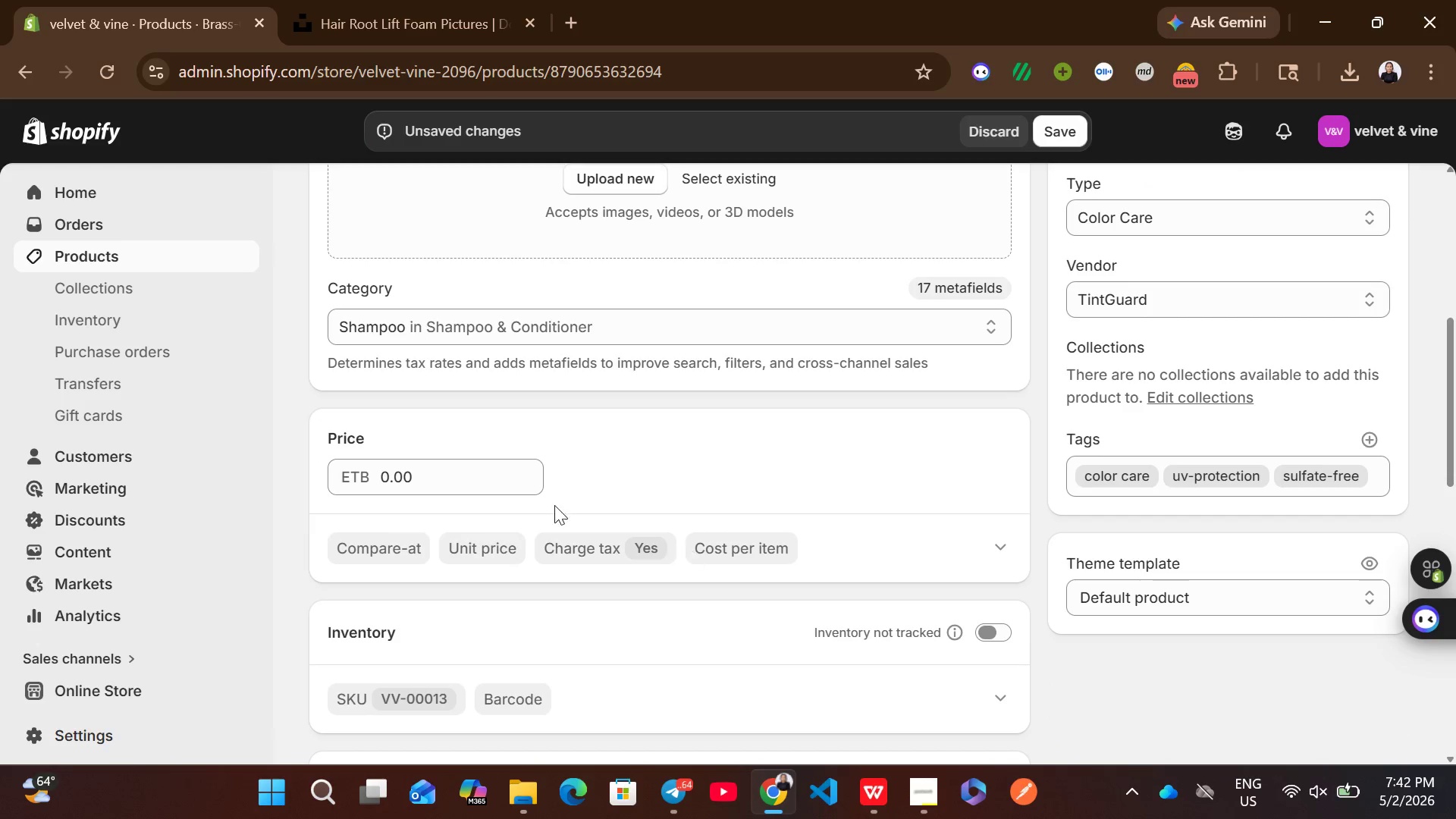 
left_click([453, 473])
 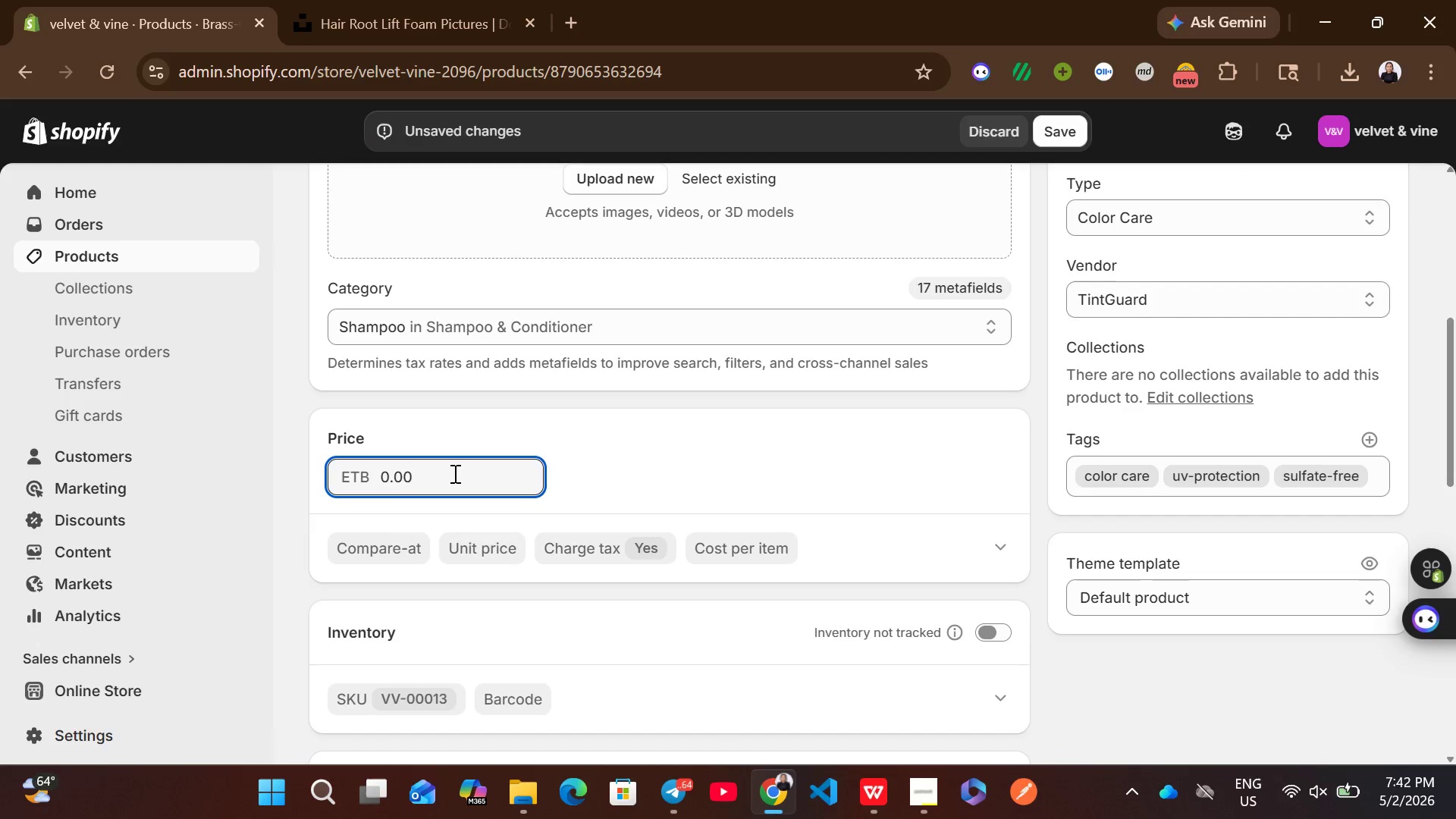 
key(Control+ControlLeft)
 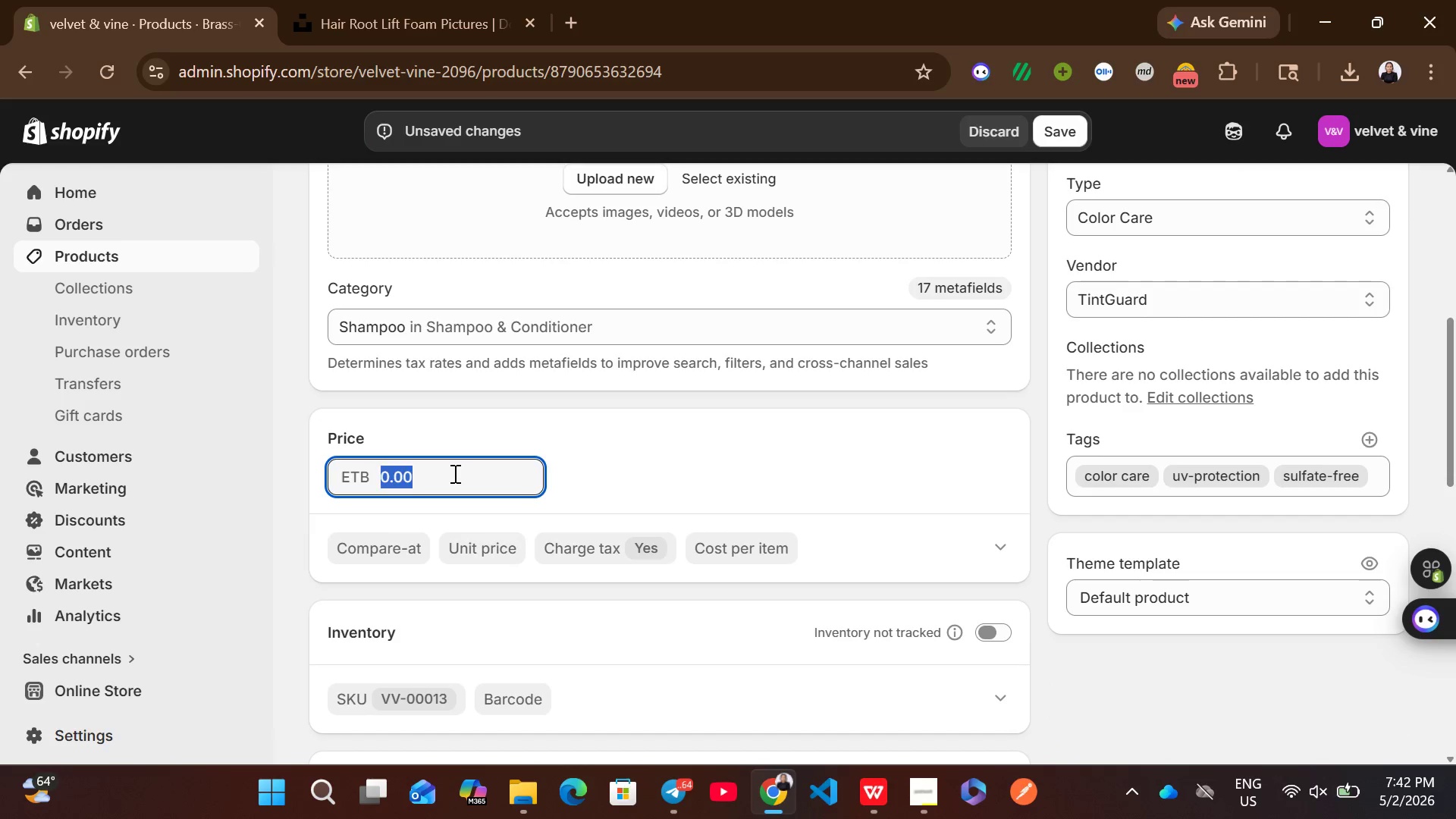 
key(Control+A)
 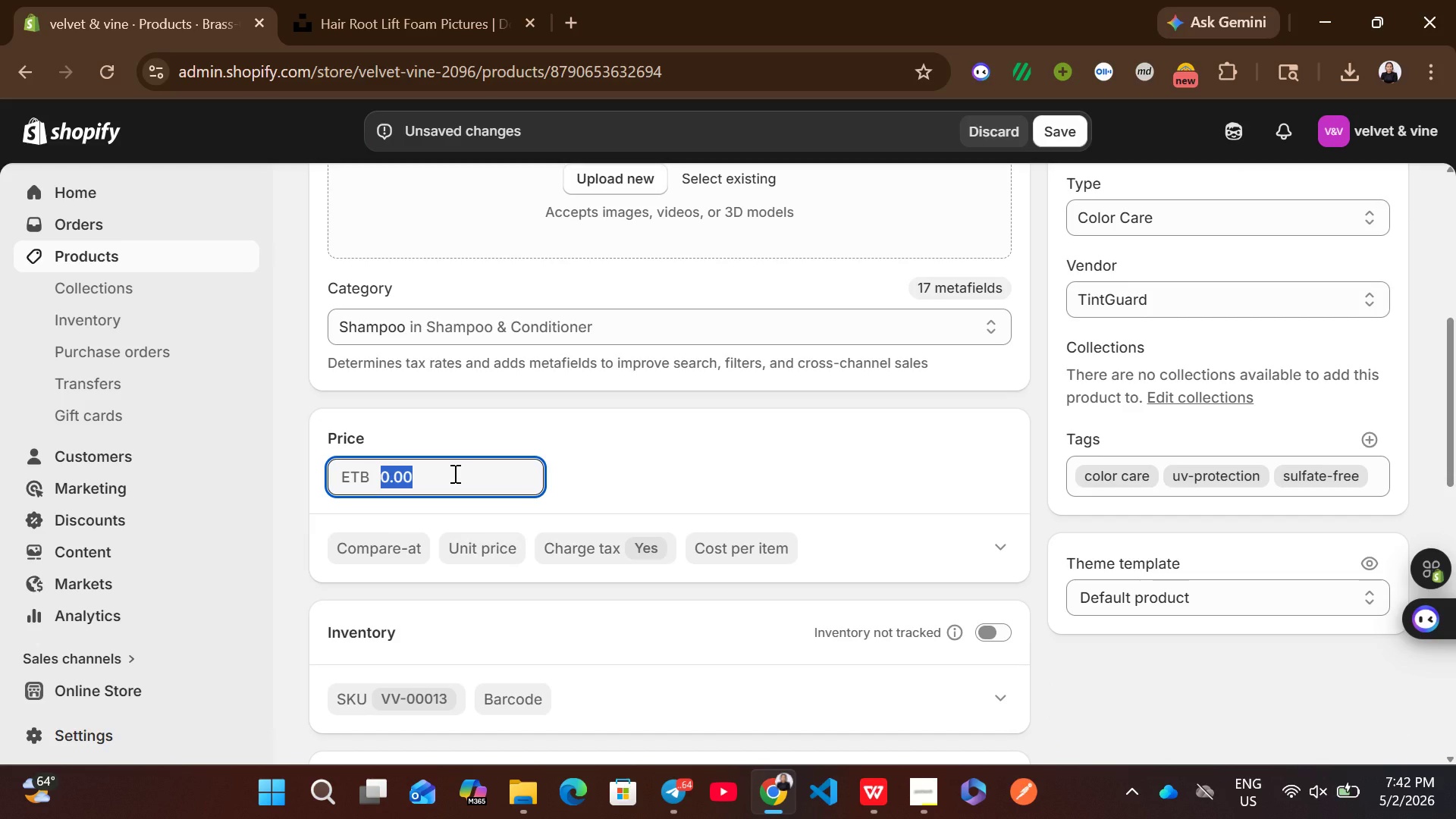 
type(19.5)
 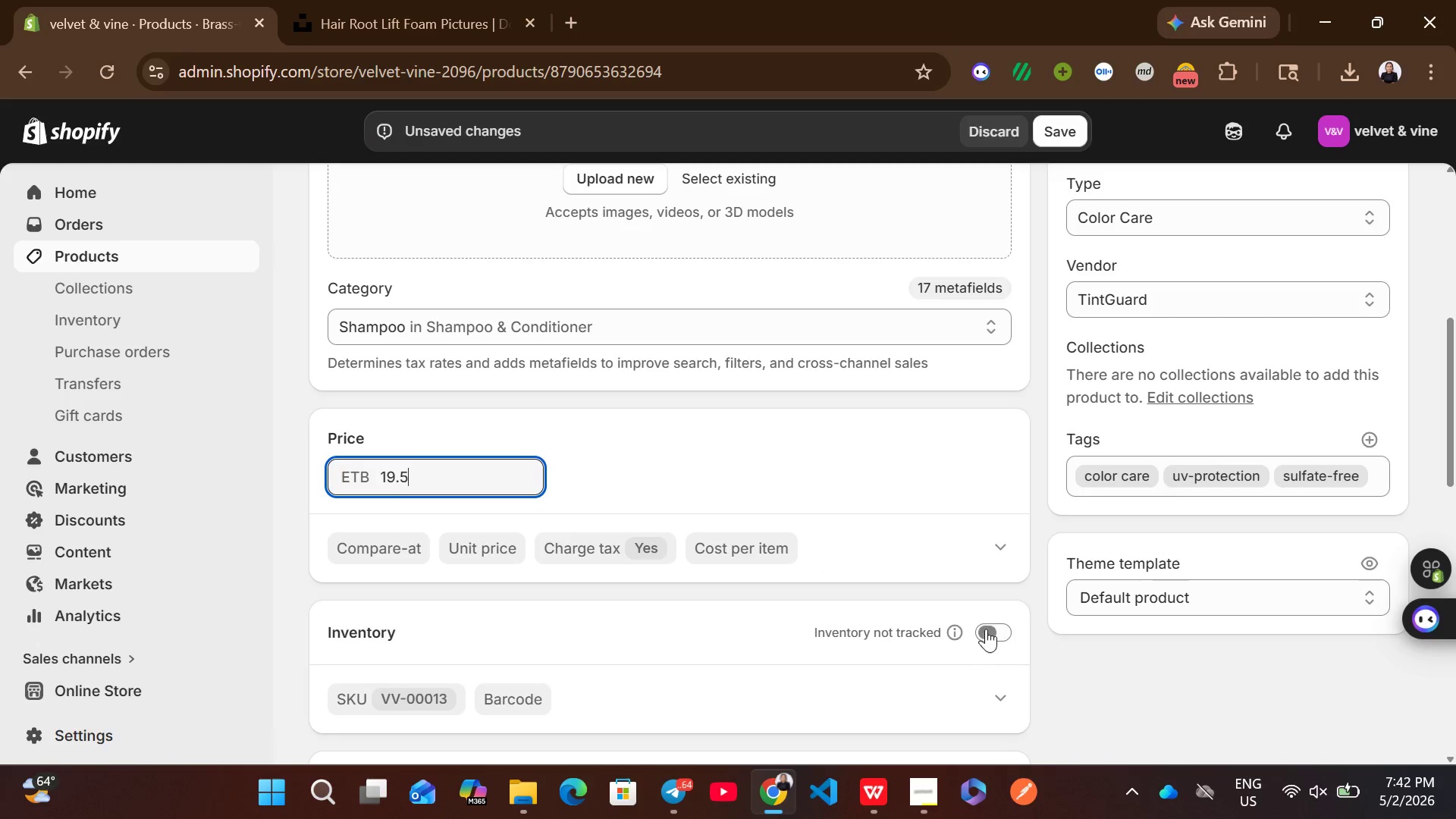 
left_click([986, 628])
 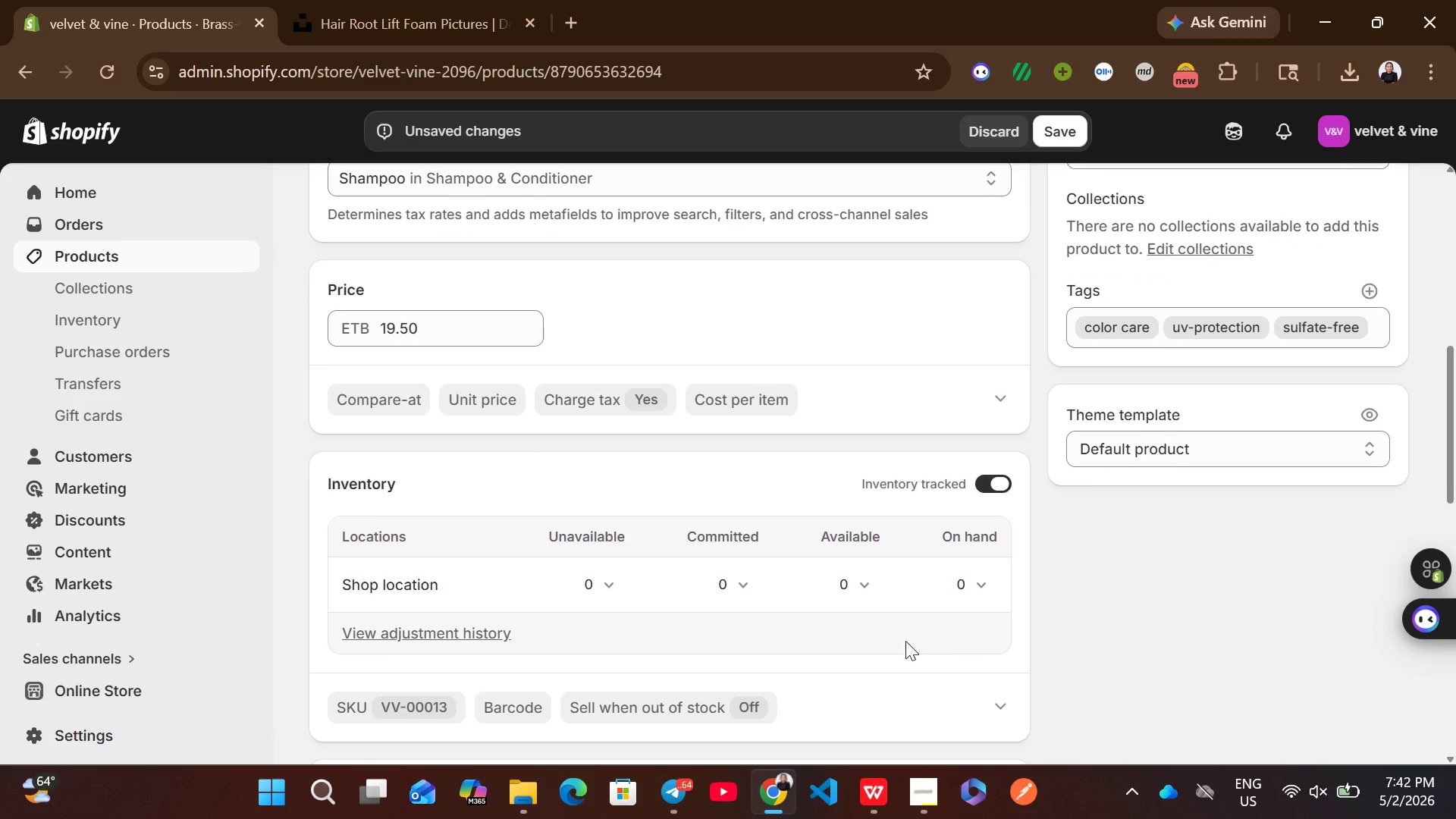 
left_click([853, 590])
 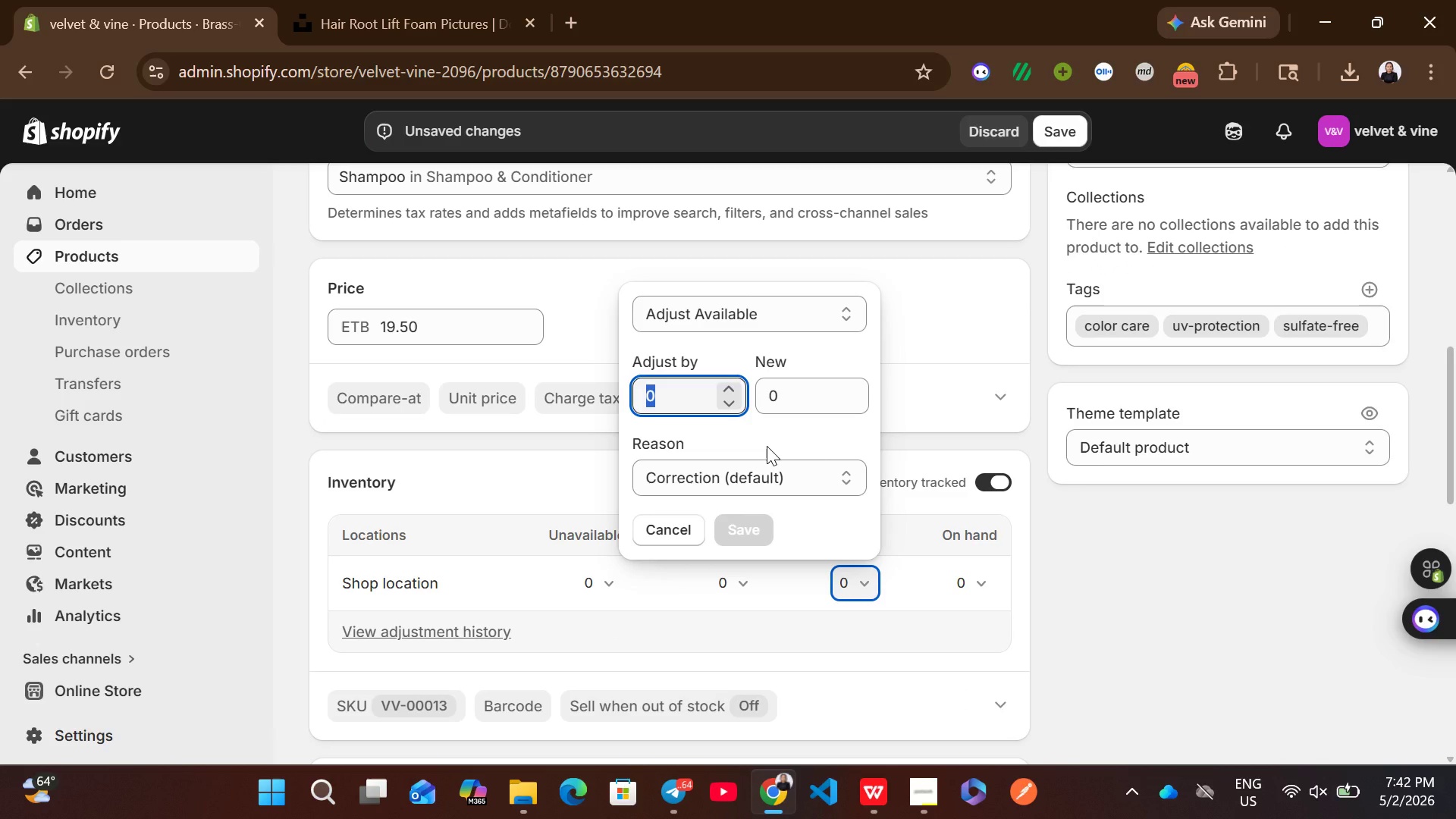 
type(74)
 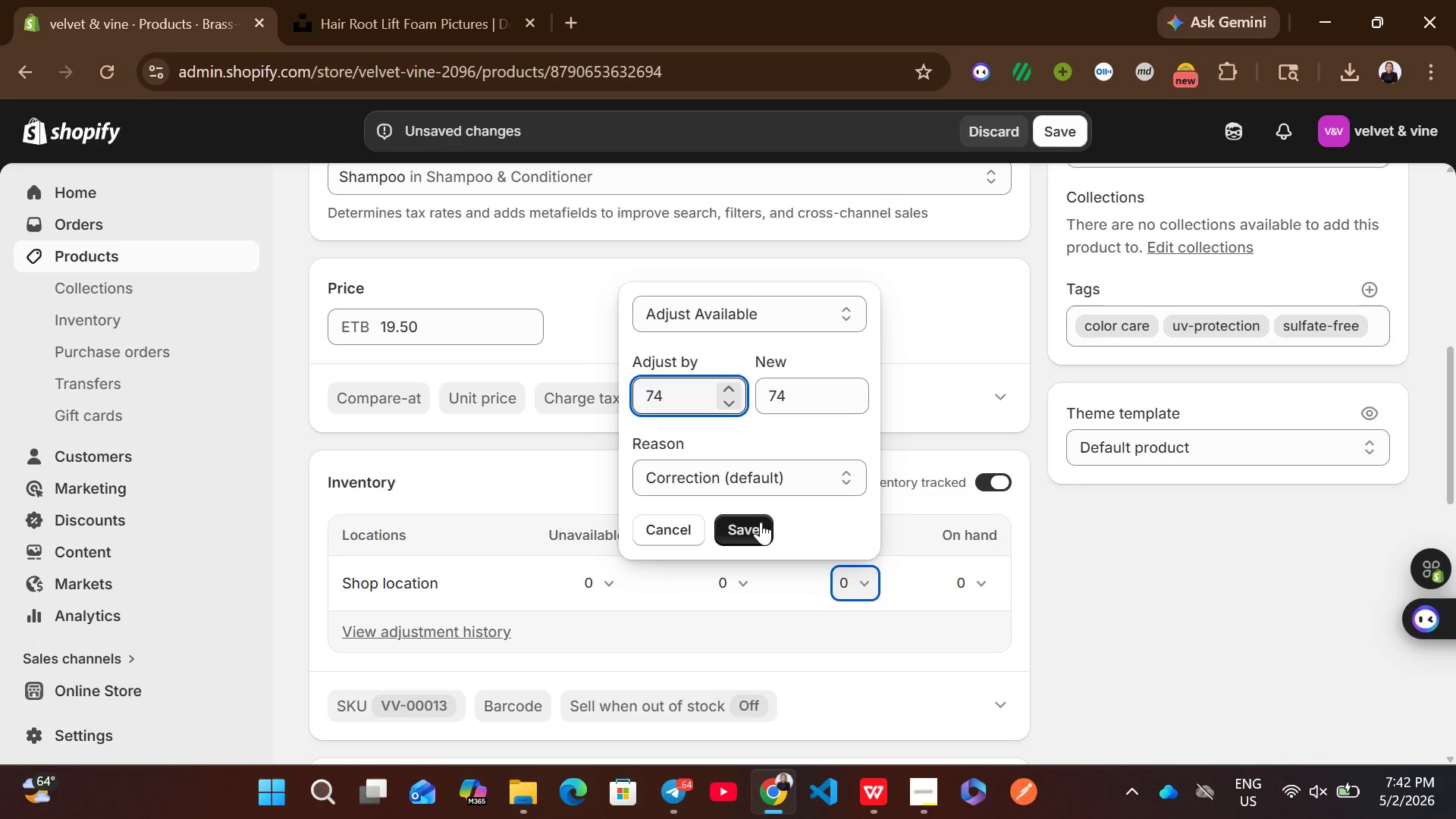 
left_click([758, 528])
 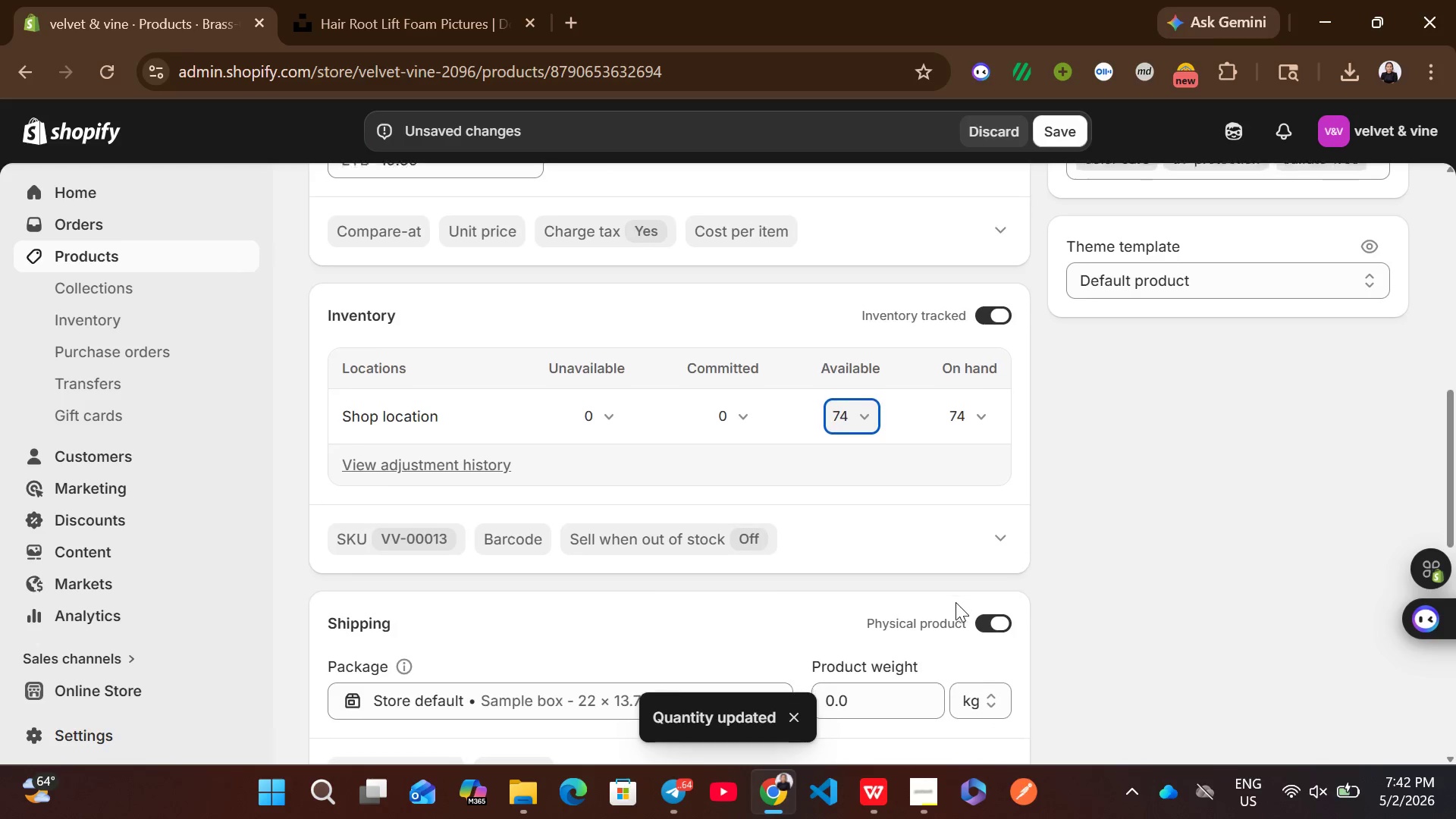 
left_click([876, 670])
 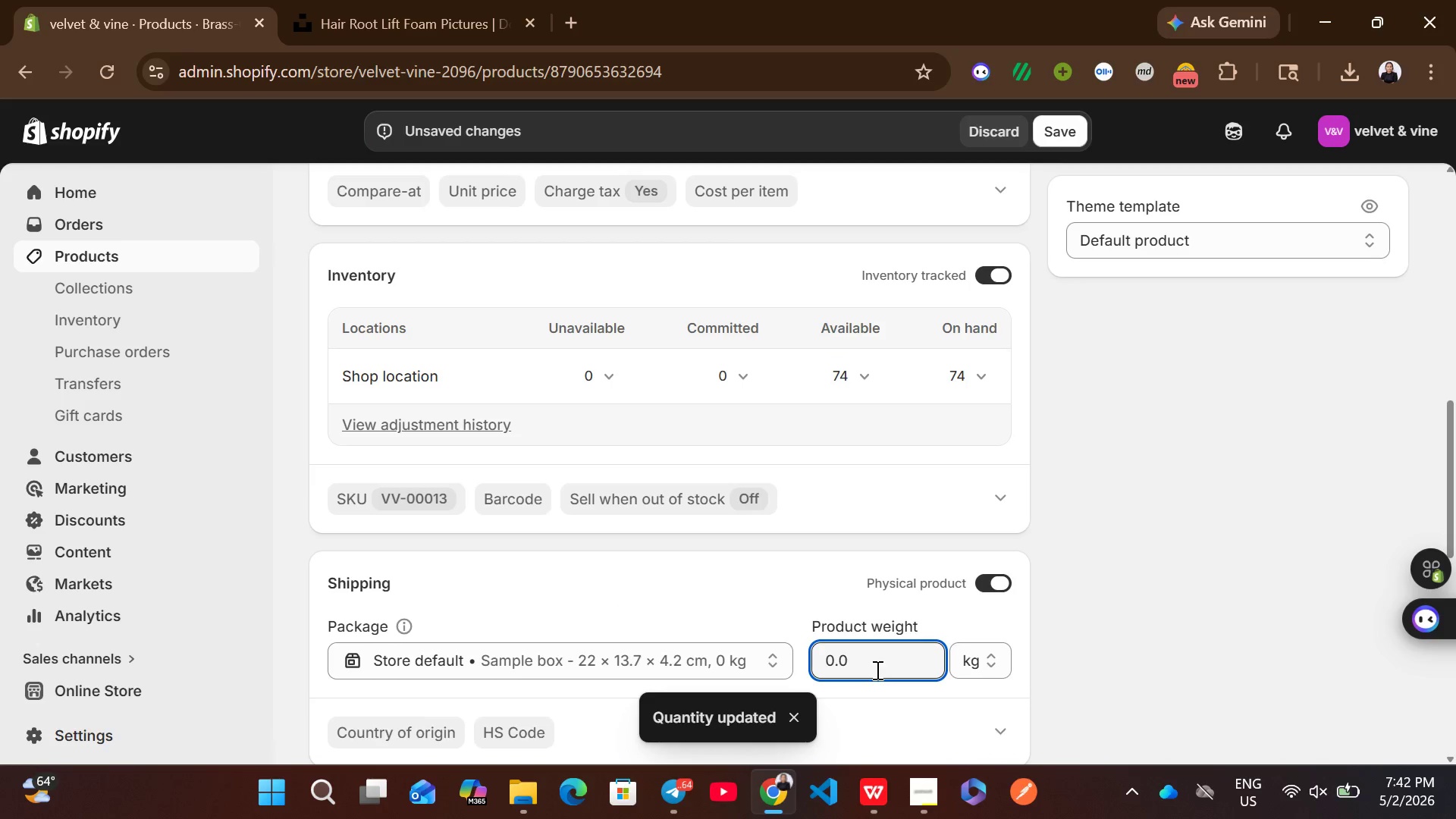 
key(Control+A)
 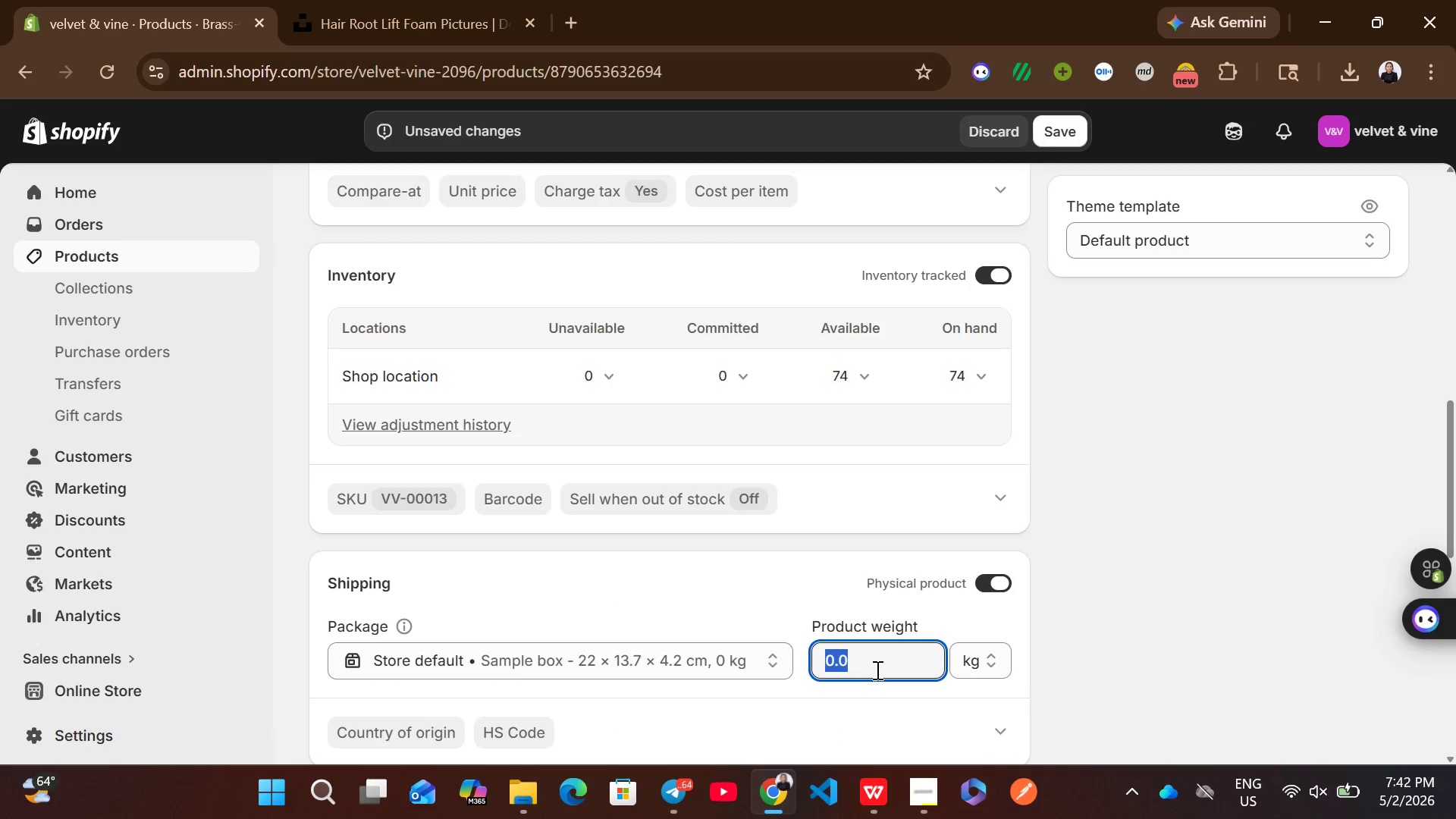 
type(275)
 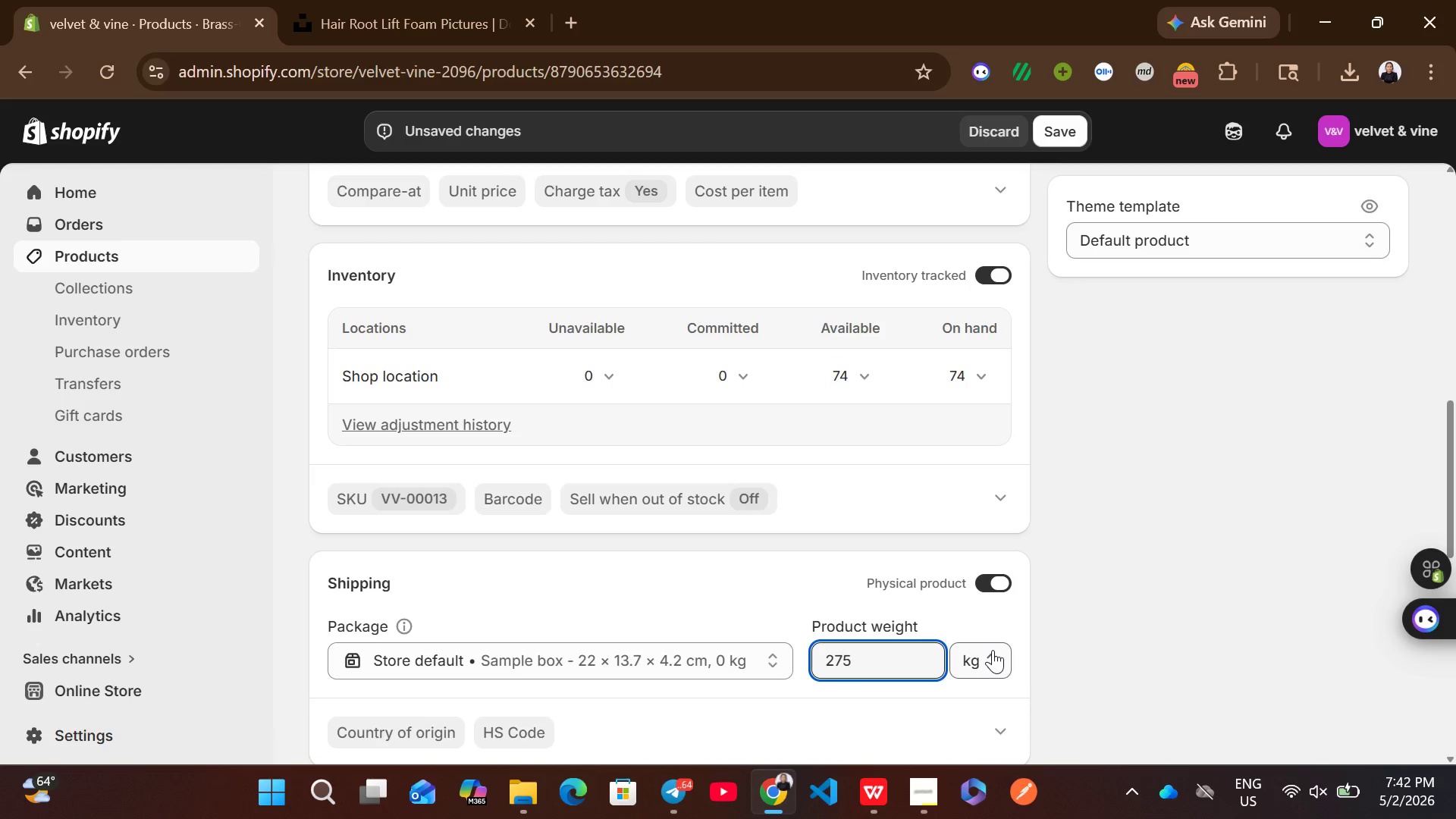 
left_click([993, 650])
 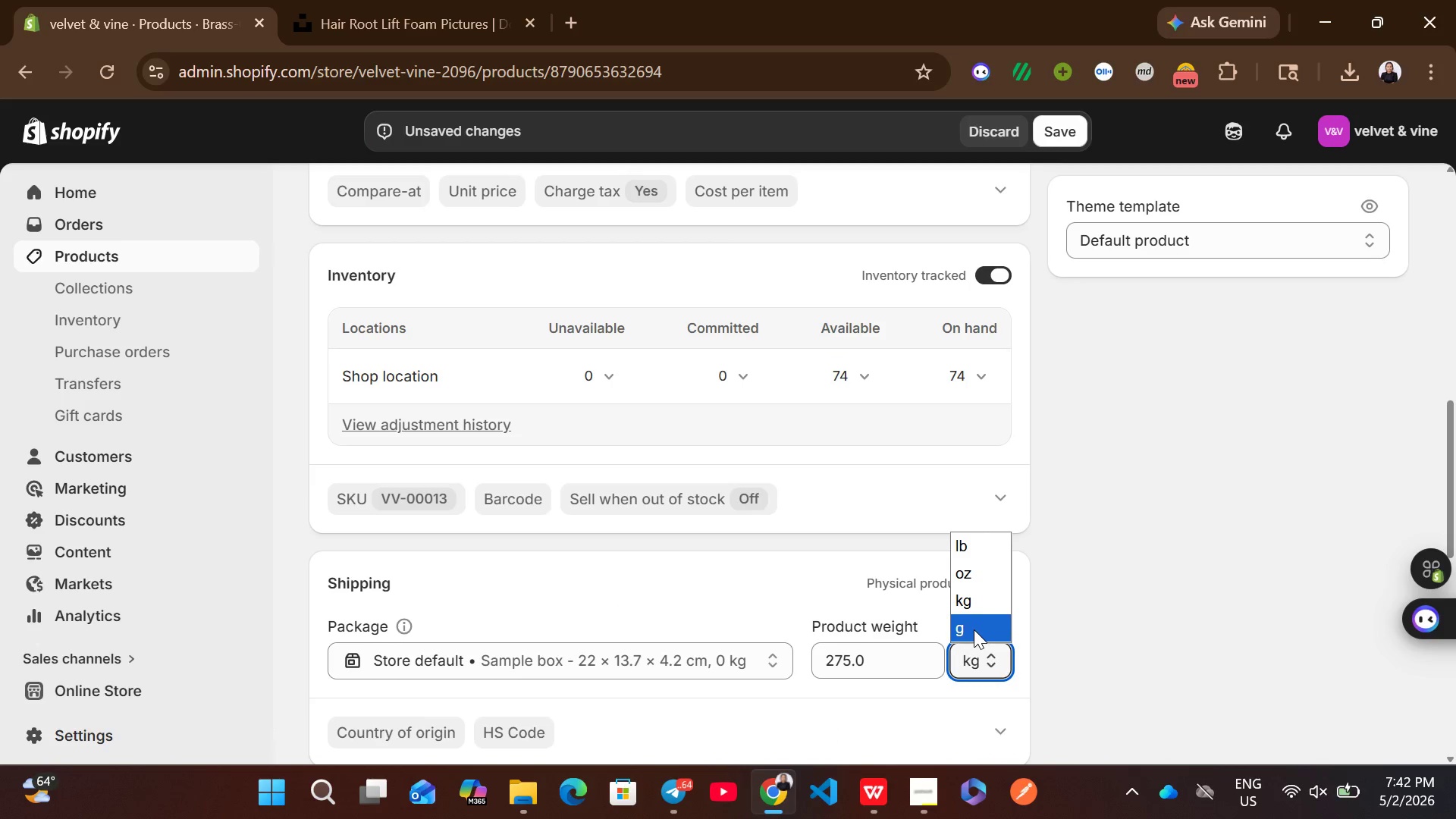 
left_click([974, 629])
 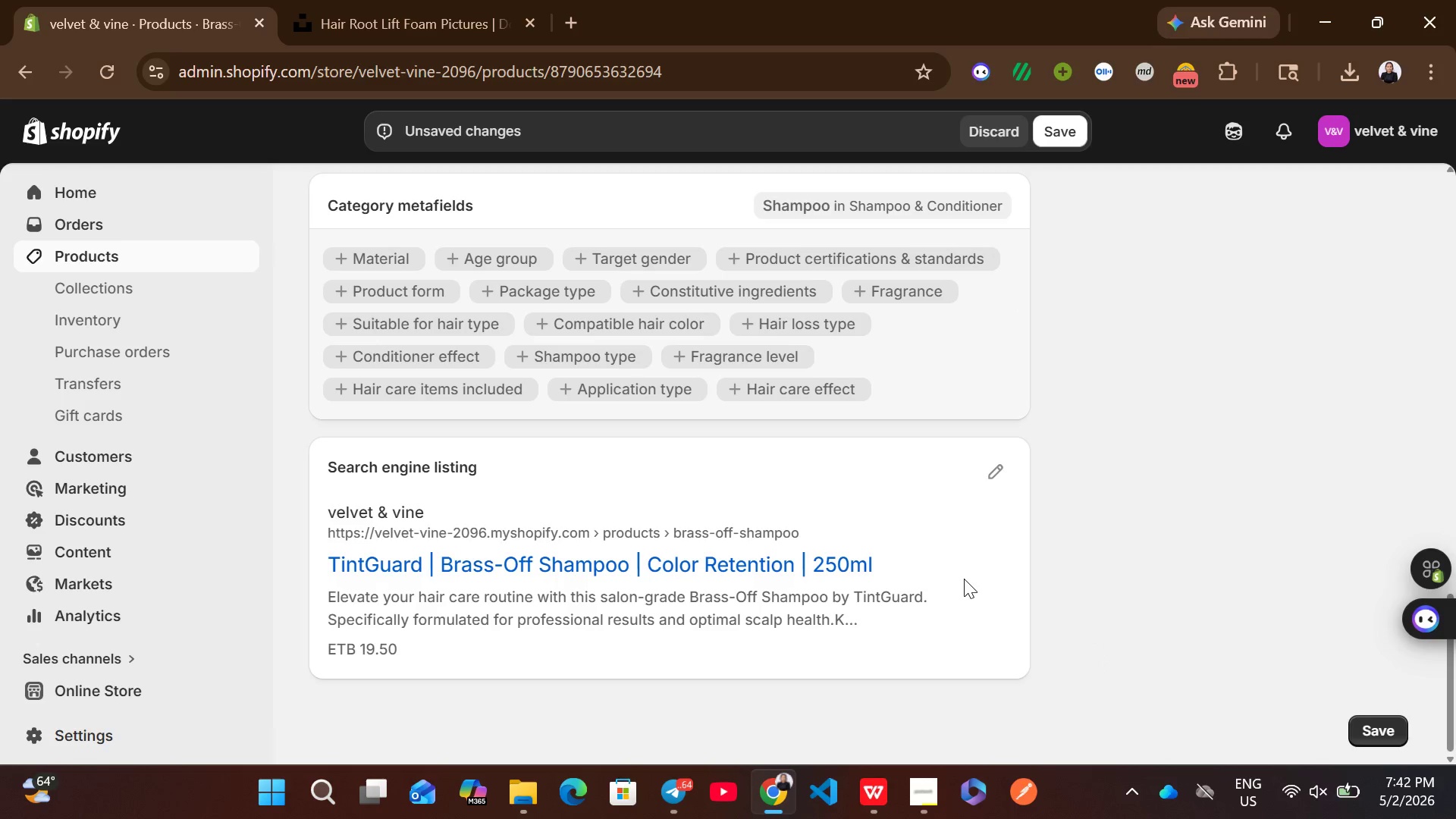 
left_click_drag(start_coordinate=[976, 480], to_coordinate=[999, 471])
 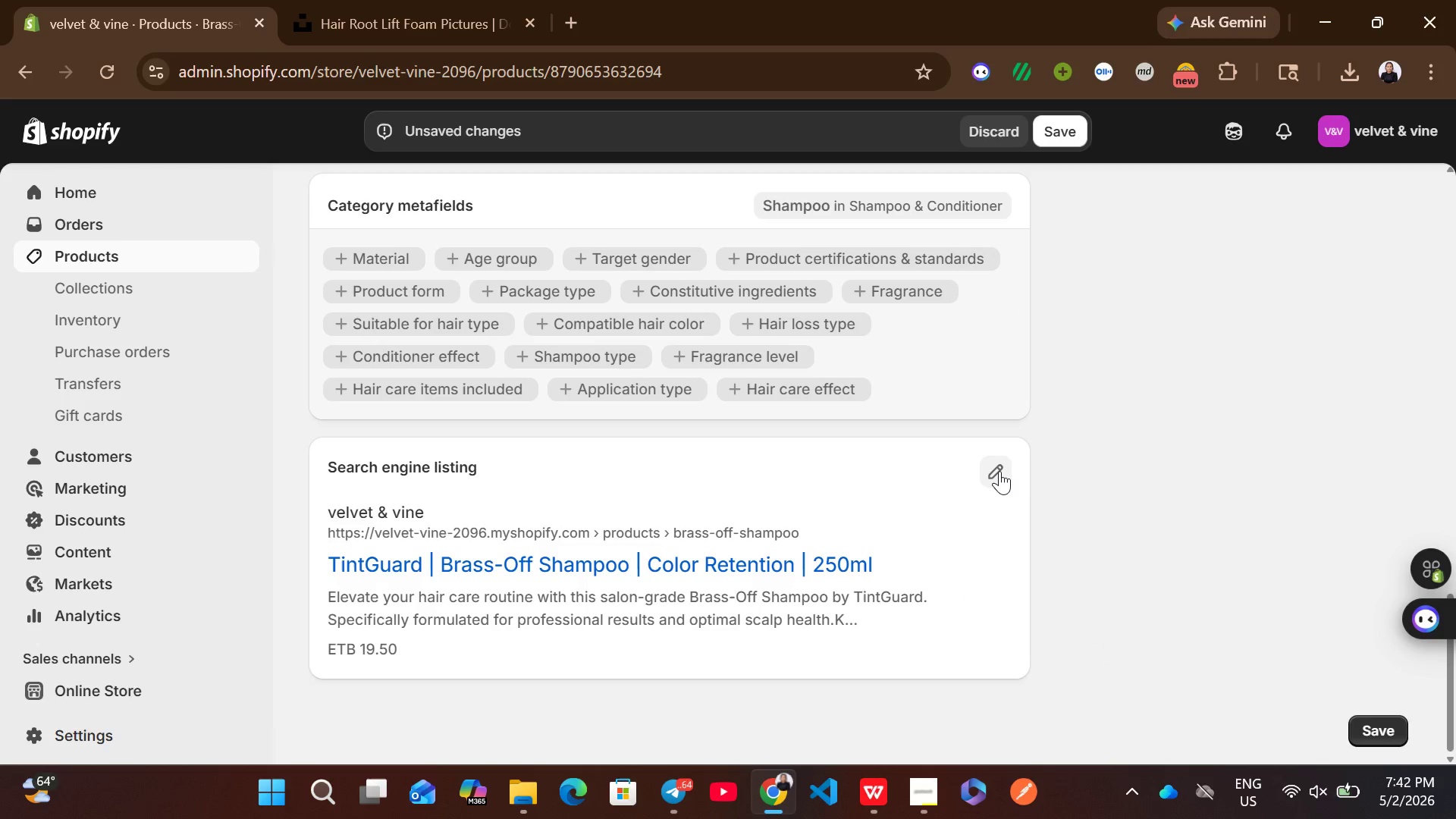 
left_click([999, 471])
 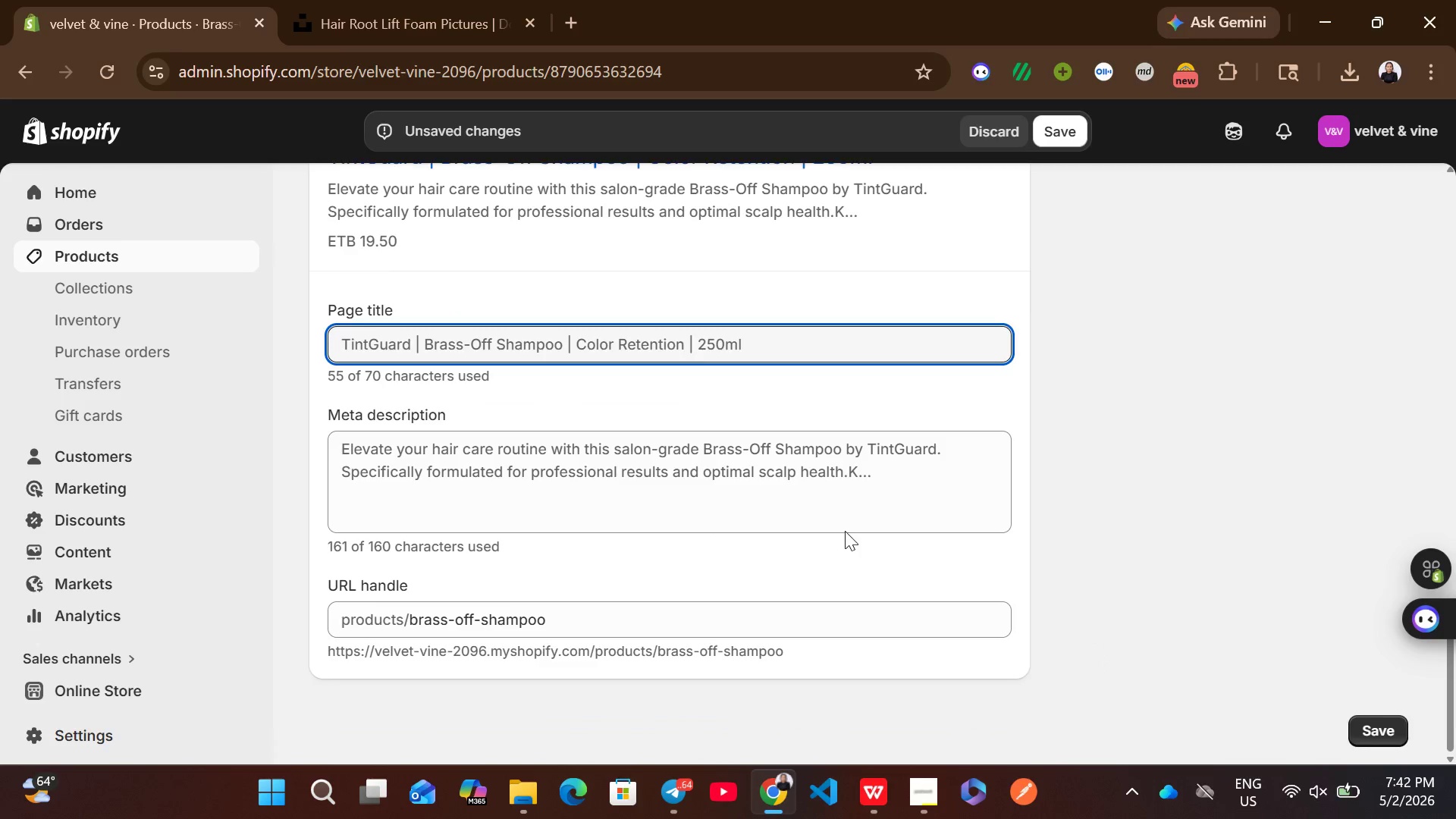 
left_click([827, 515])
 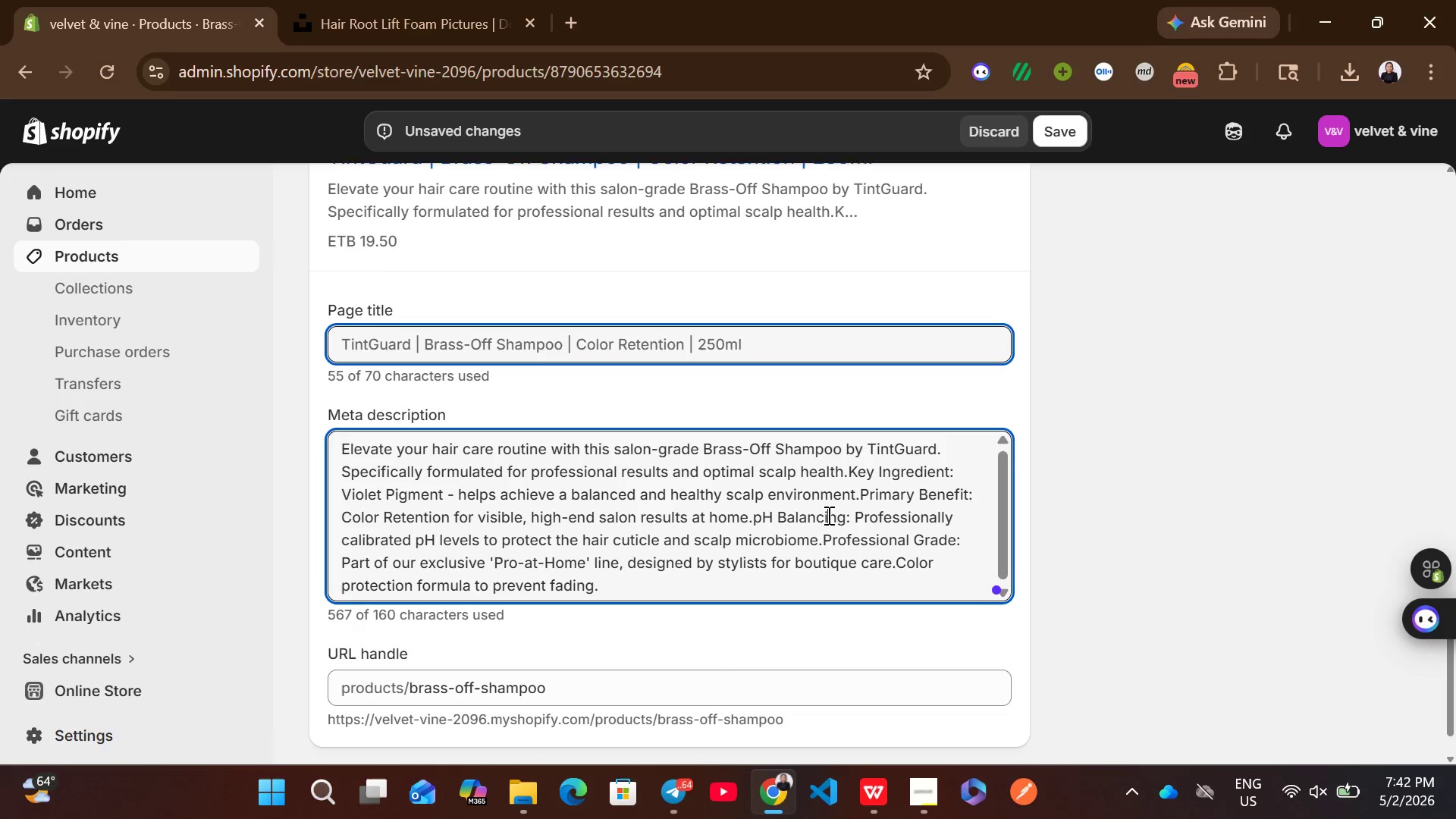 
key(Control+A)
 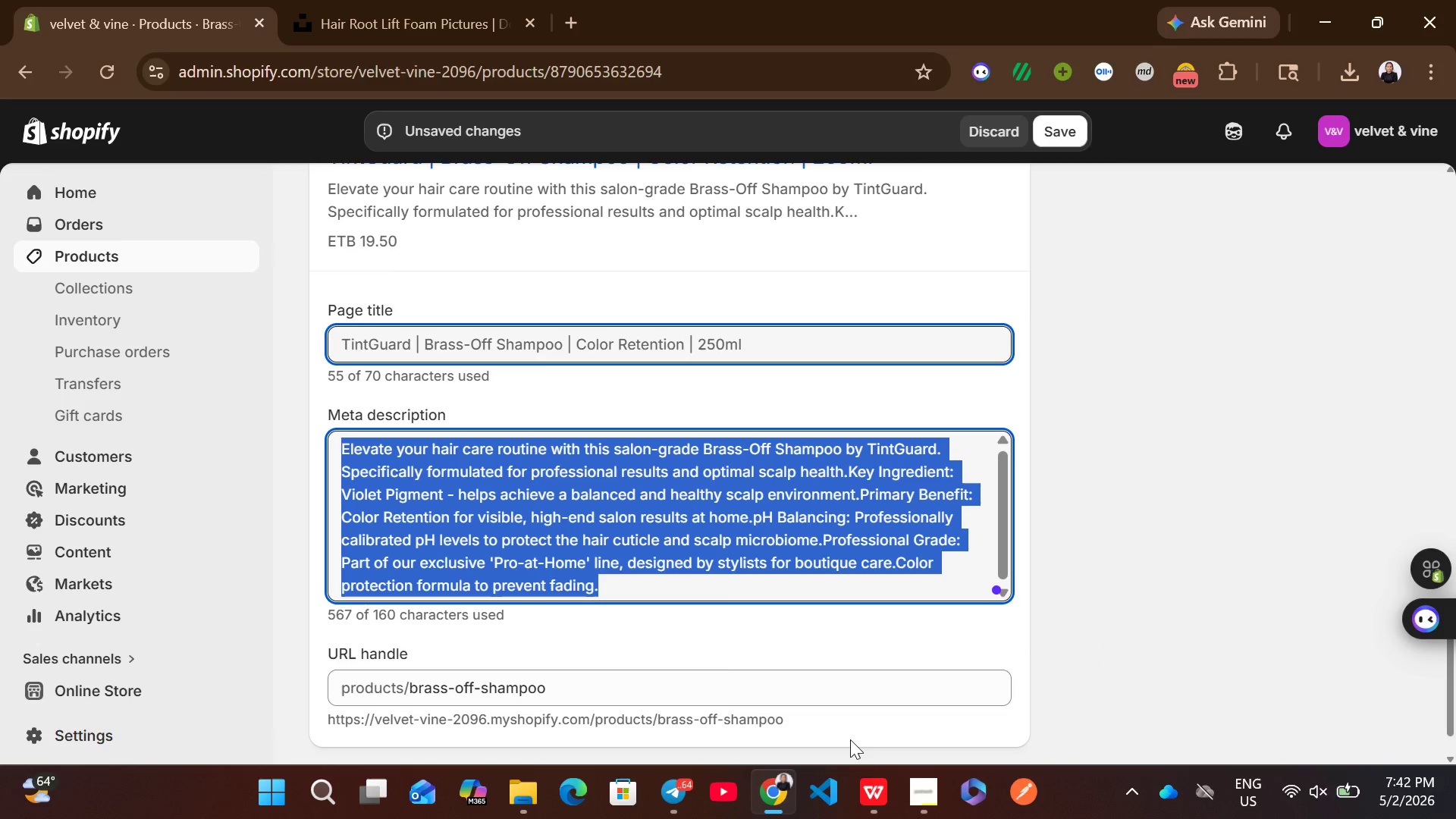 
left_click([868, 793])
 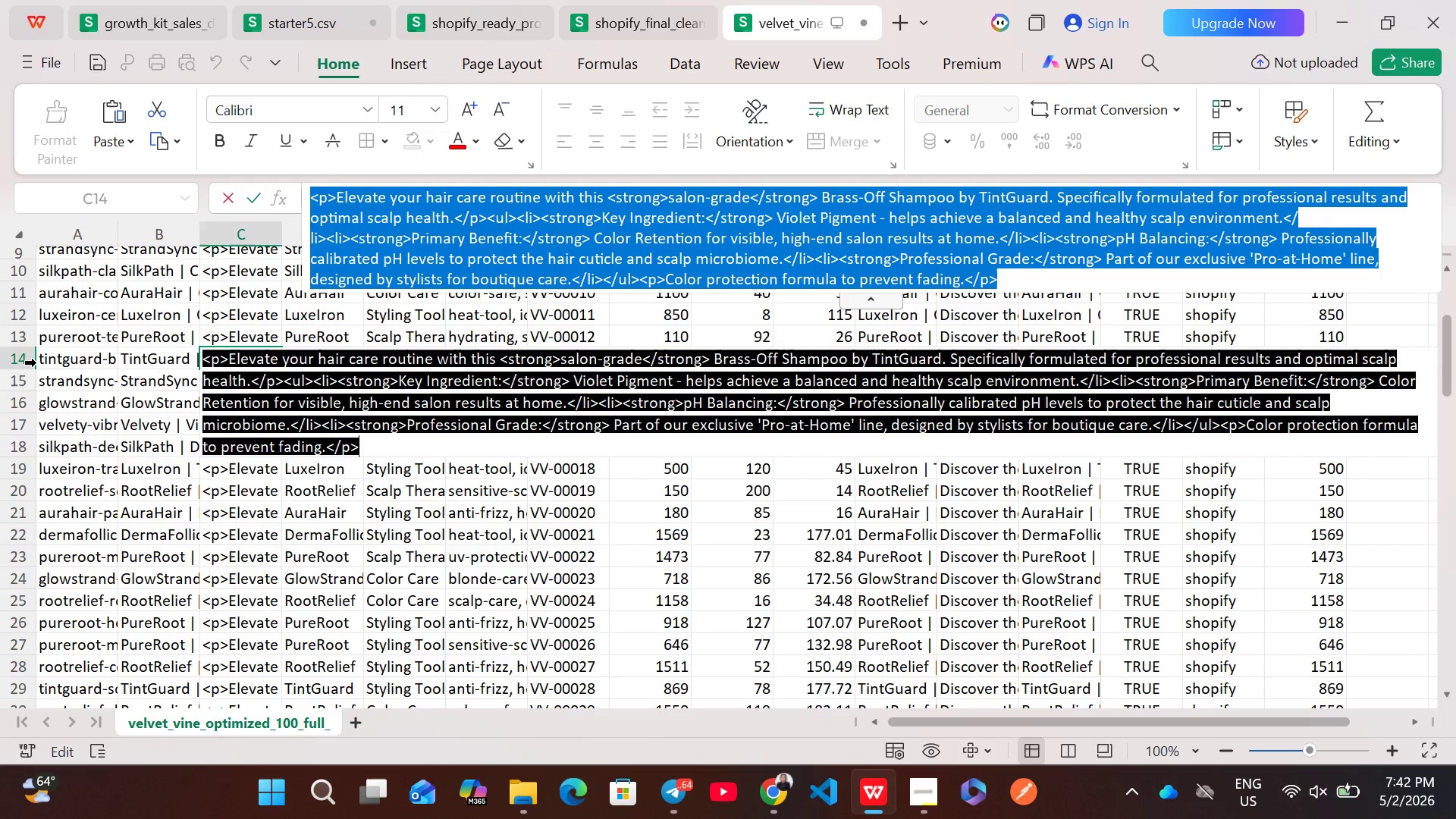 
left_click([24, 361])
 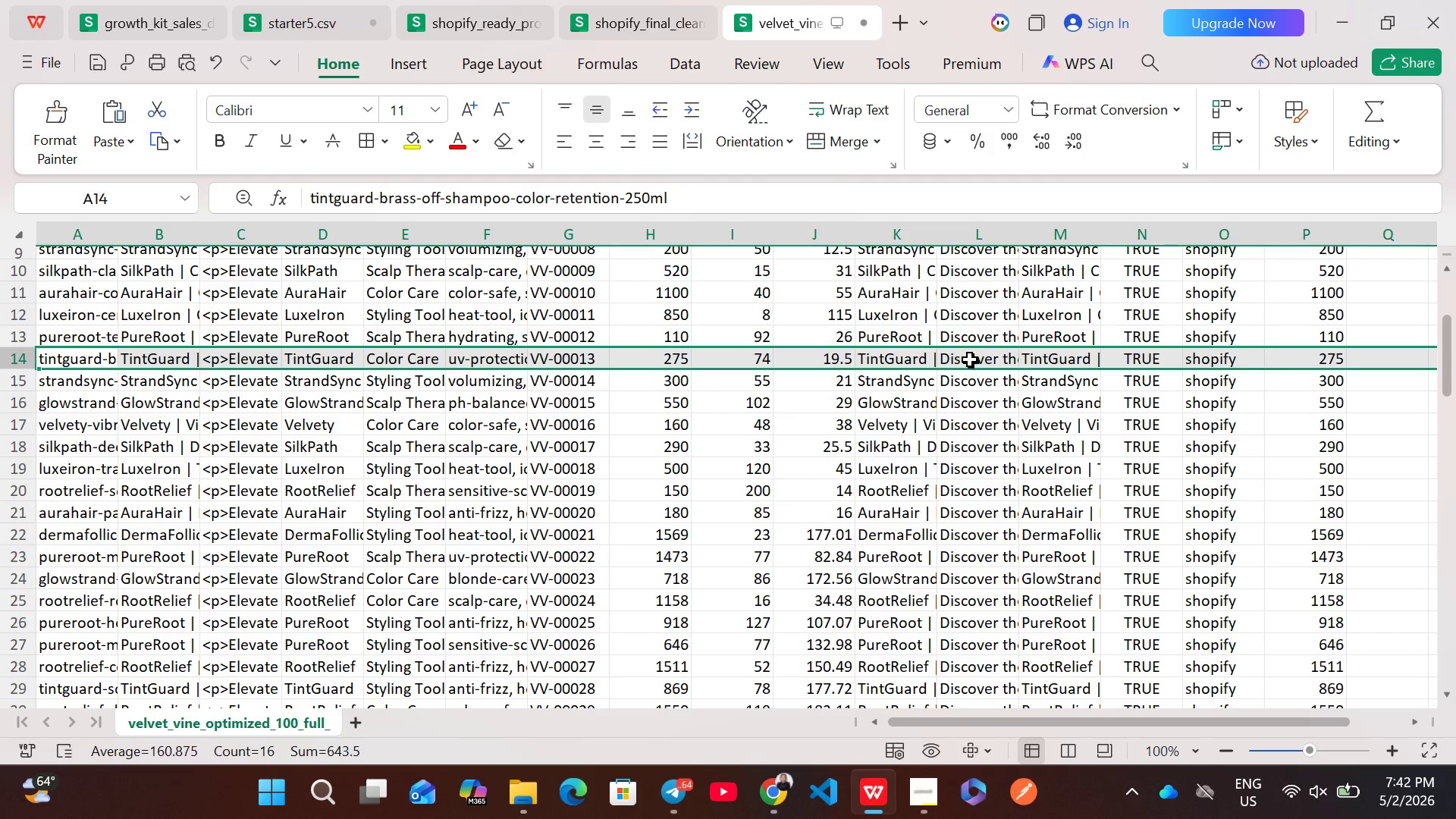 
double_click([970, 359])
 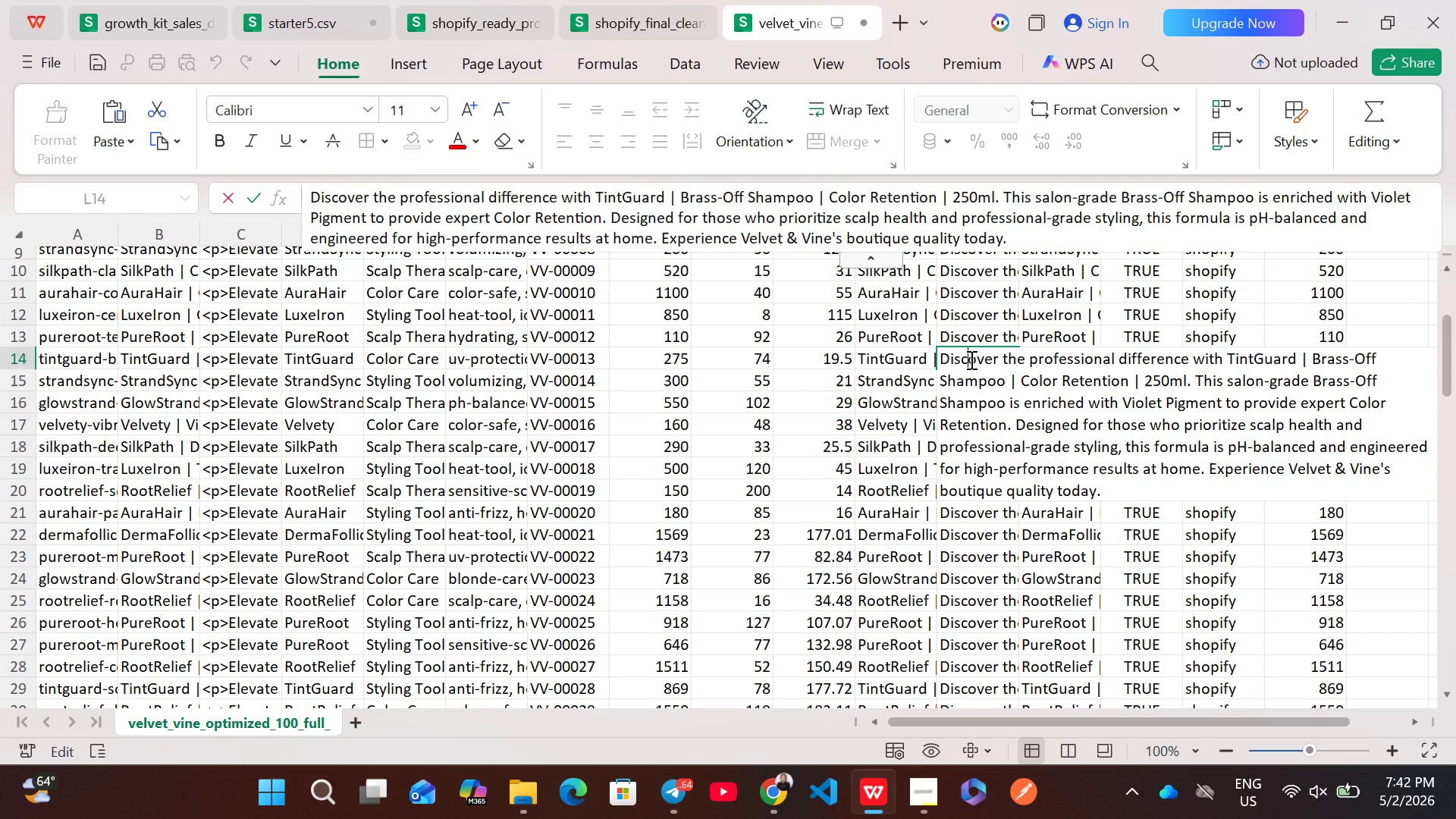 
key(Control+A)
 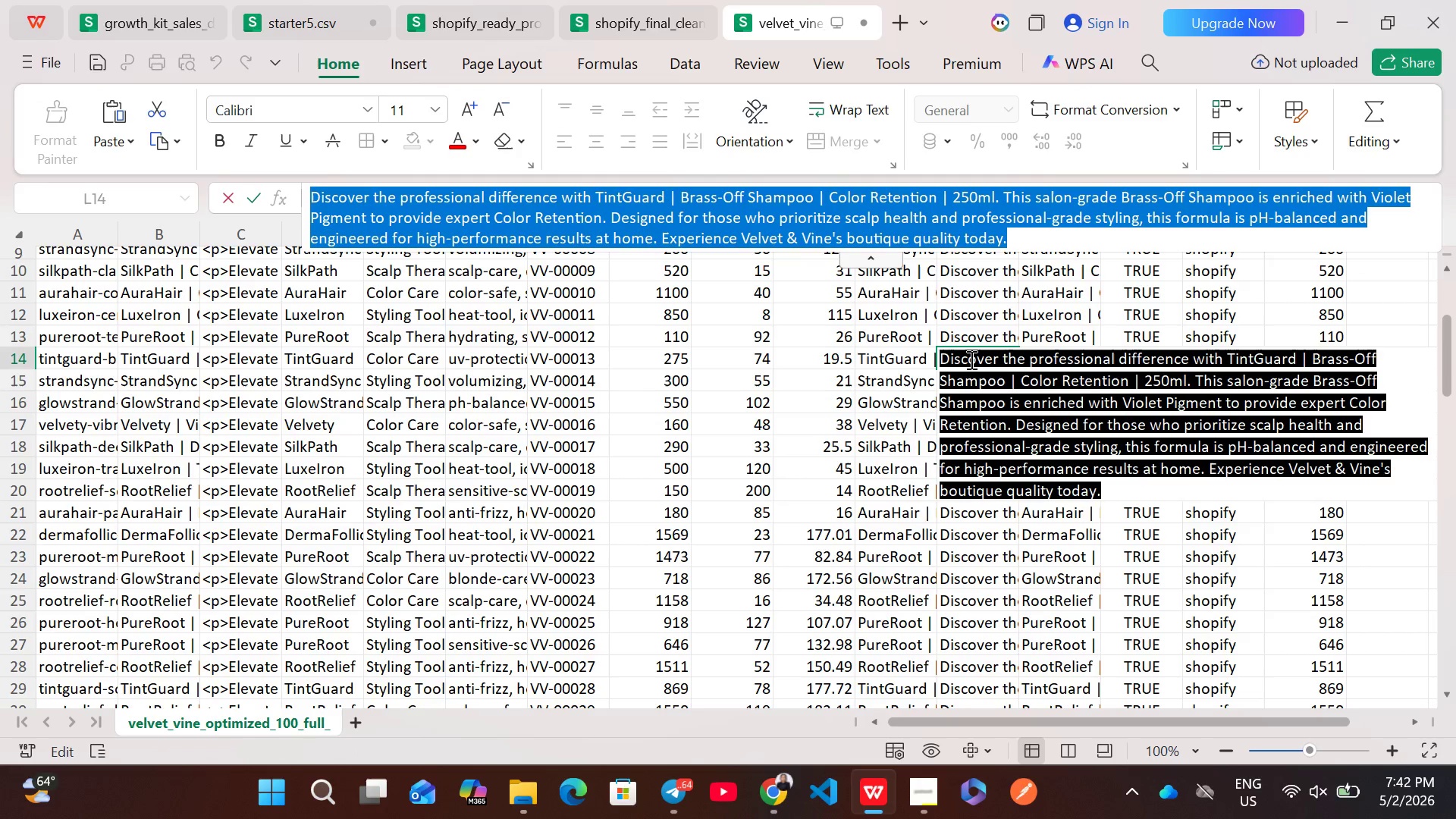 
key(Control+C)
 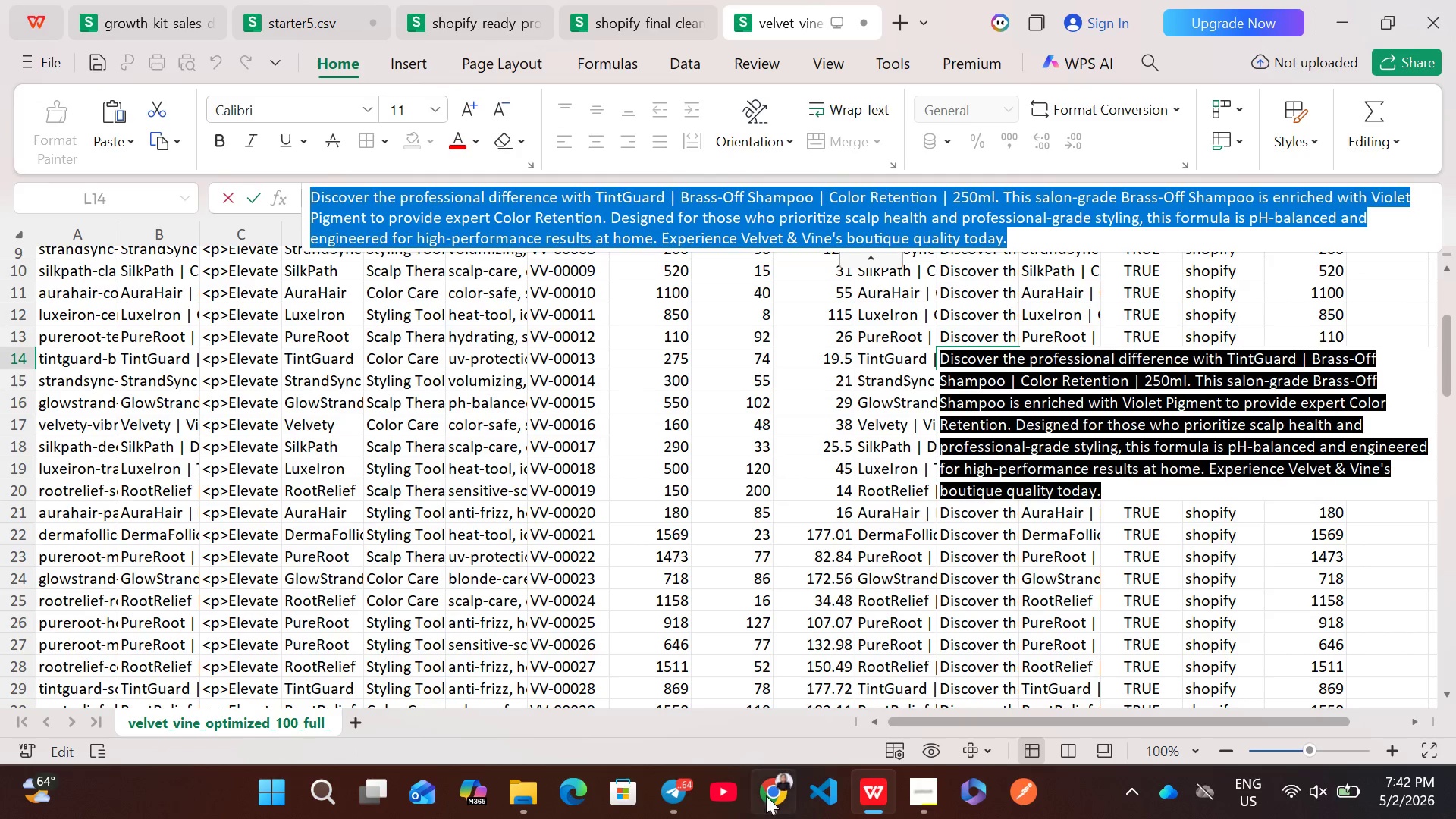 
left_click([764, 801])
 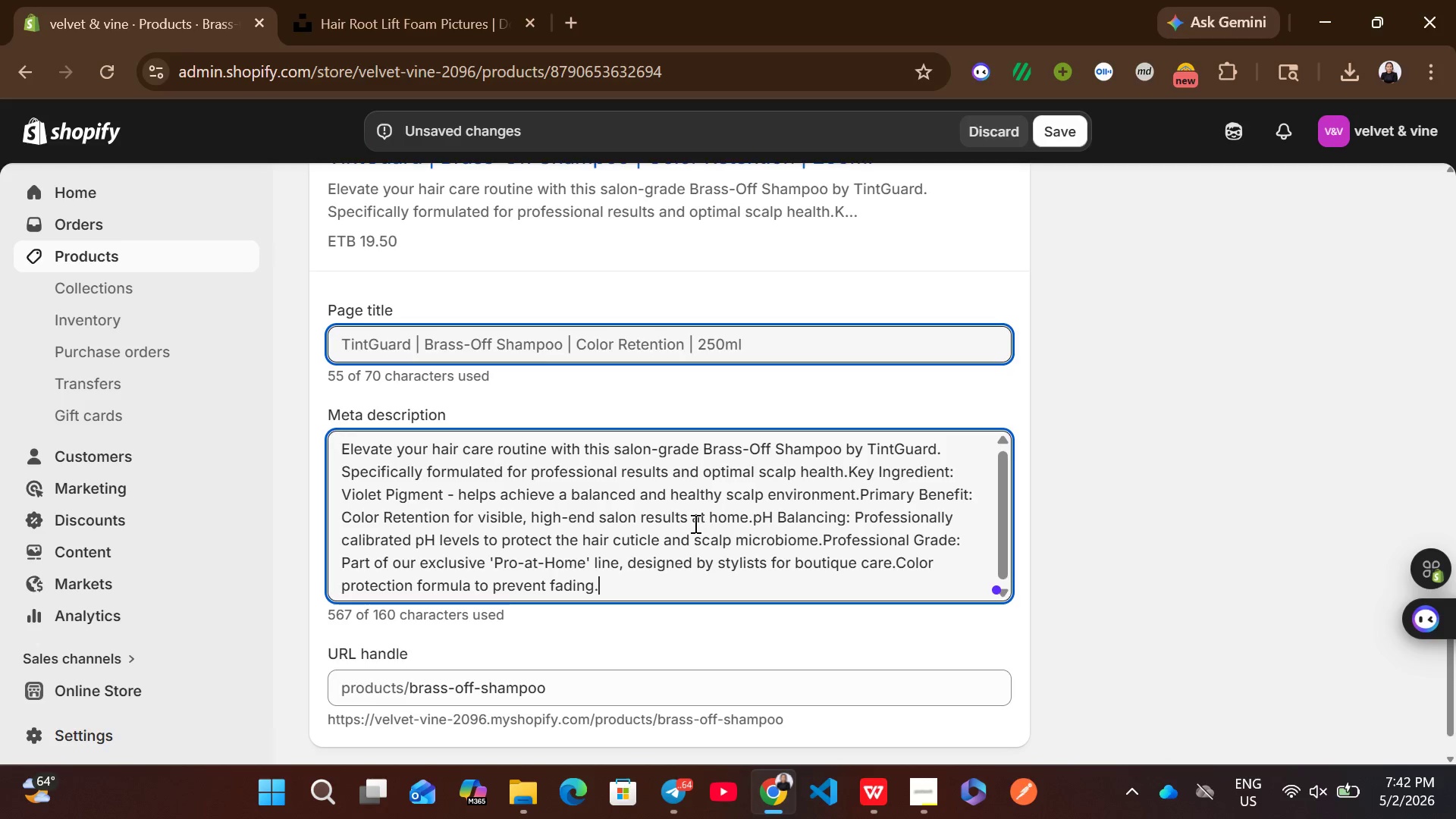 
key(Control+A)
 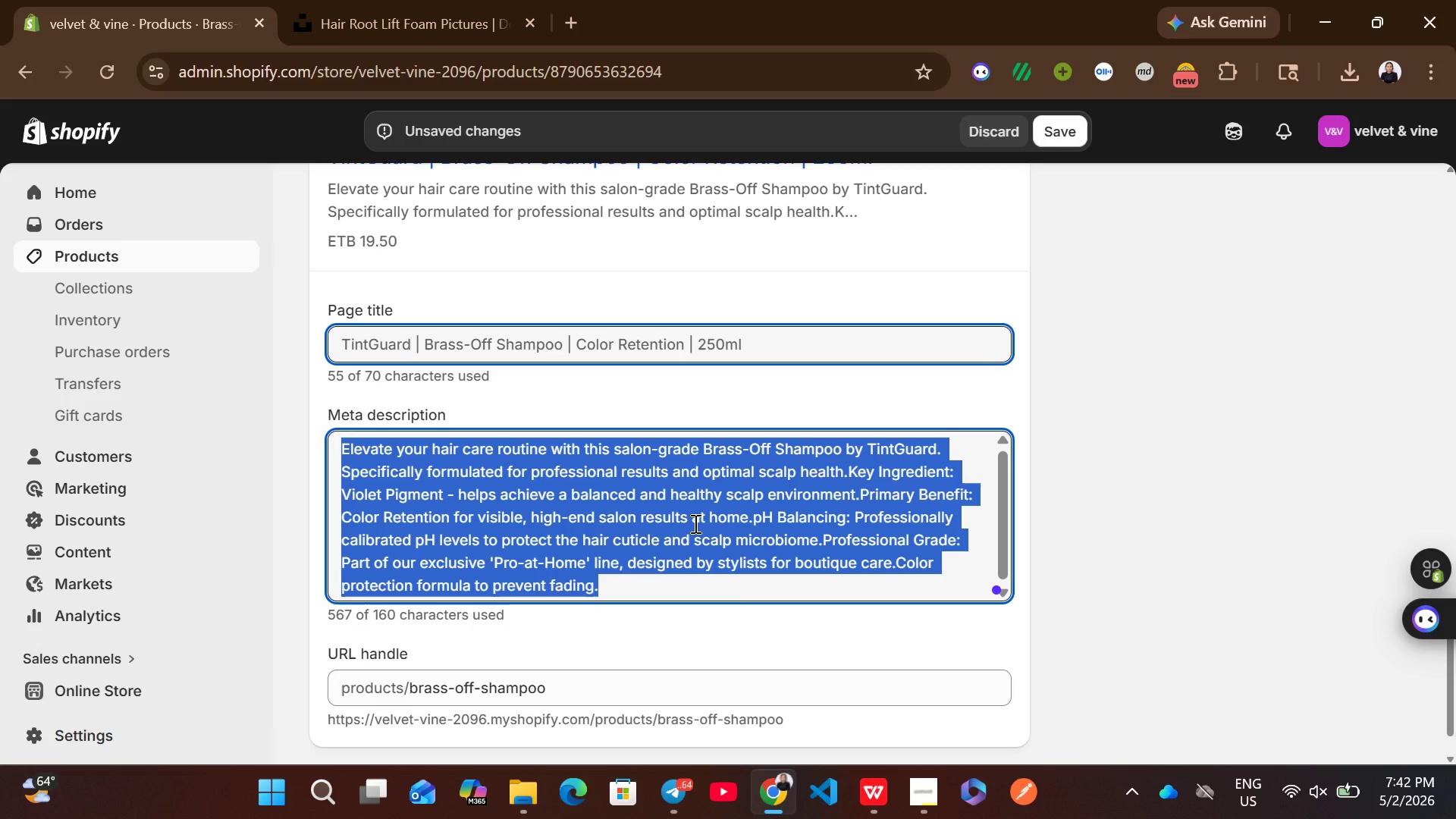 
key(Control+ControlLeft)
 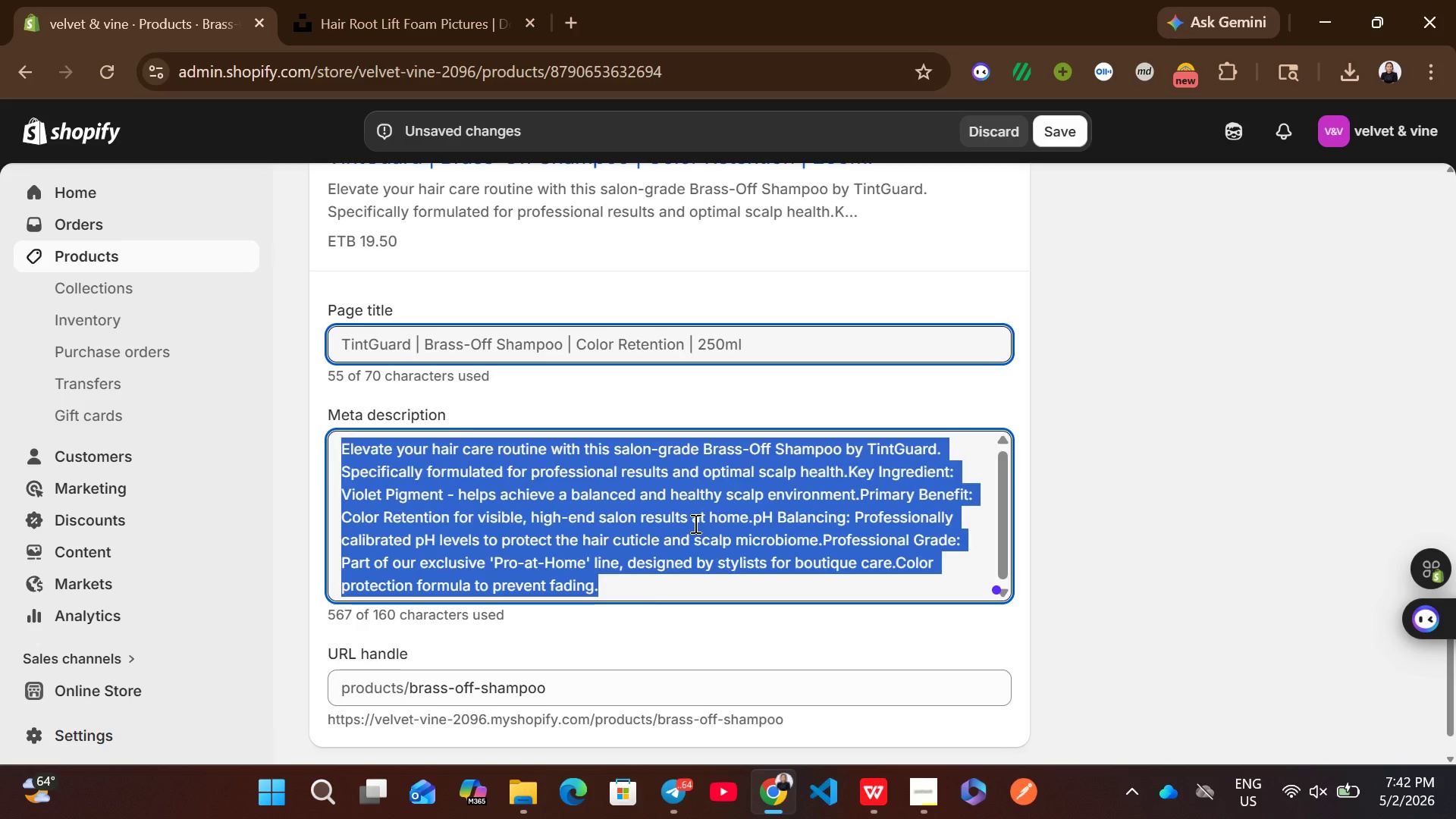 
key(Control+V)
 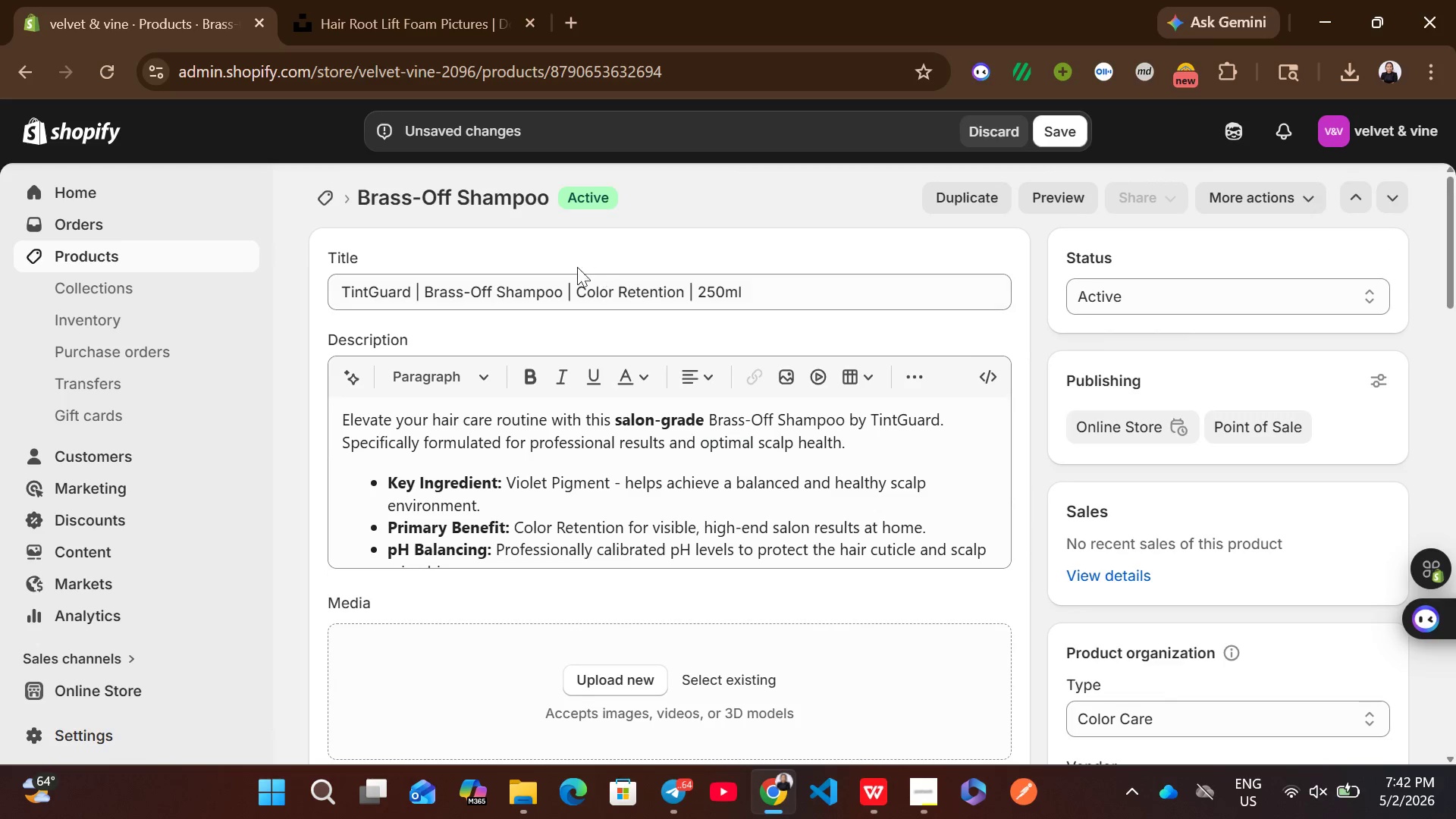 
left_click_drag(start_coordinate=[425, 293], to_coordinate=[561, 312])
 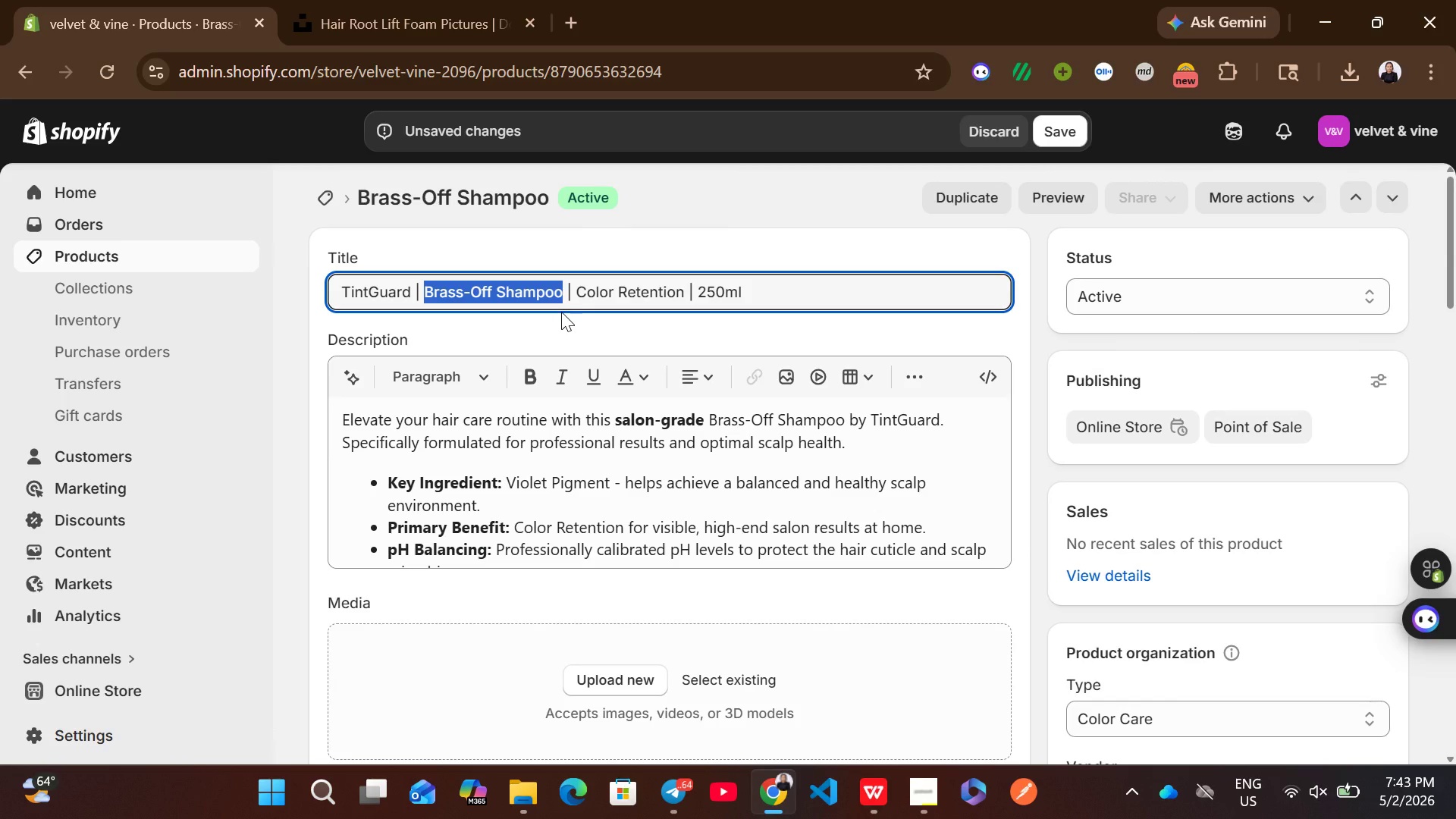 
key(Control+C)
 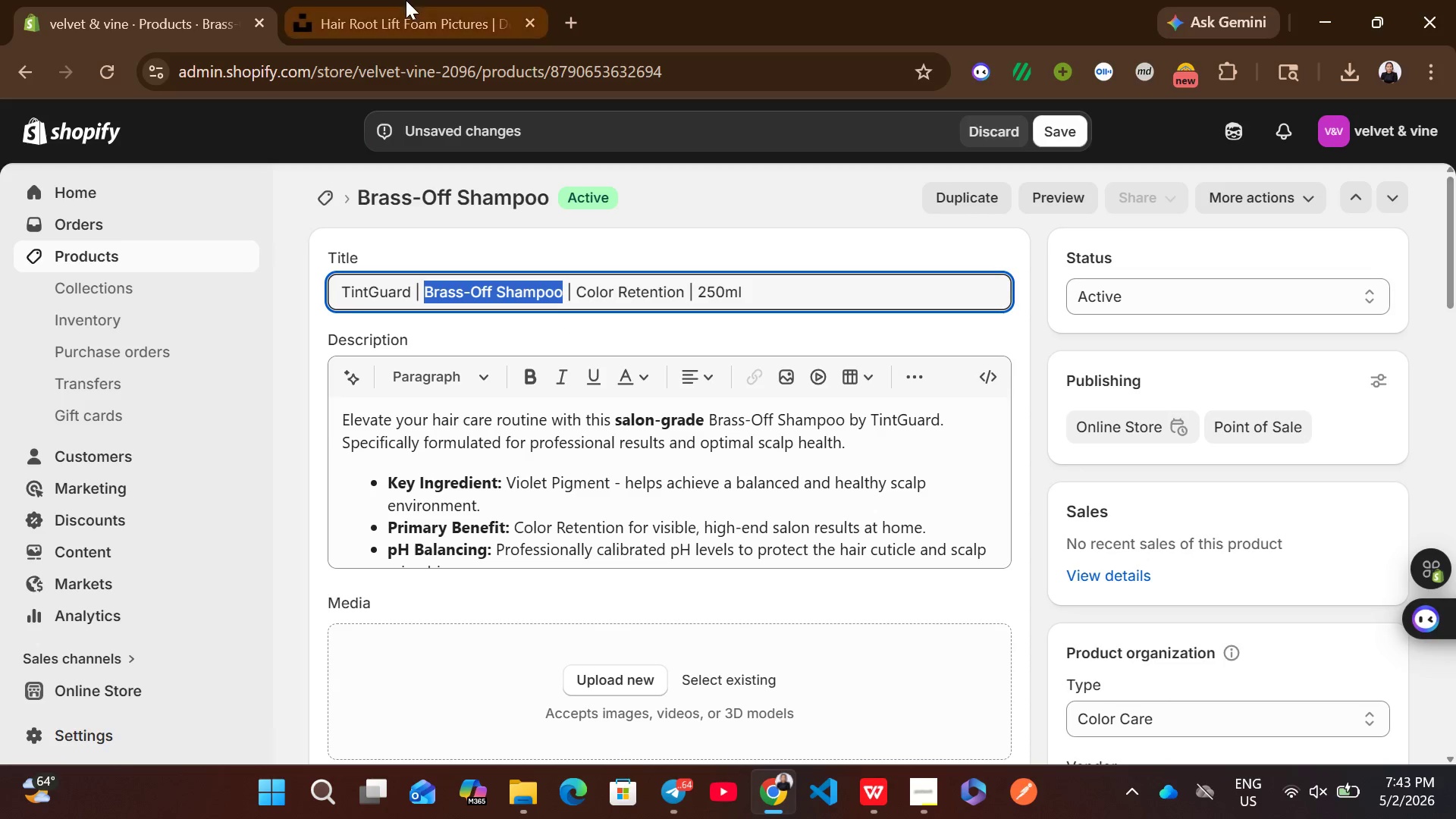 
left_click([406, 0])
 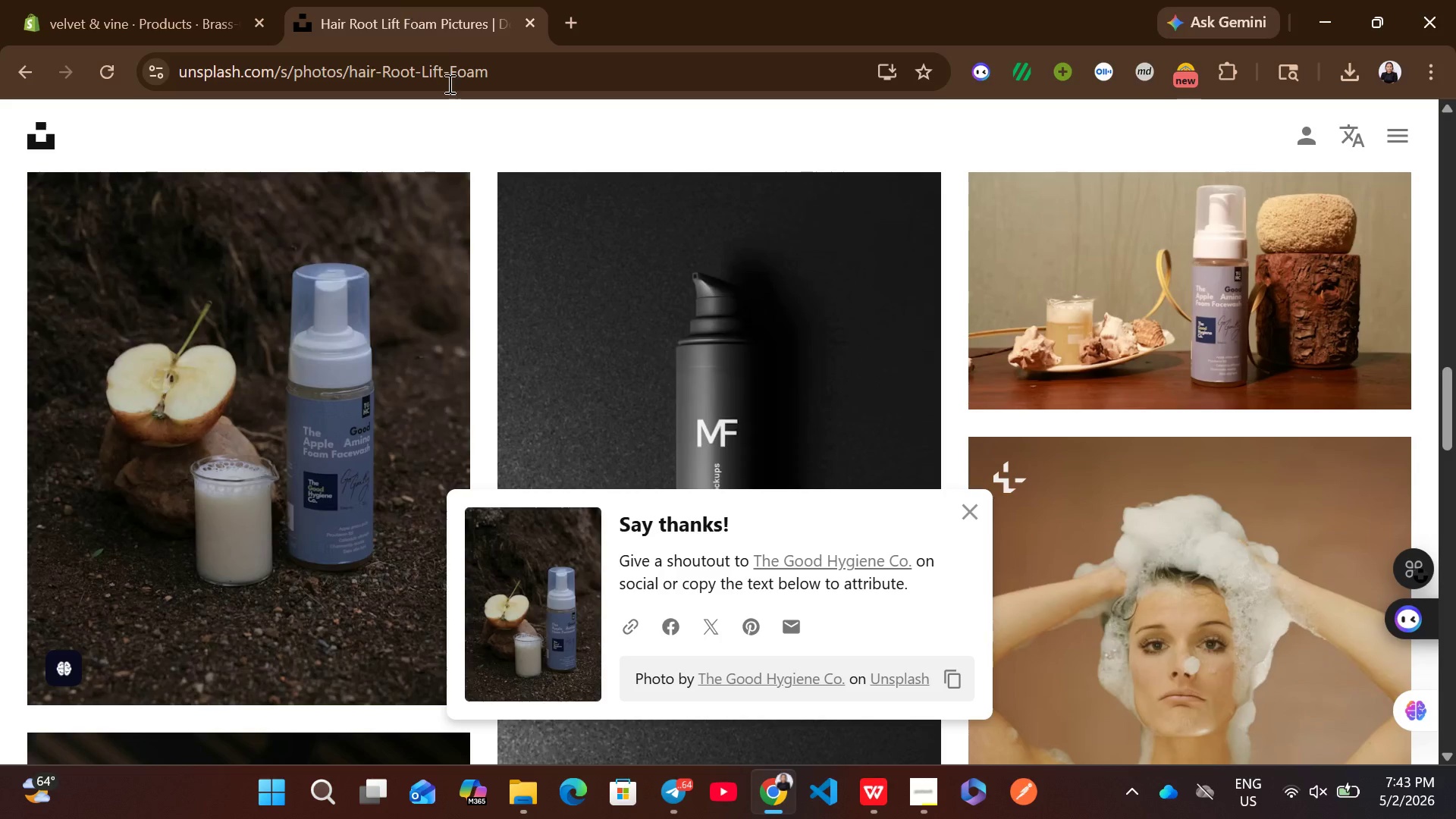 
mouse_move([535, 221])
 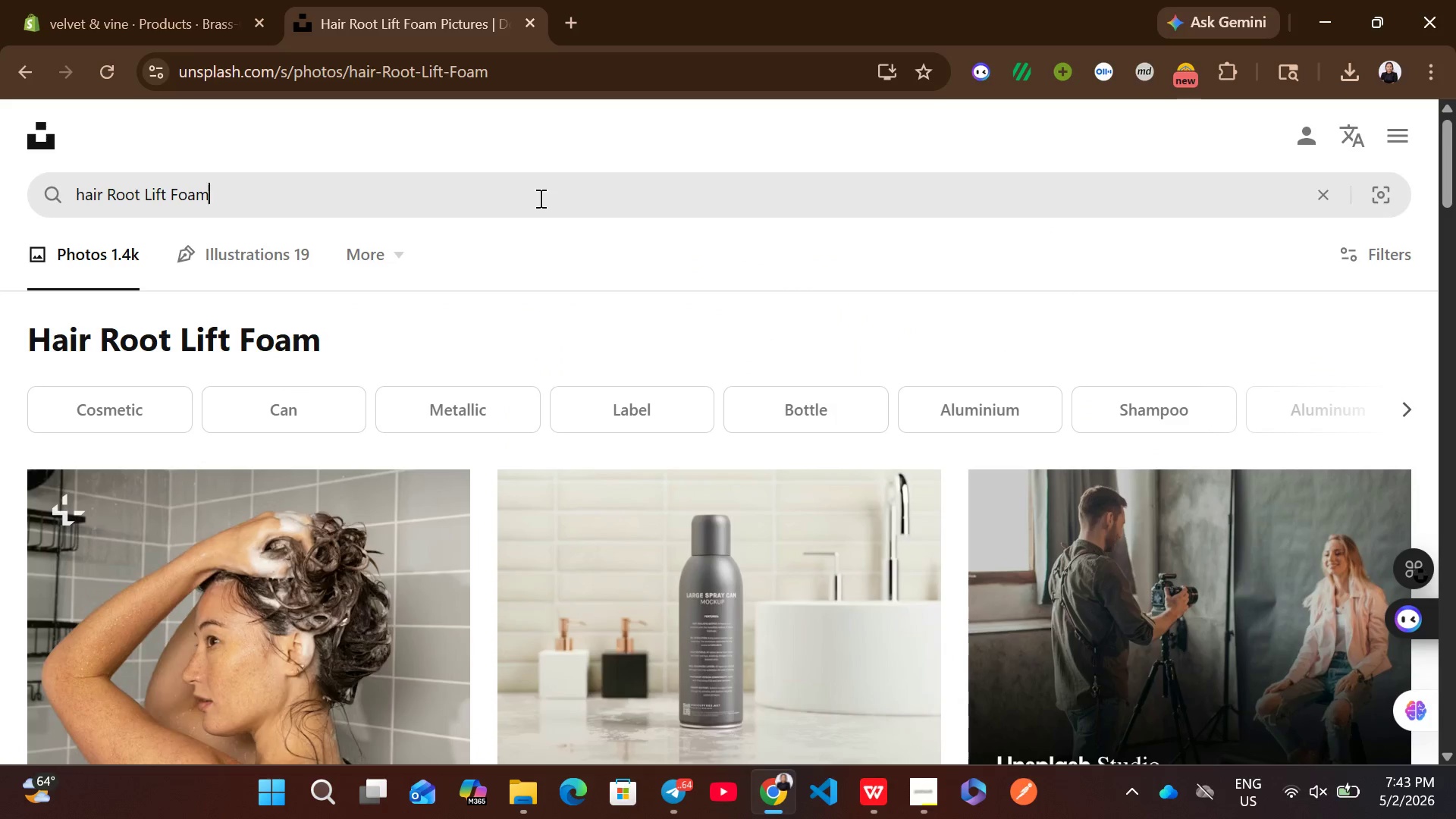 
left_click([539, 198])
 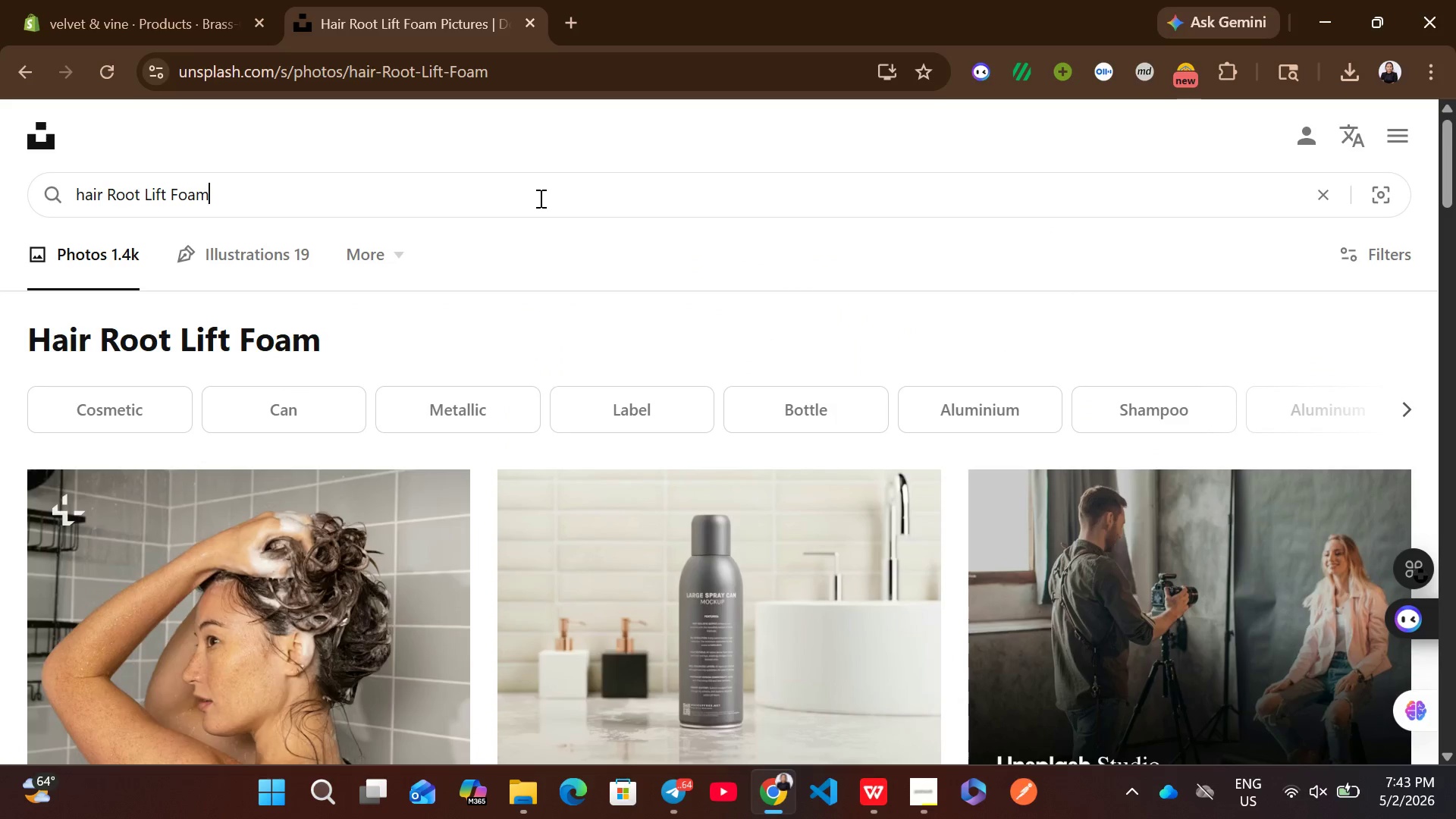 
key(Control+A)
 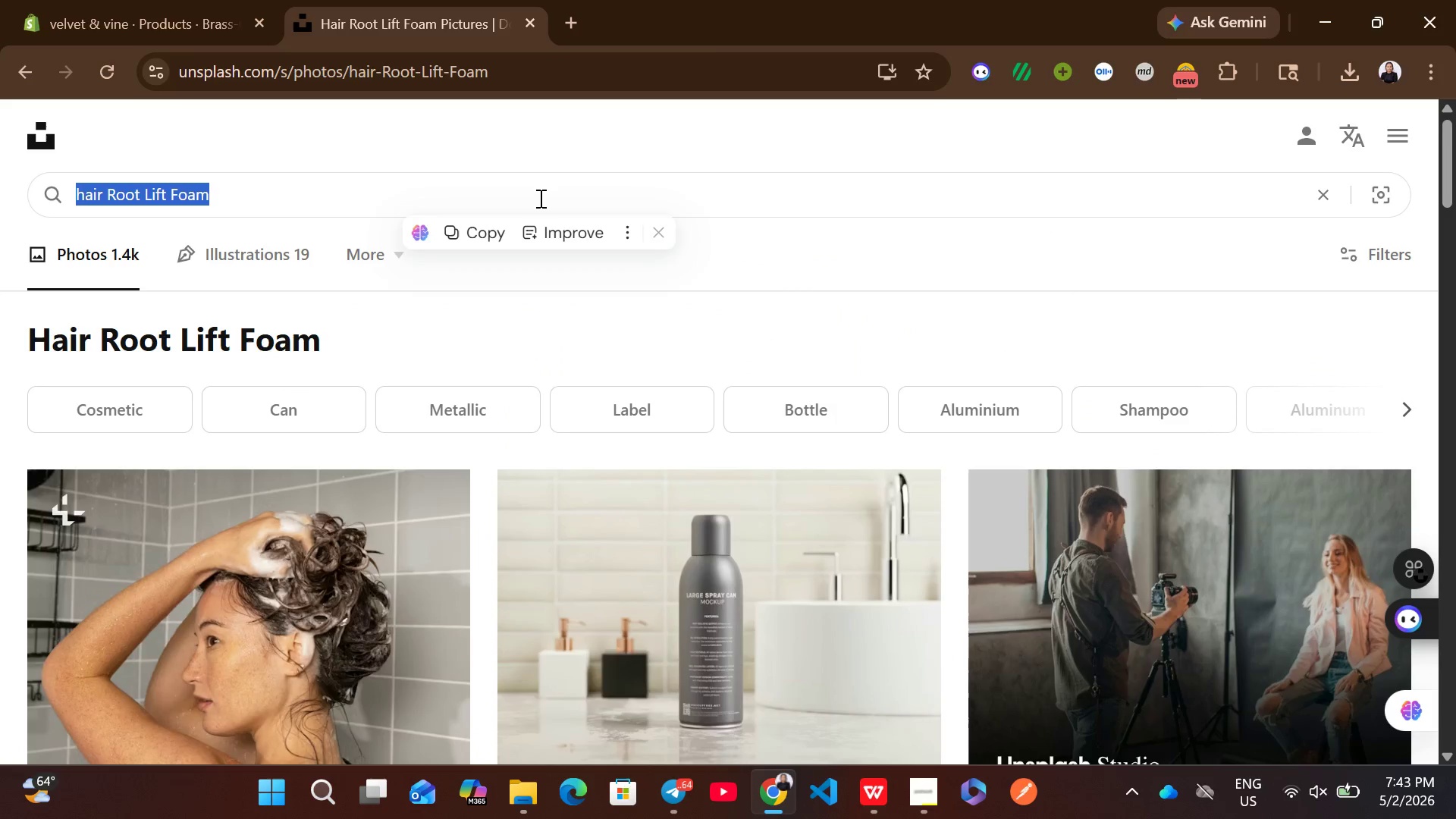 
key(Control+ControlLeft)
 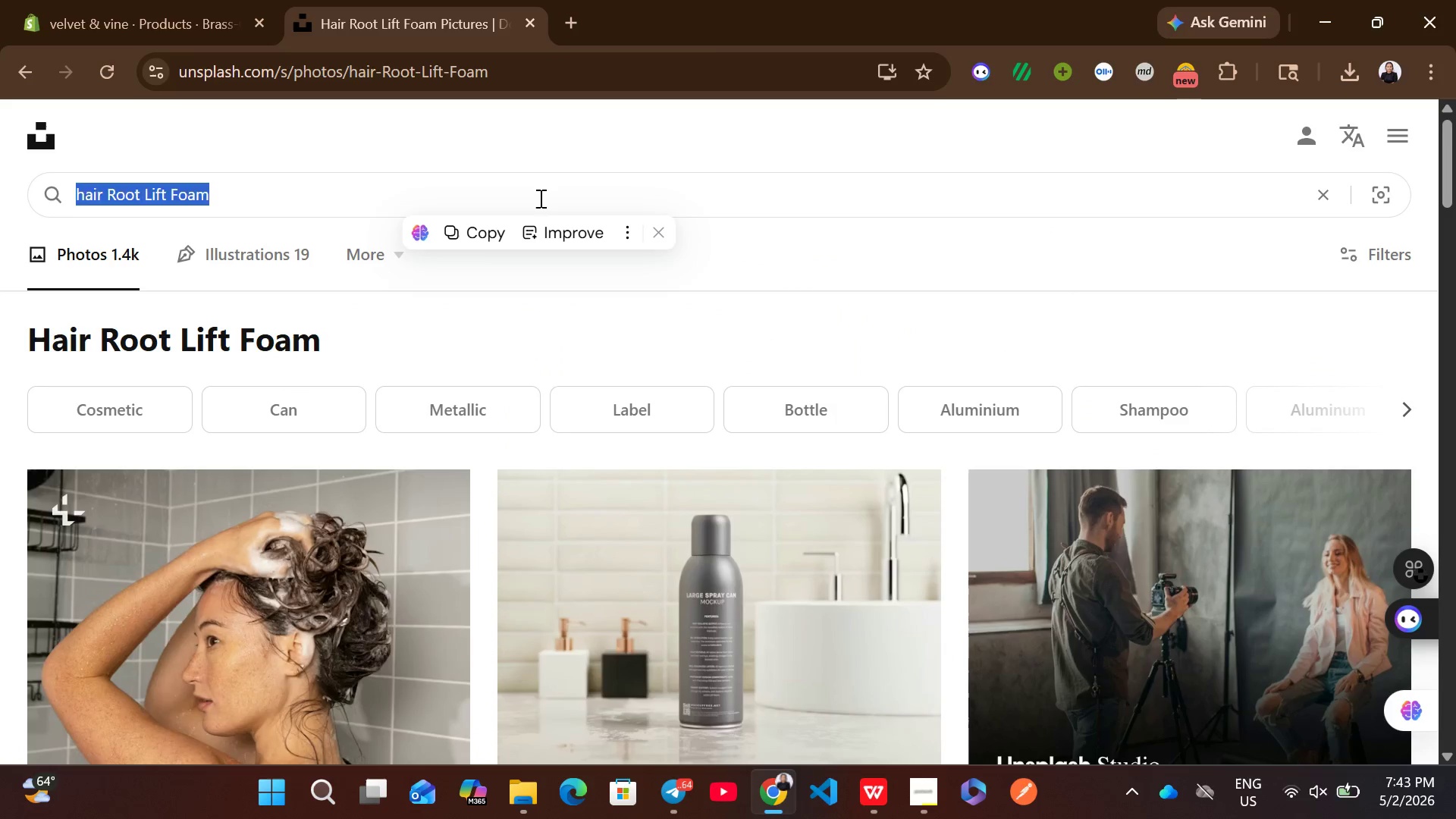 
key(Control+V)
 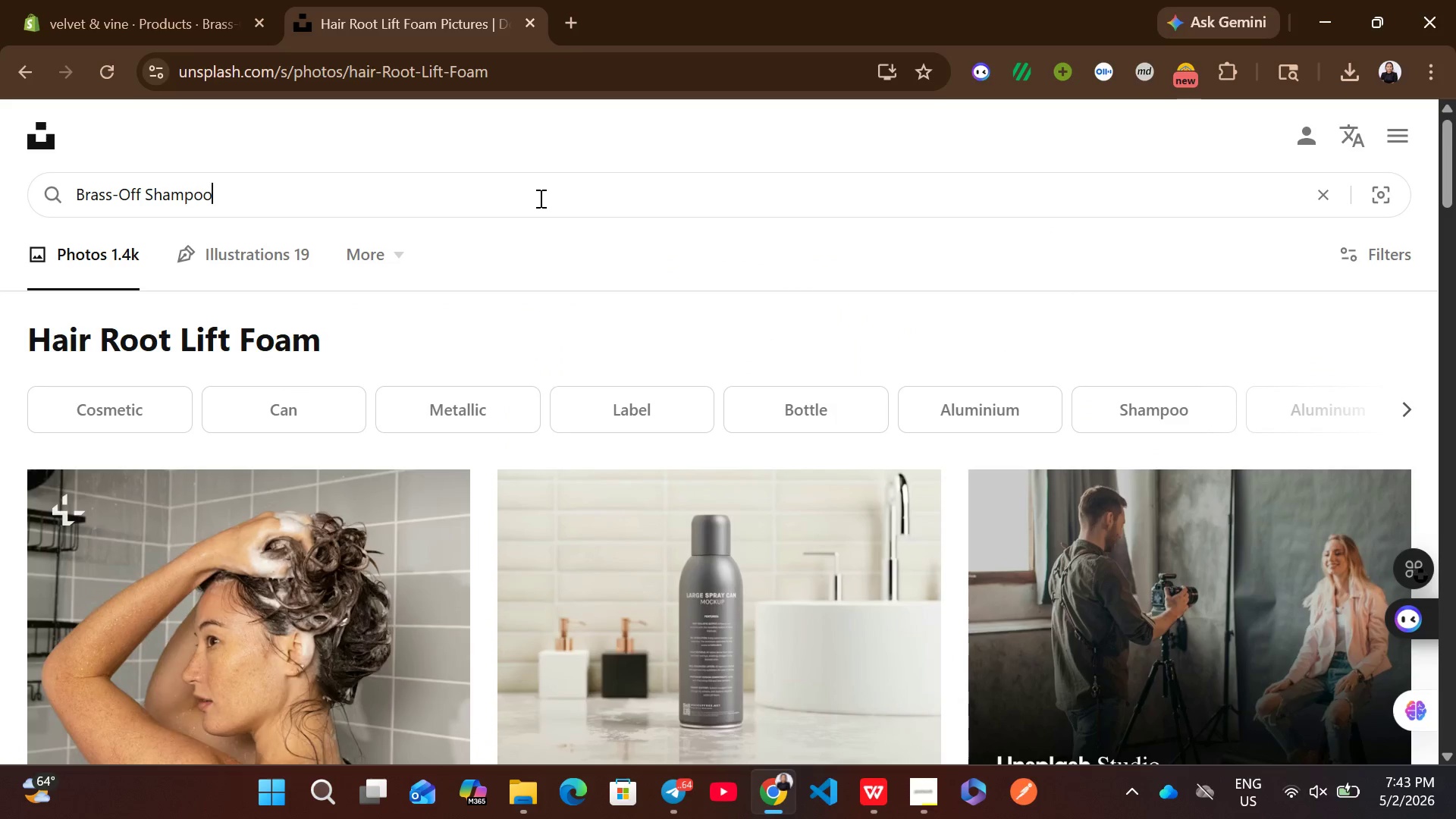 
key(Enter)
 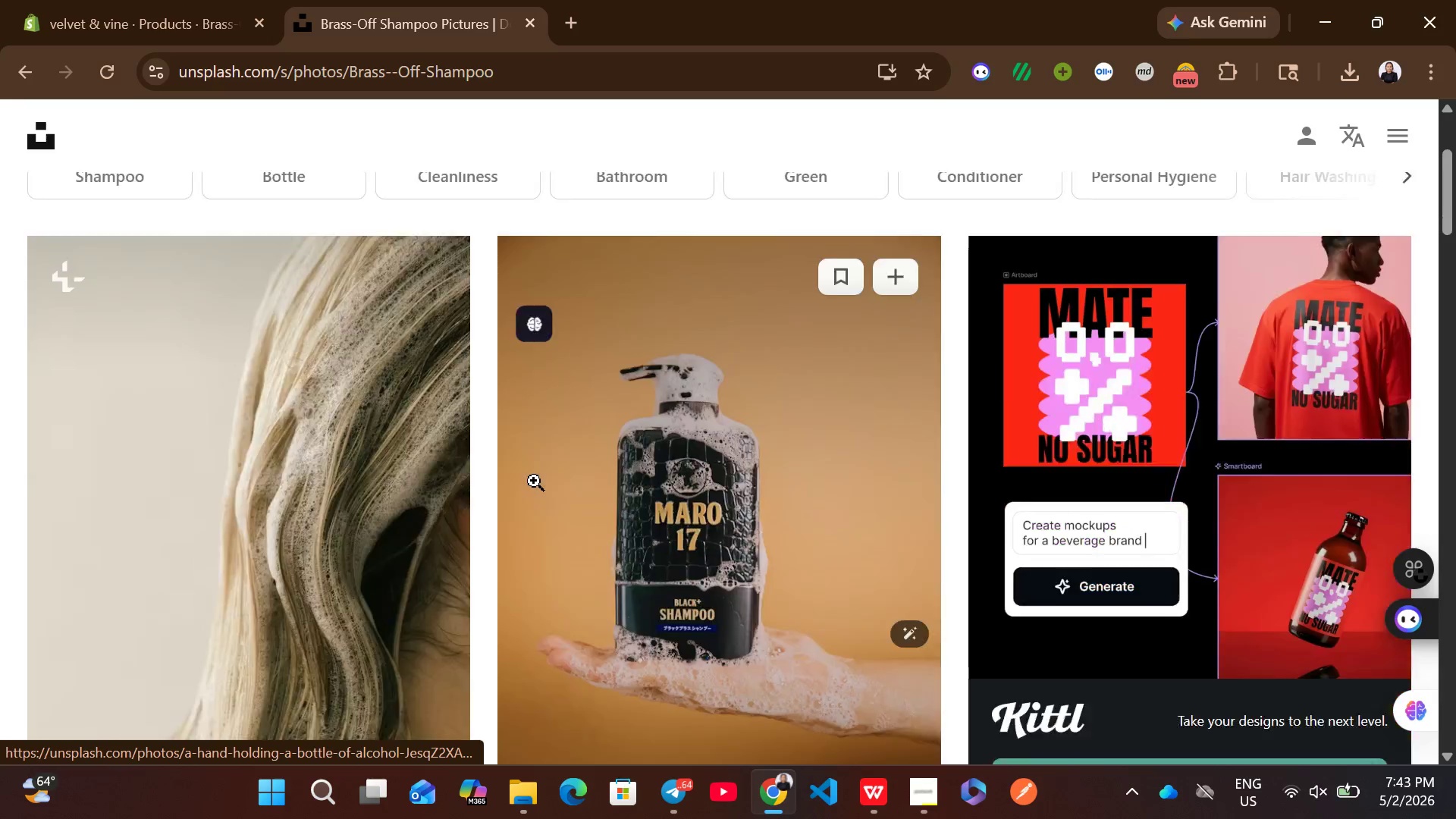 
mouse_move([444, 643])
 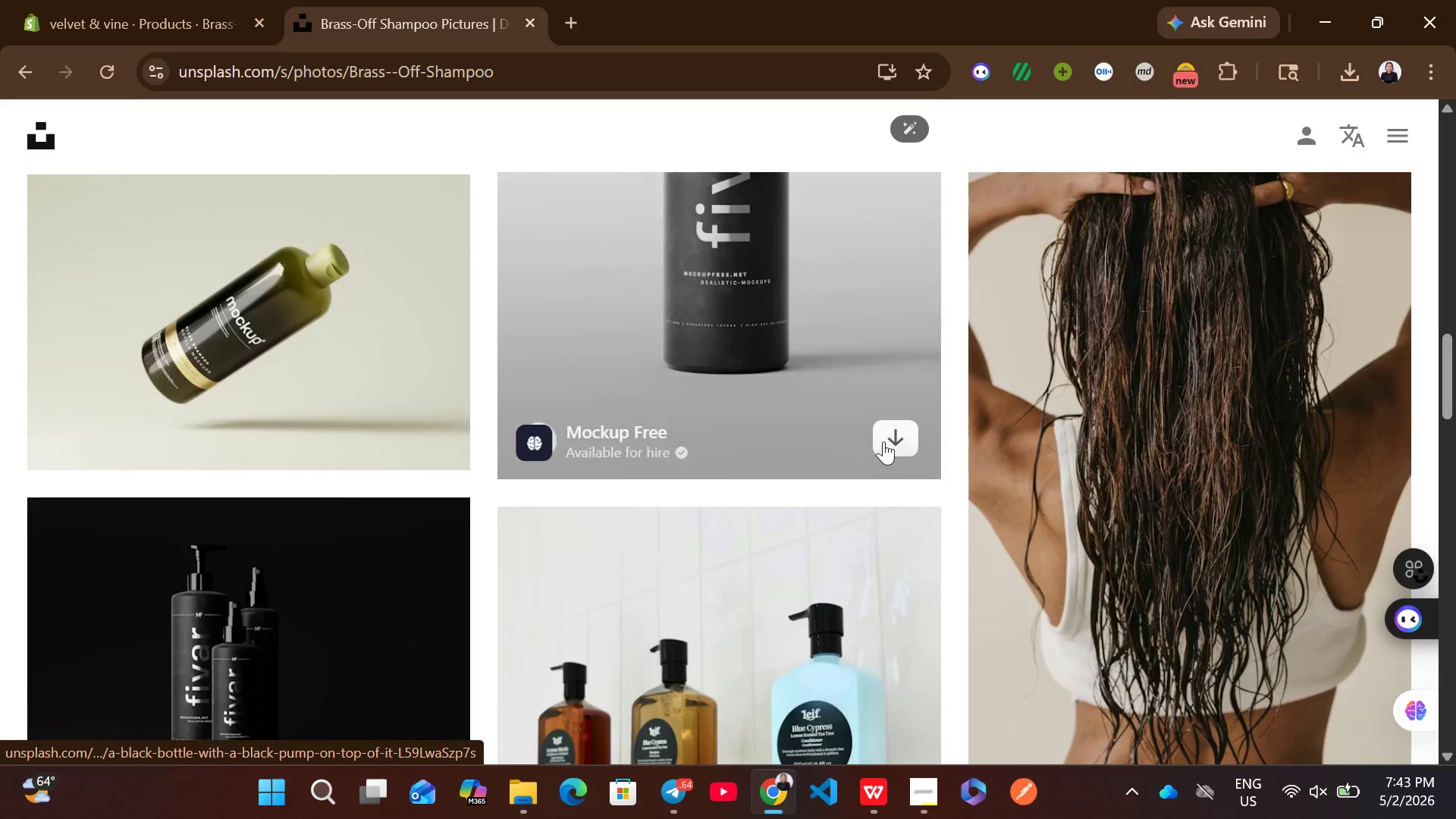 
left_click([899, 441])
 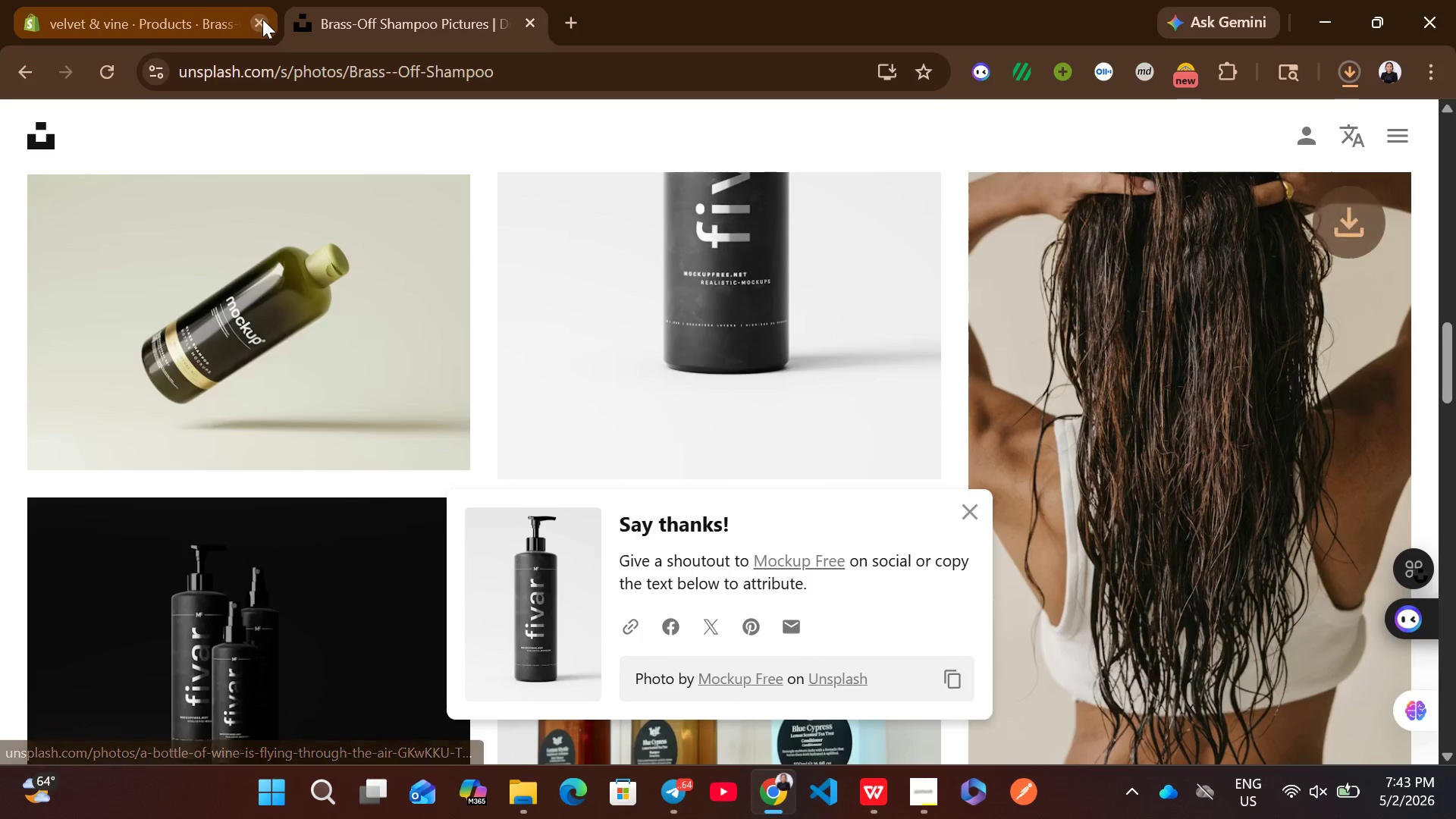 
left_click([187, 0])
 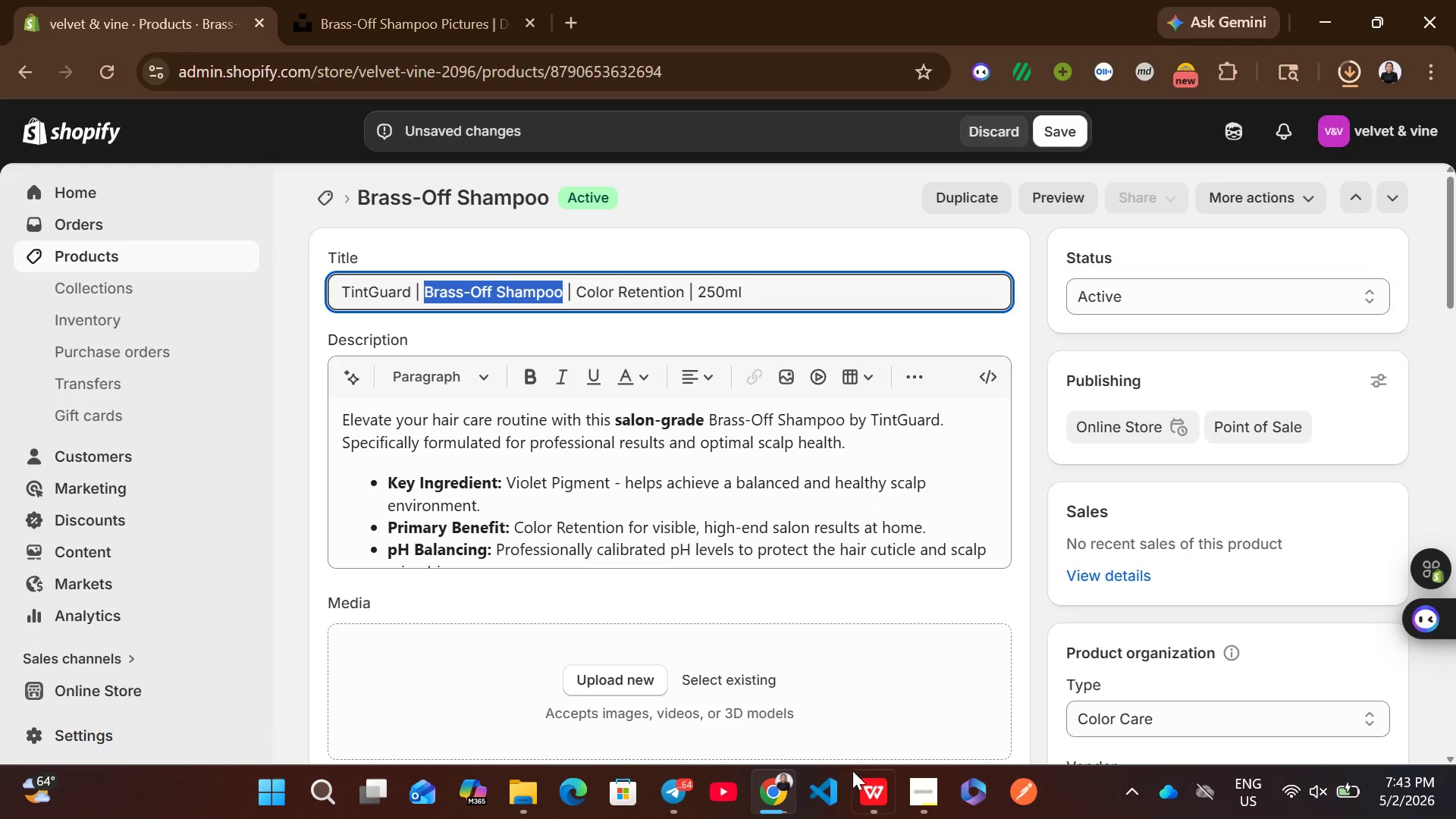 
left_click([858, 781])
 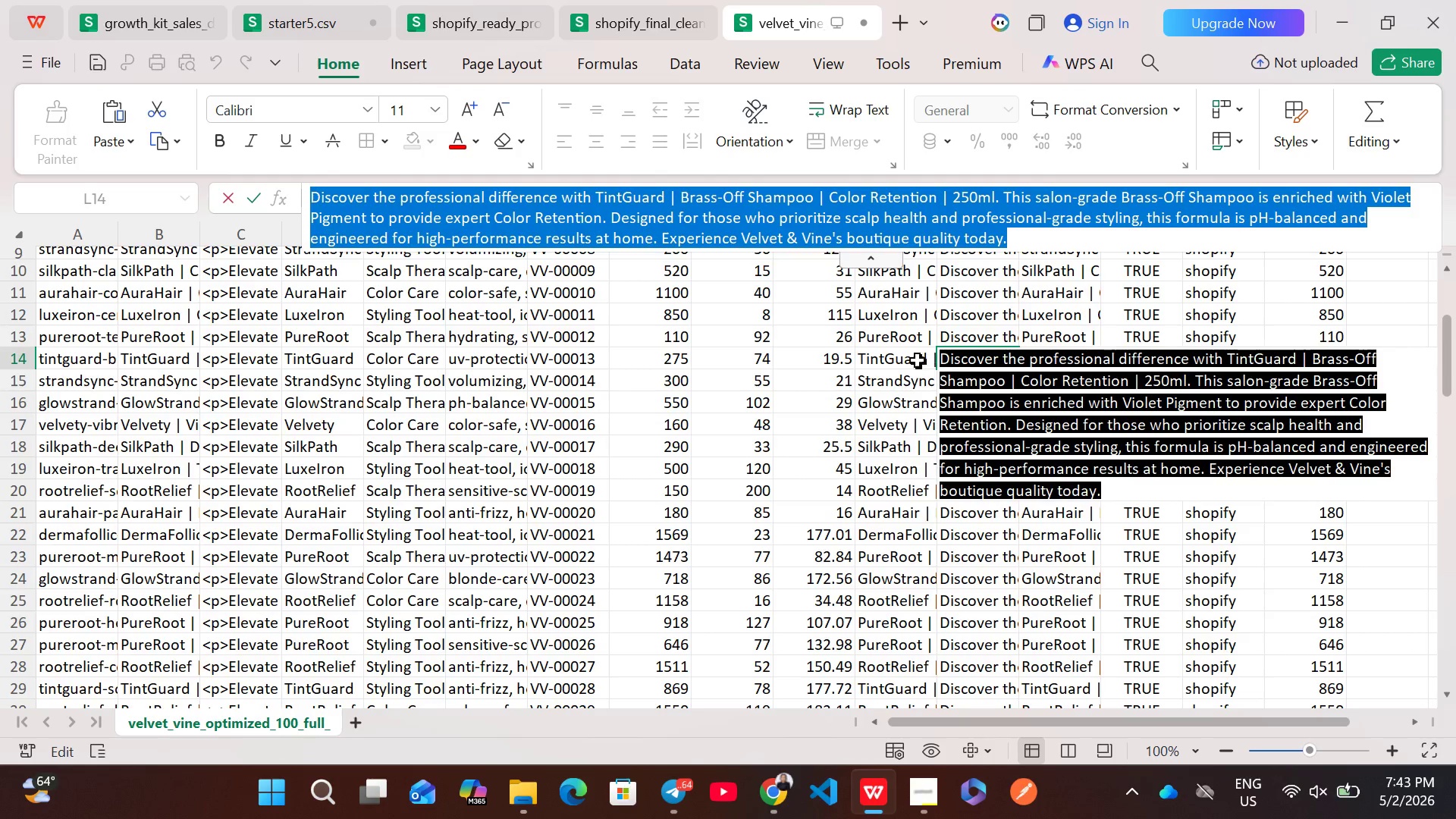 
left_click([908, 357])
 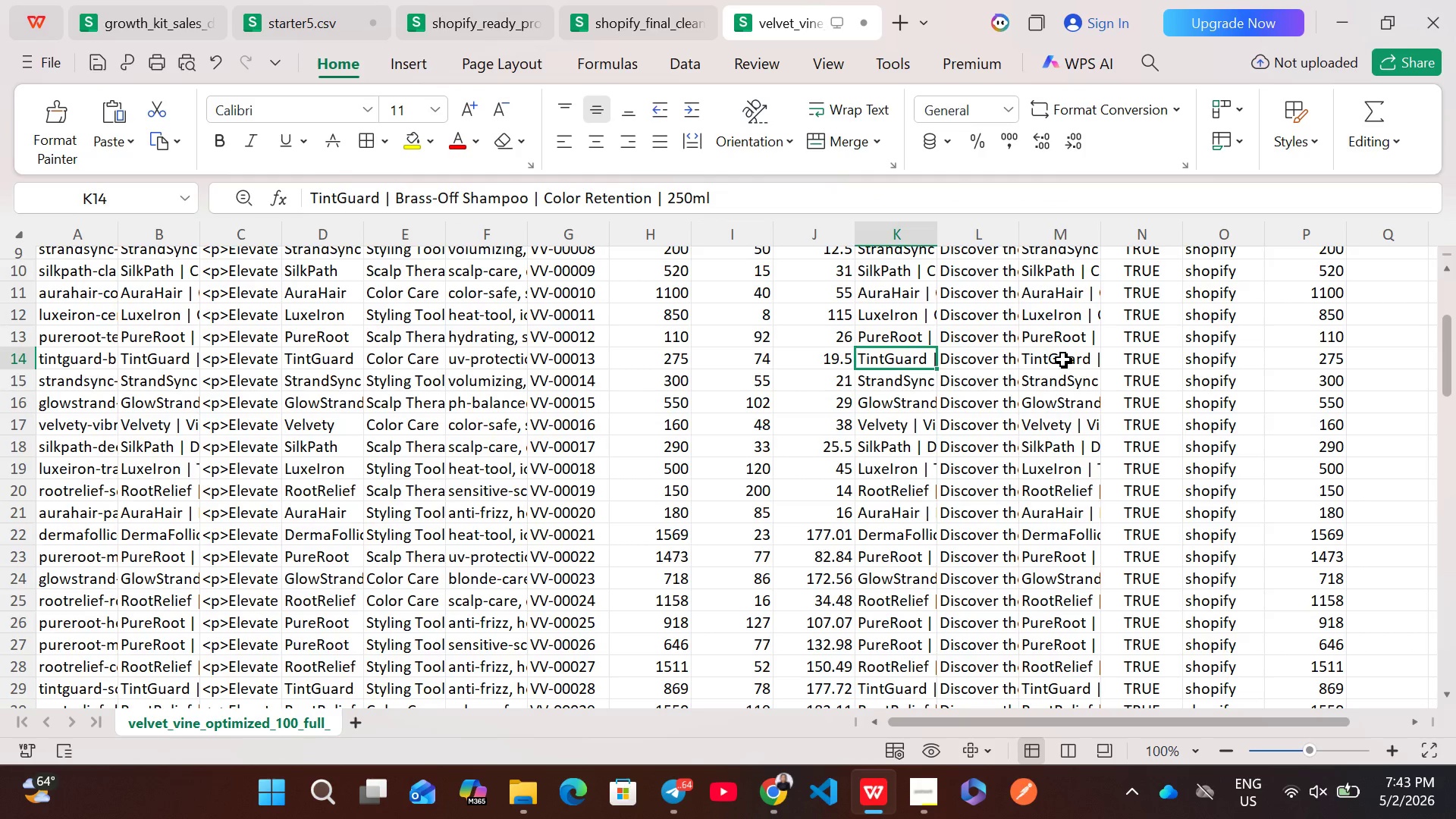 
double_click([1063, 359])
 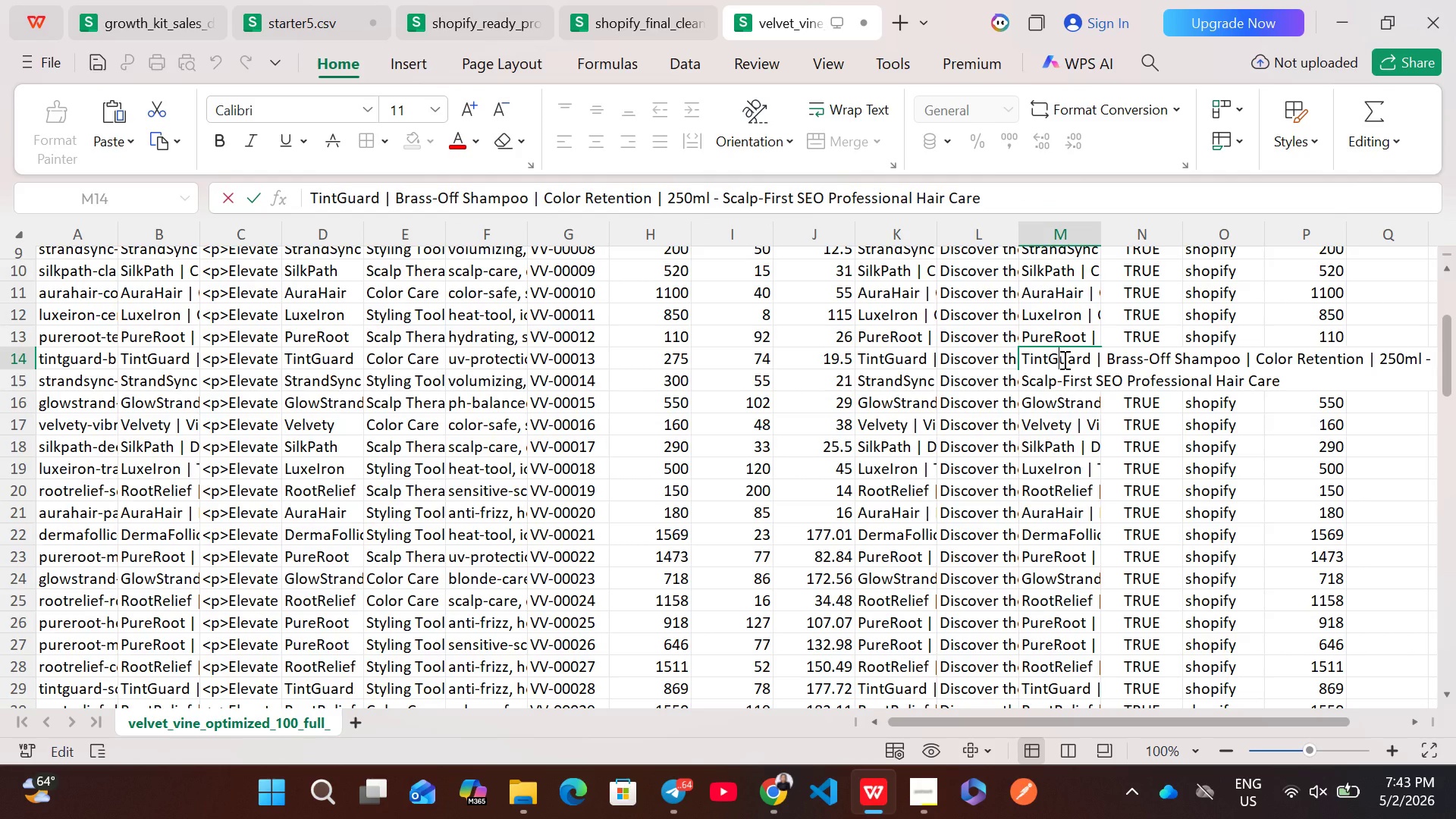 
key(Control+A)
 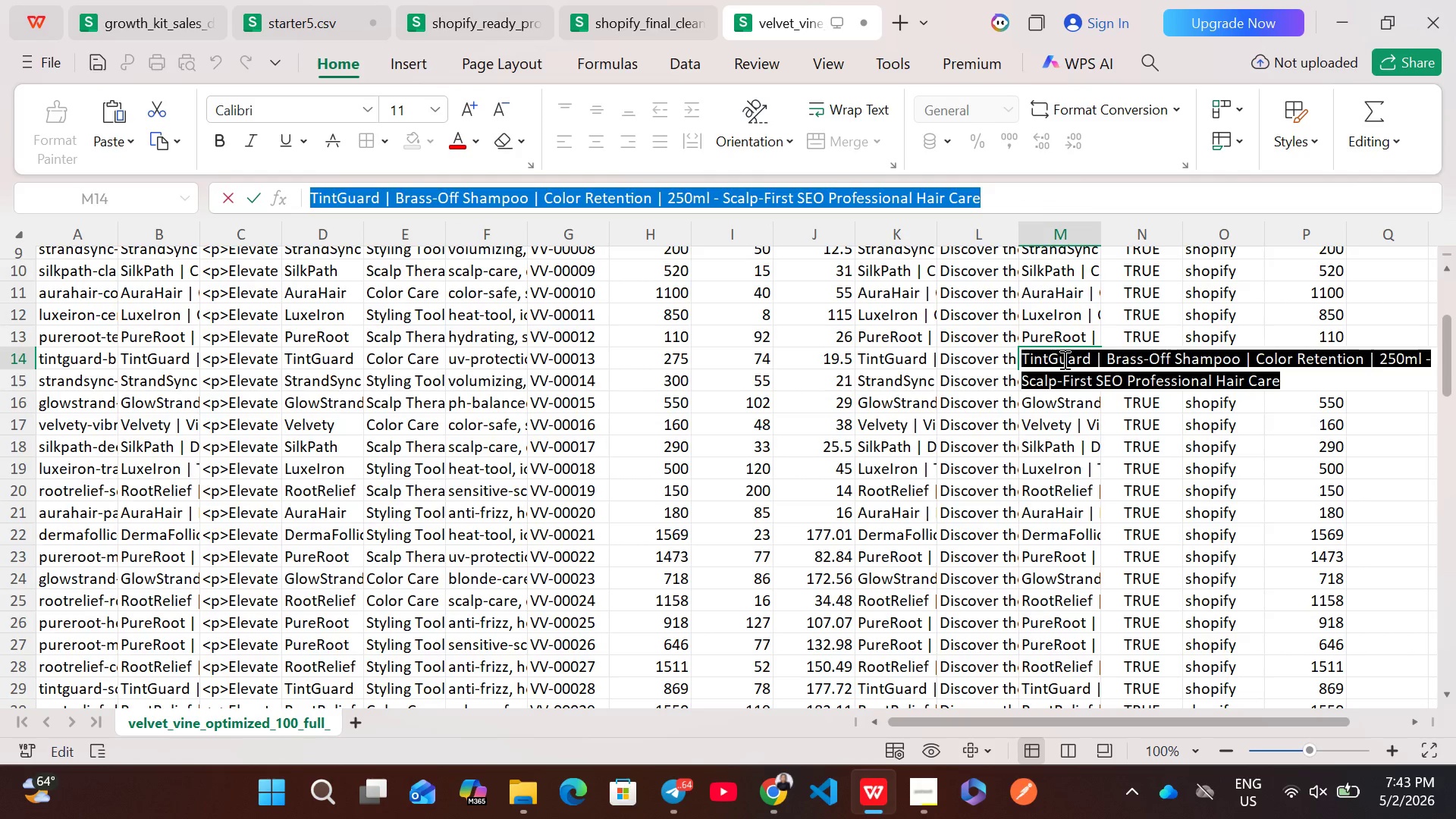 
key(Control+ControlLeft)
 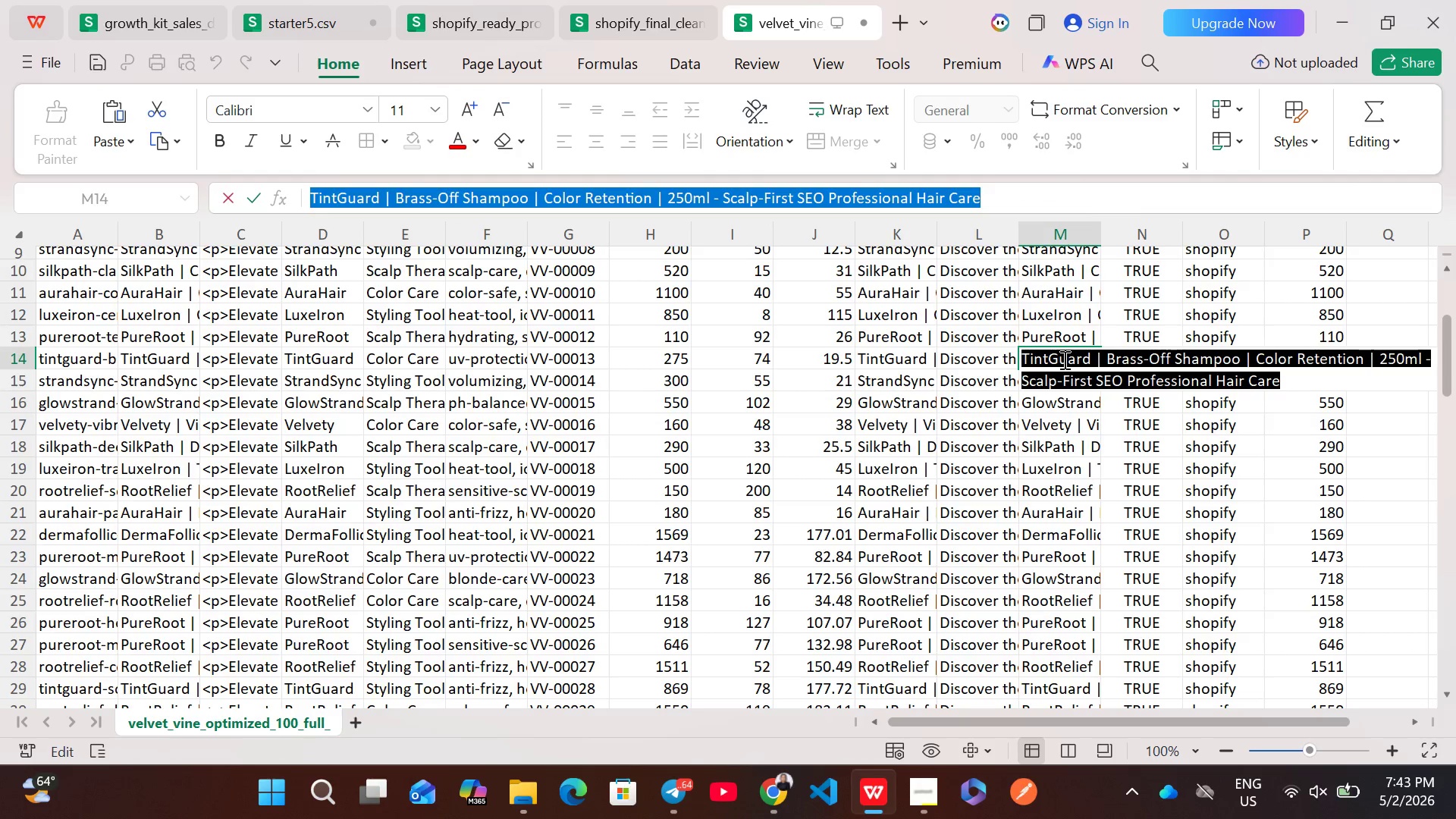 
key(Control+C)
 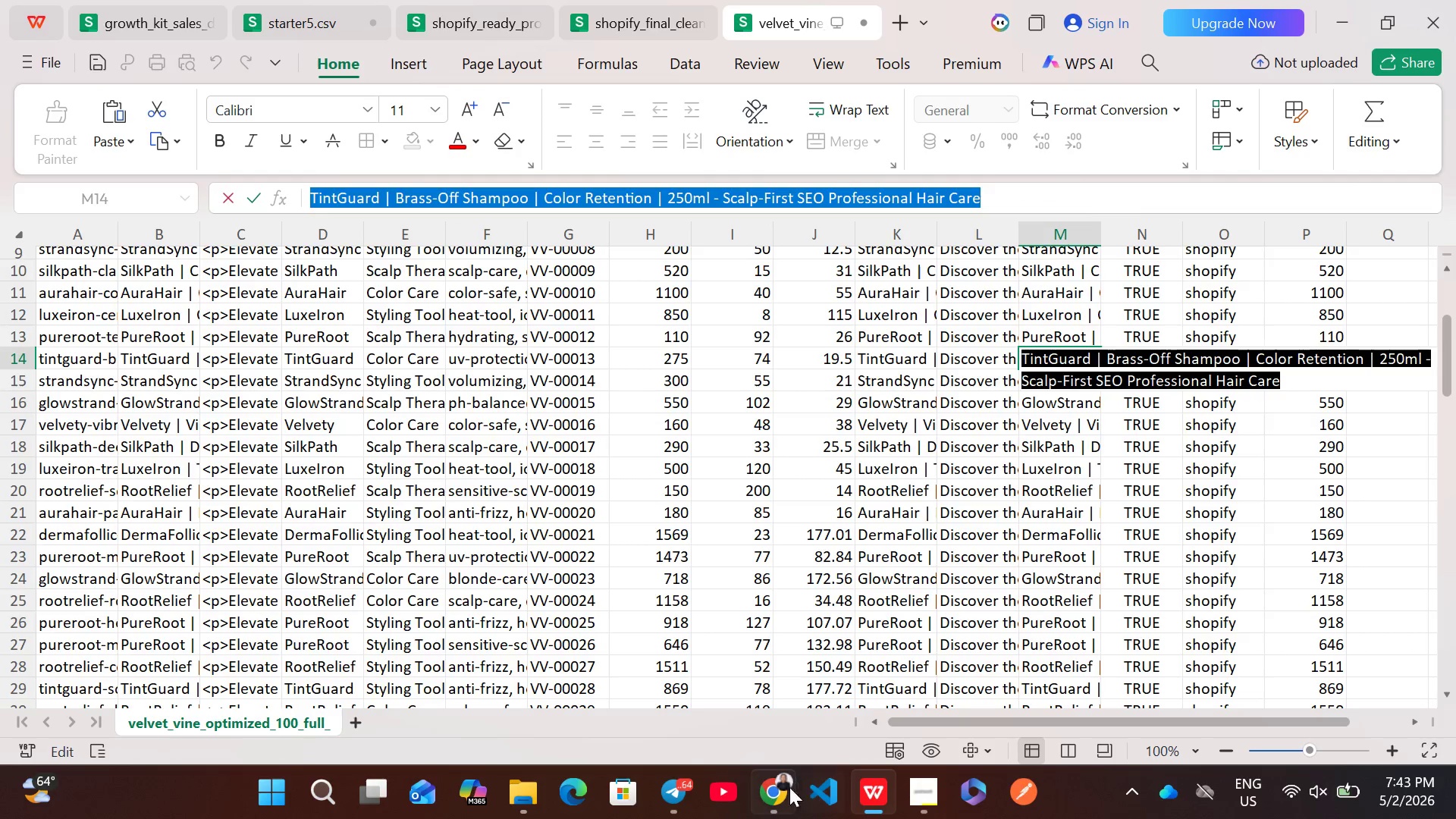 
left_click([779, 793])
 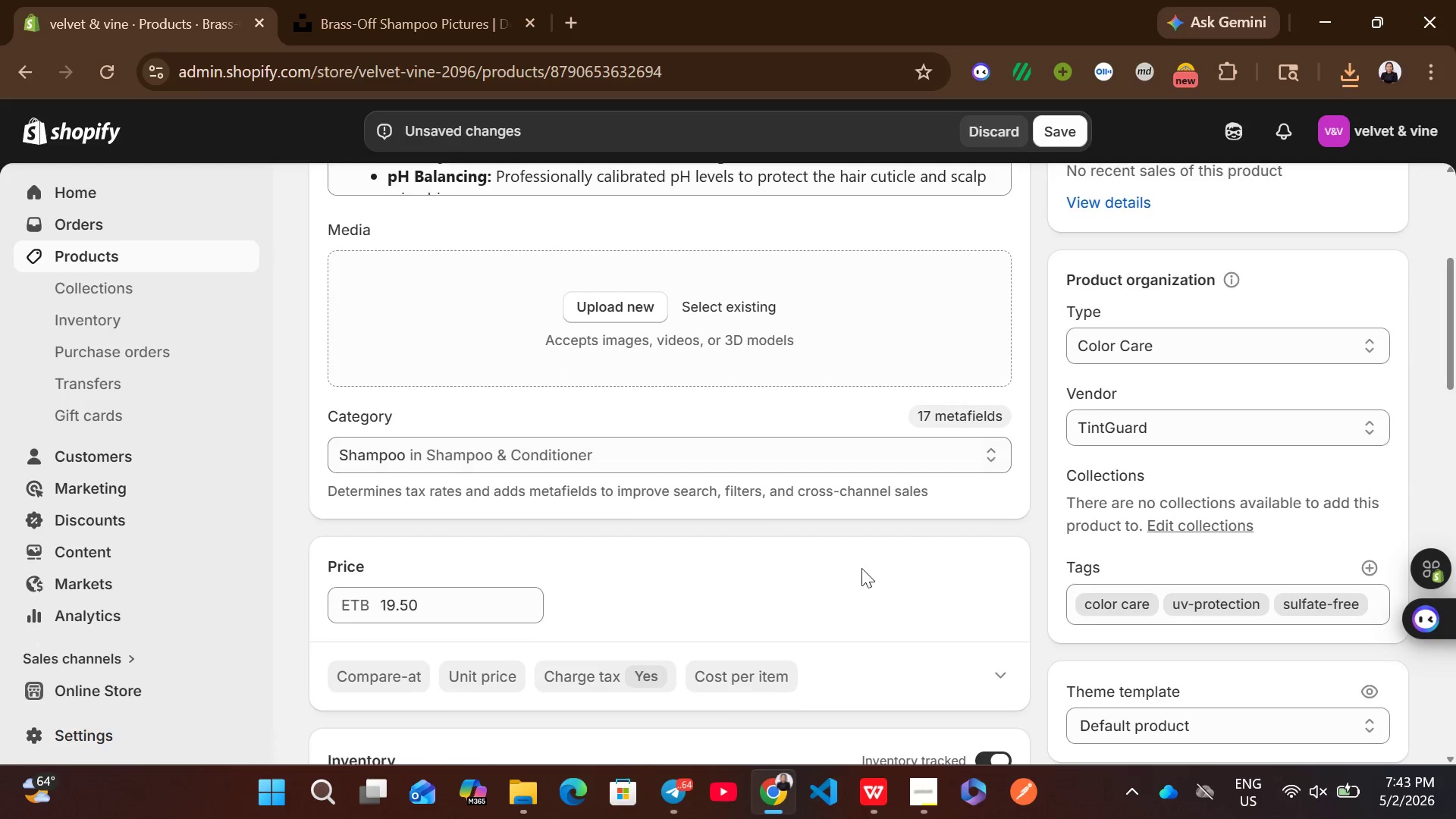 
left_click([928, 526])
 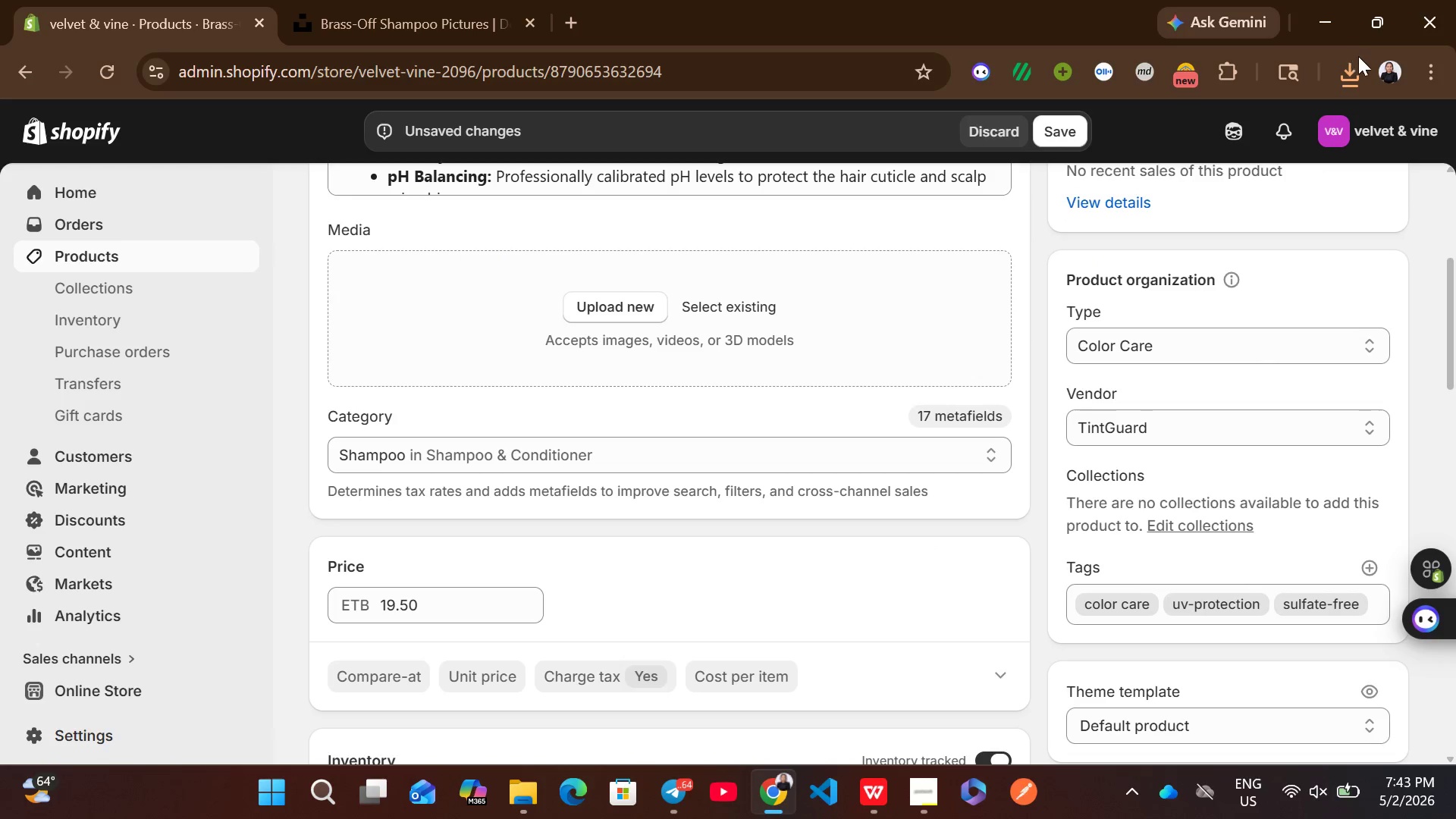 
left_click([1360, 58])
 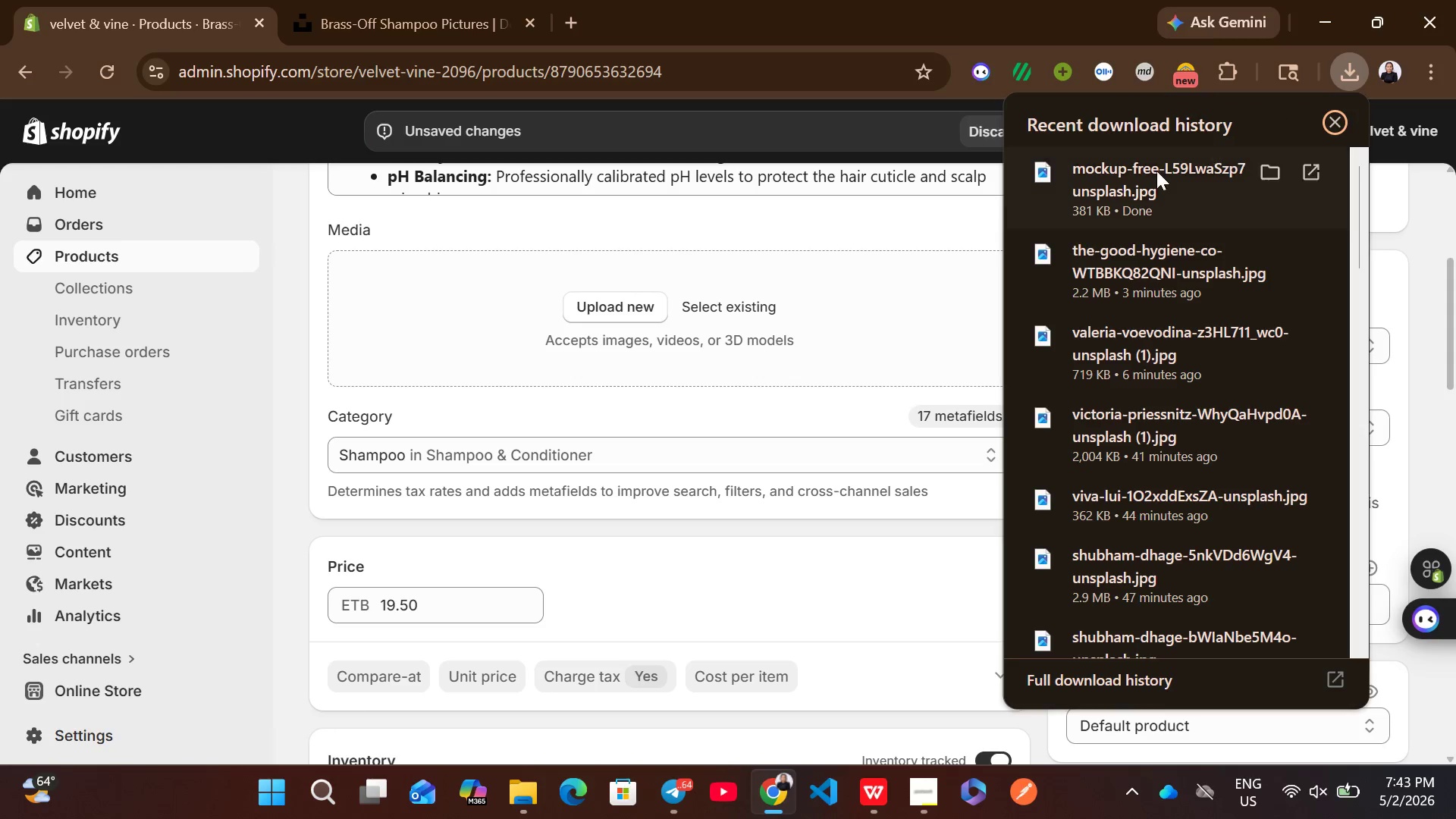 
left_click_drag(start_coordinate=[1152, 171], to_coordinate=[817, 312])
 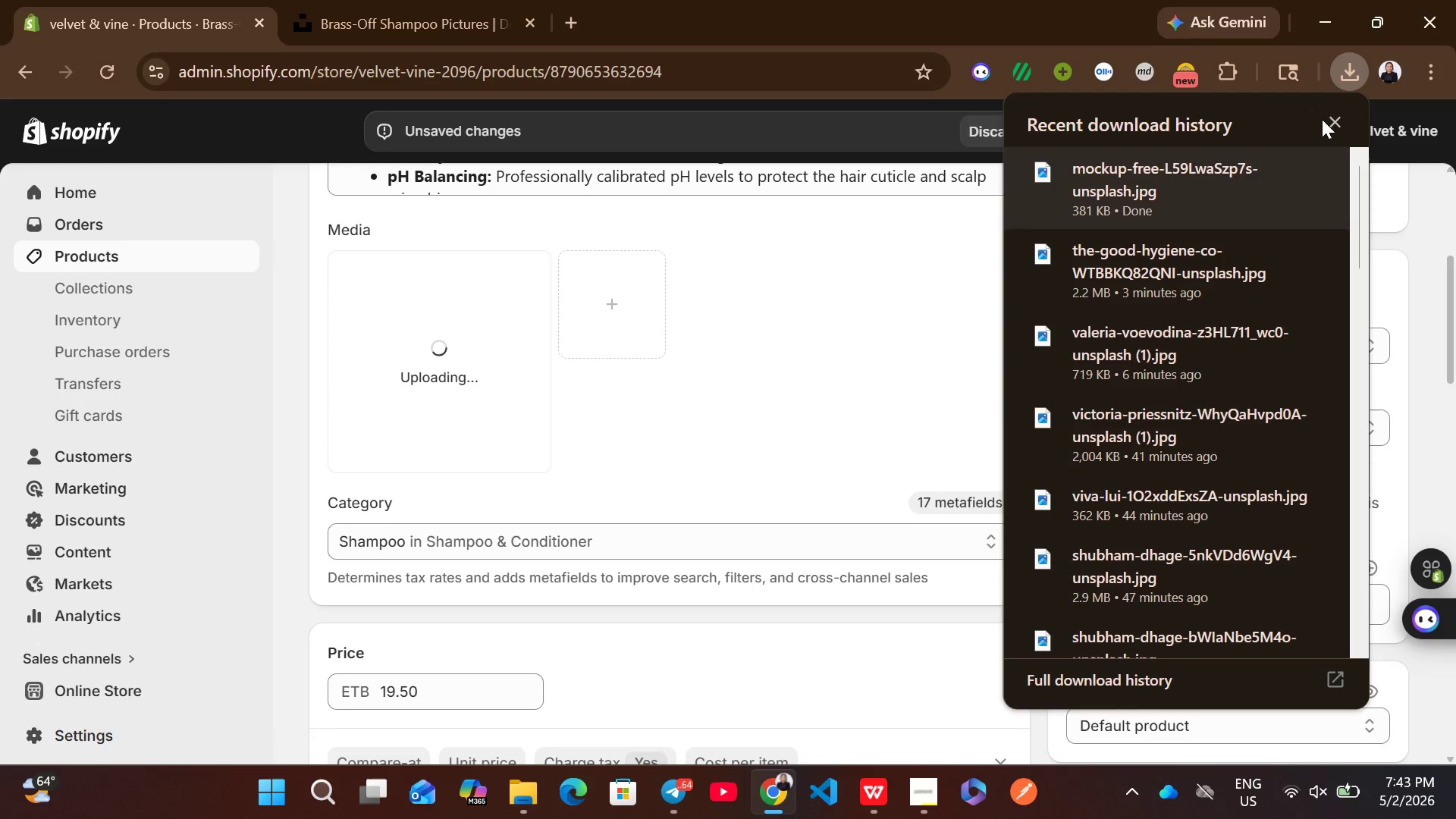 
left_click([1327, 119])
 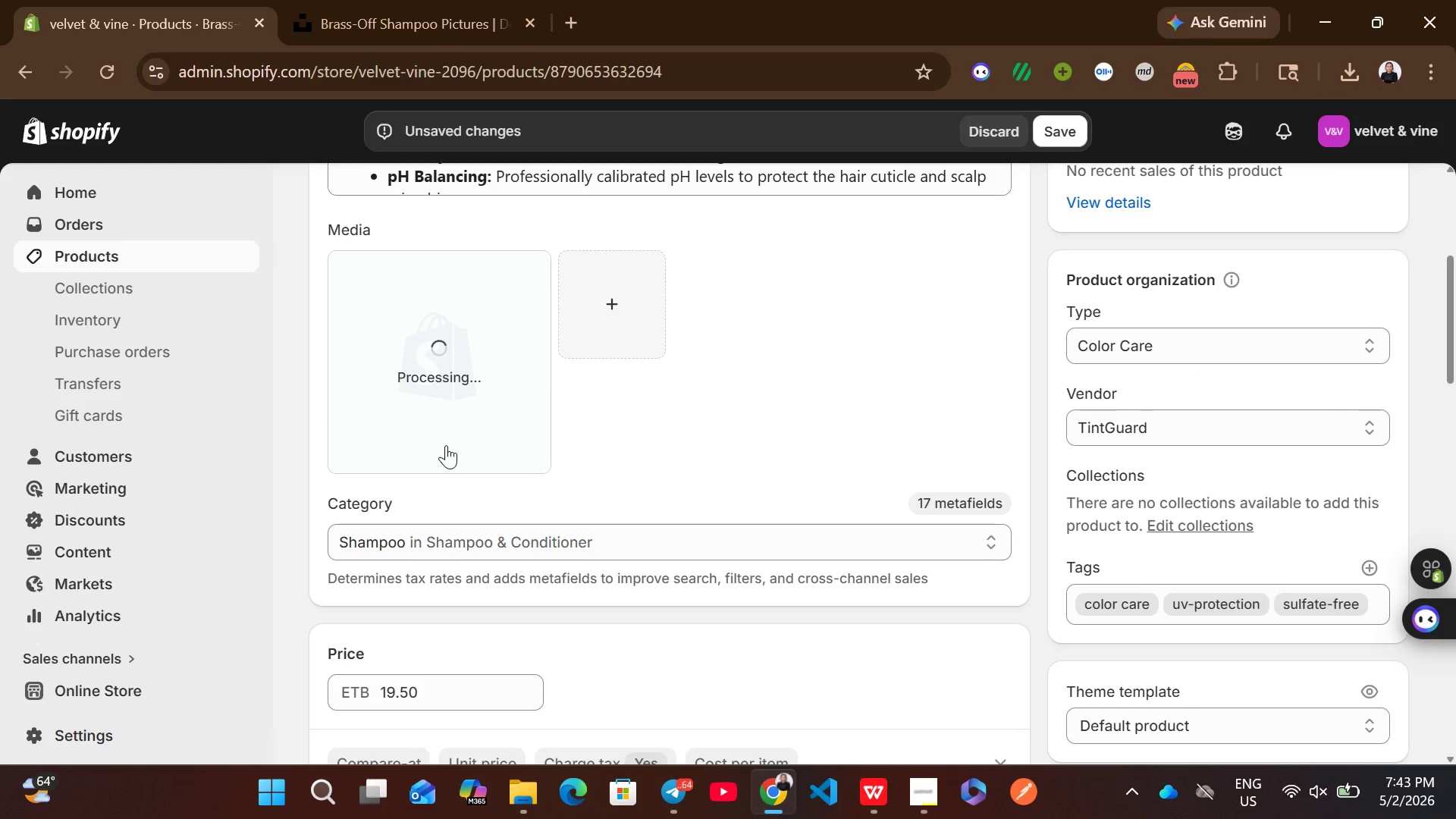 
wait(5.23)
 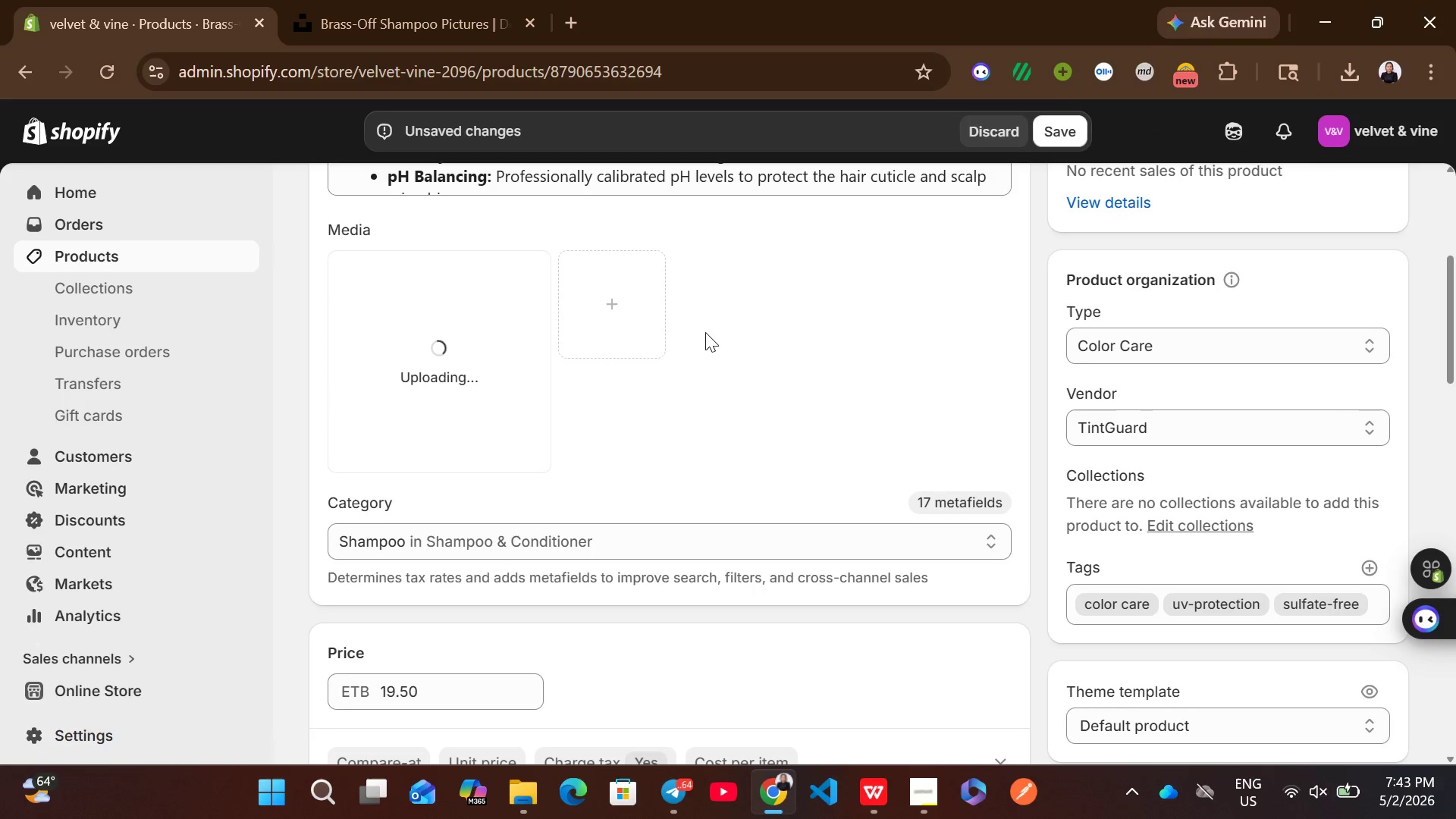 
left_click([446, 445])
 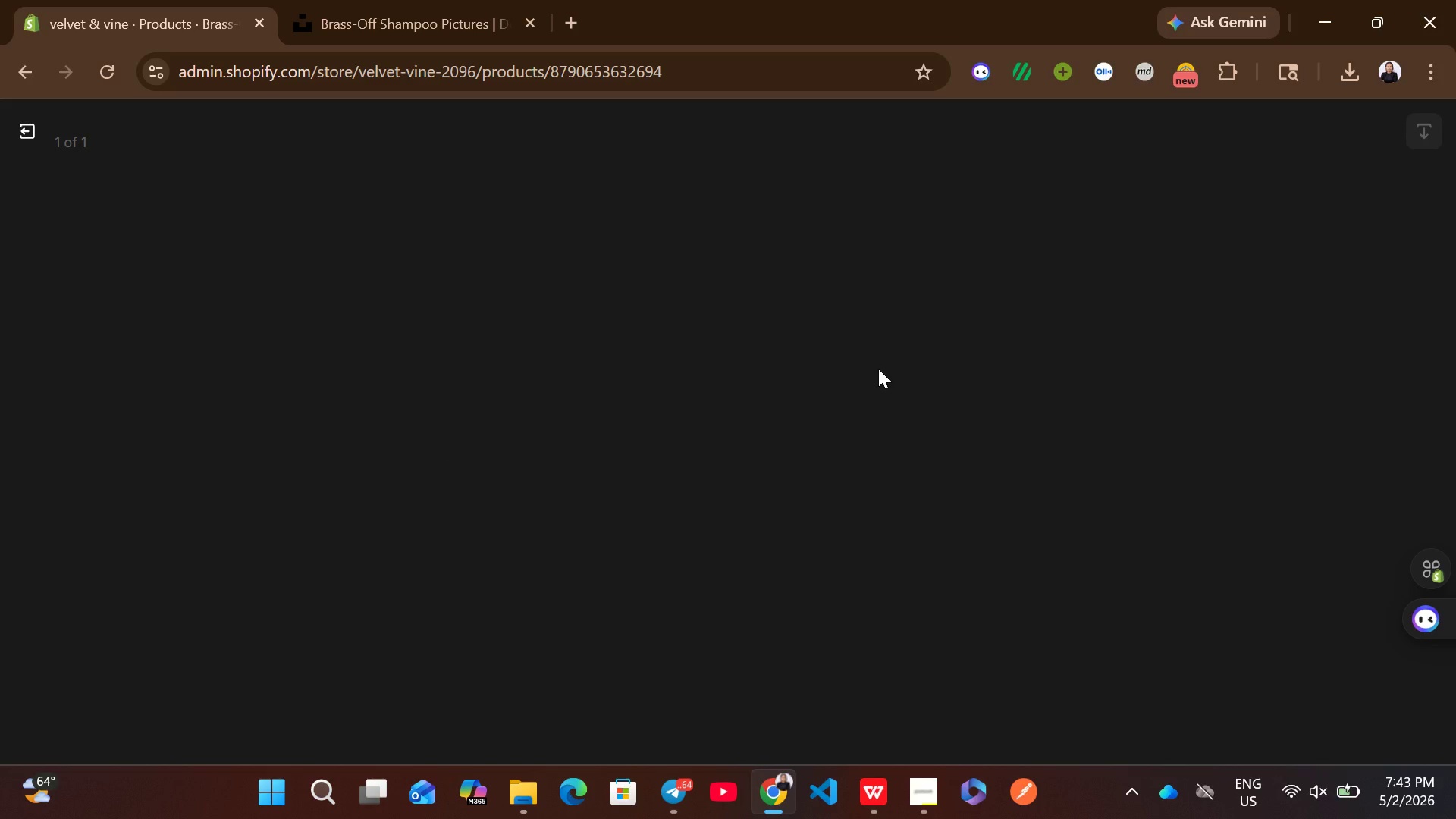 
left_click([1165, 381])
 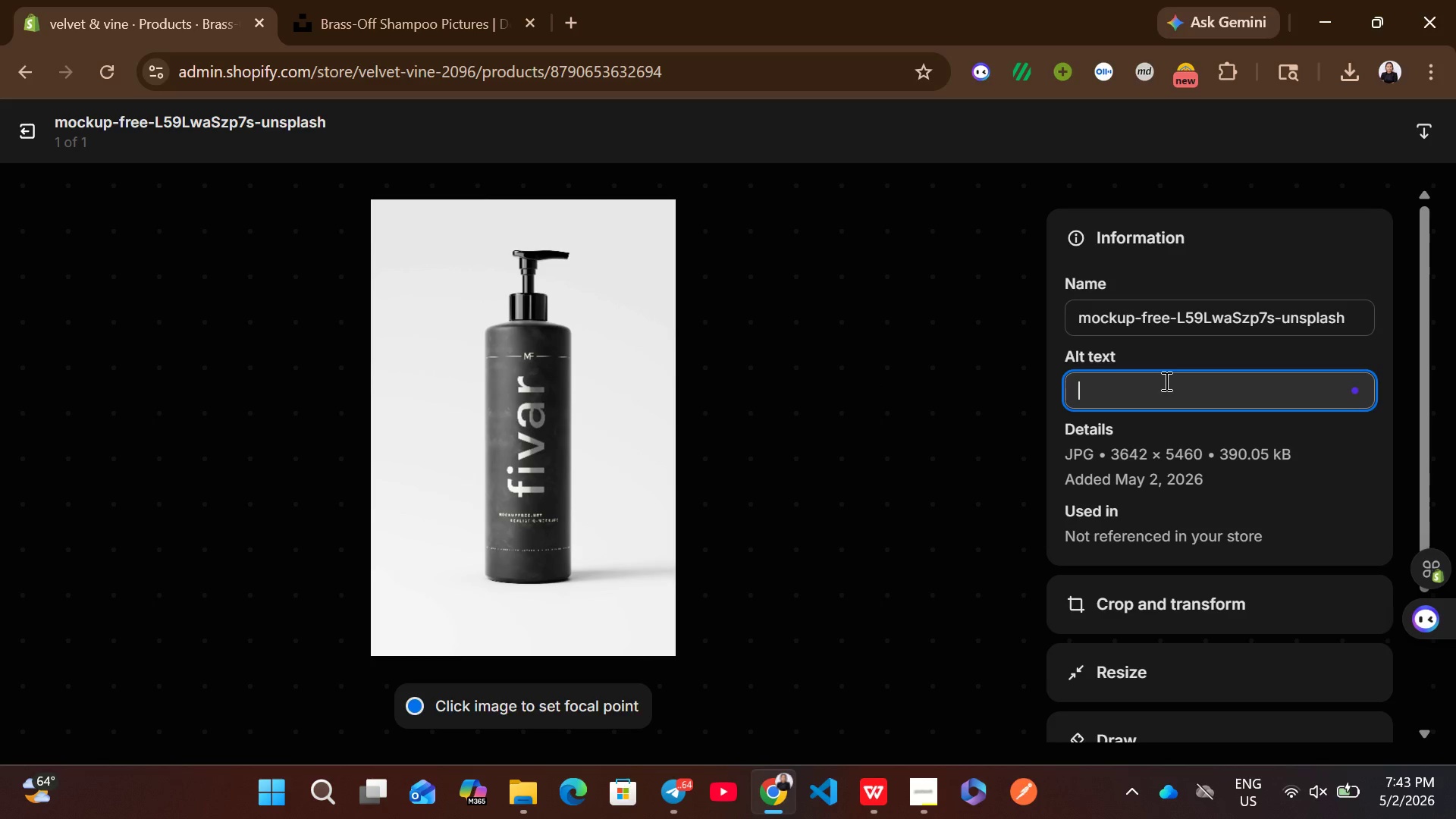 
key(Control+V)
 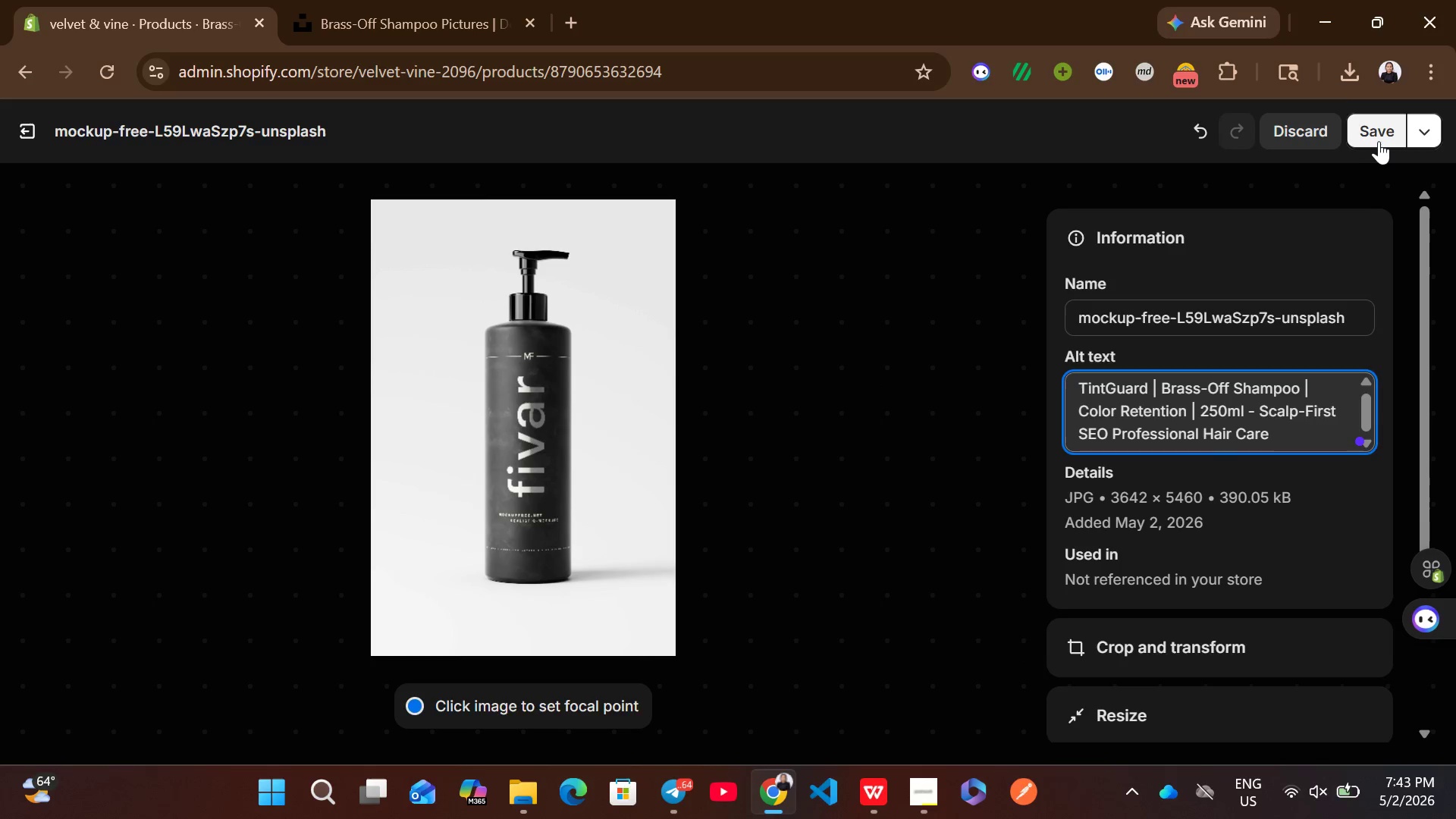 
left_click([1381, 140])
 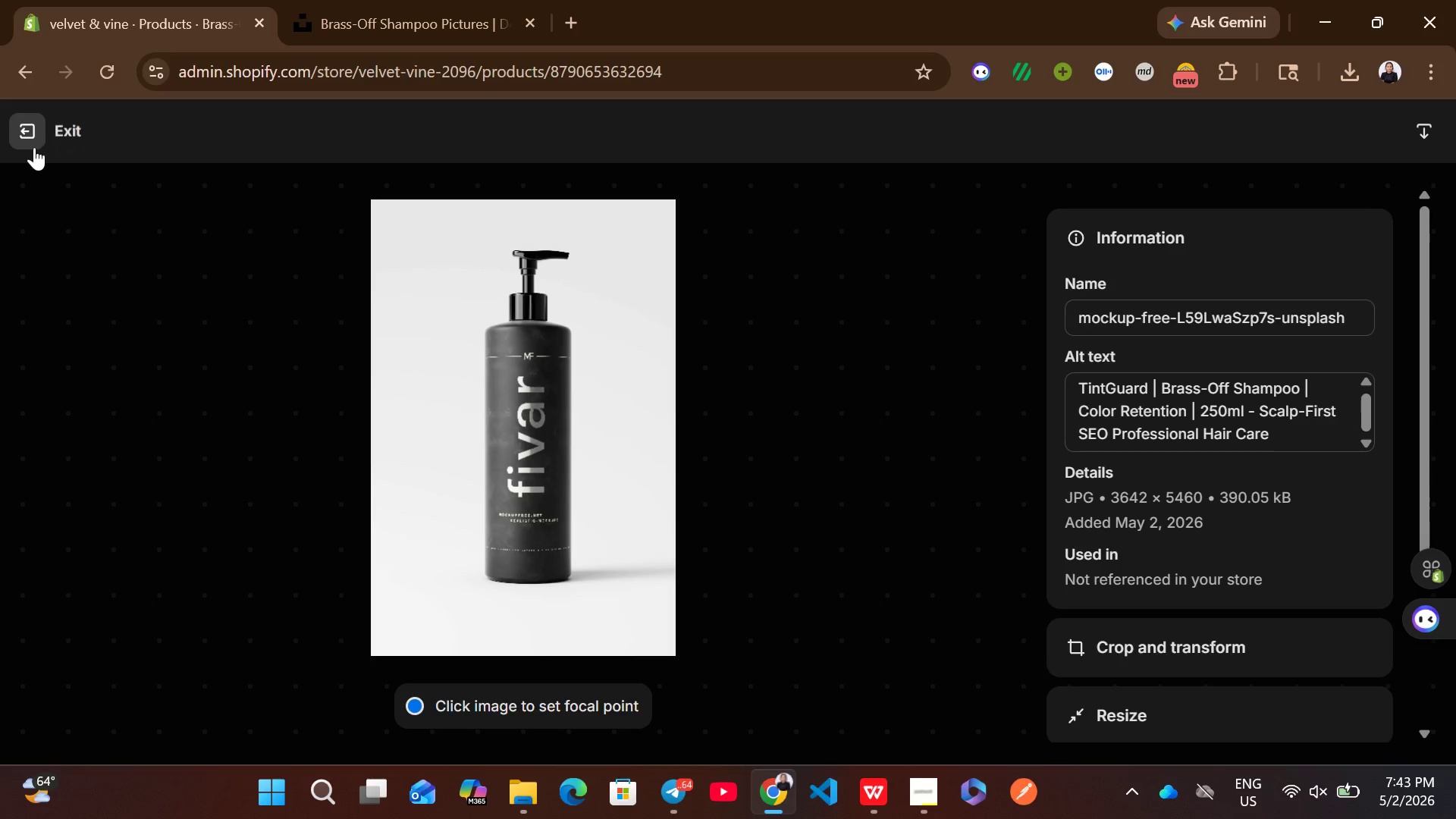 
left_click([21, 133])
 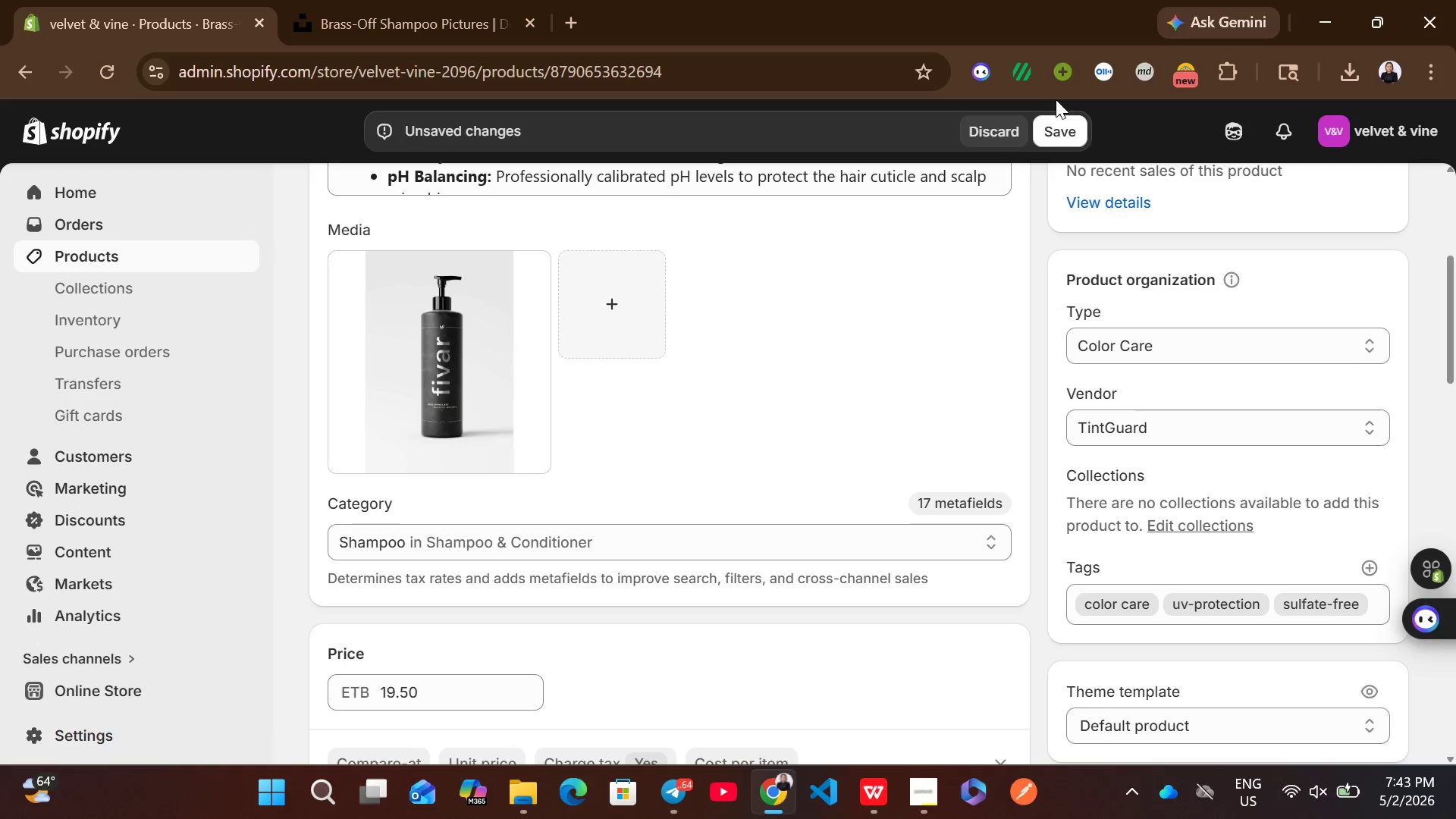 
left_click([1070, 128])
 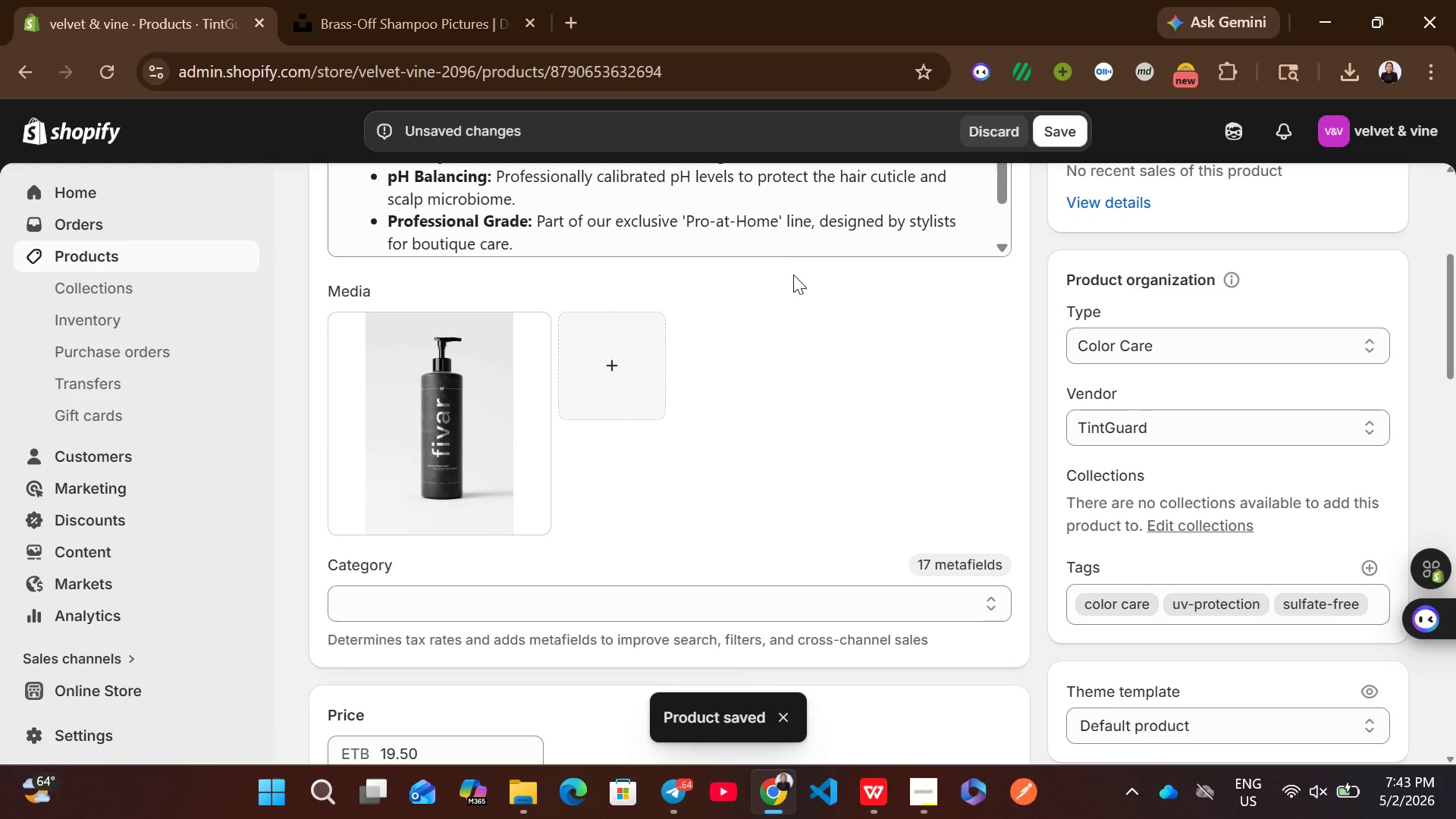 
wait(6.34)
 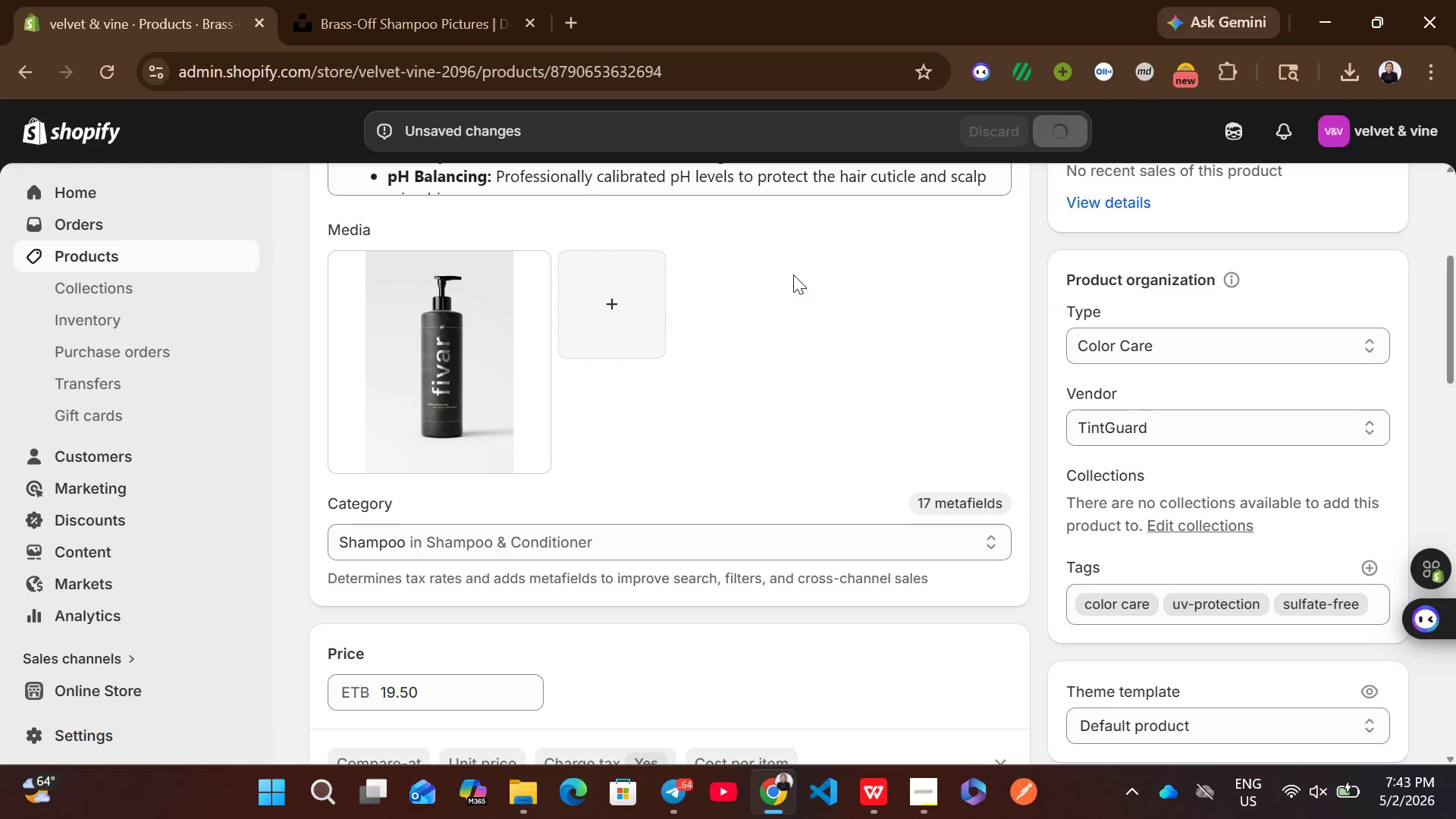 
left_click([226, 260])
 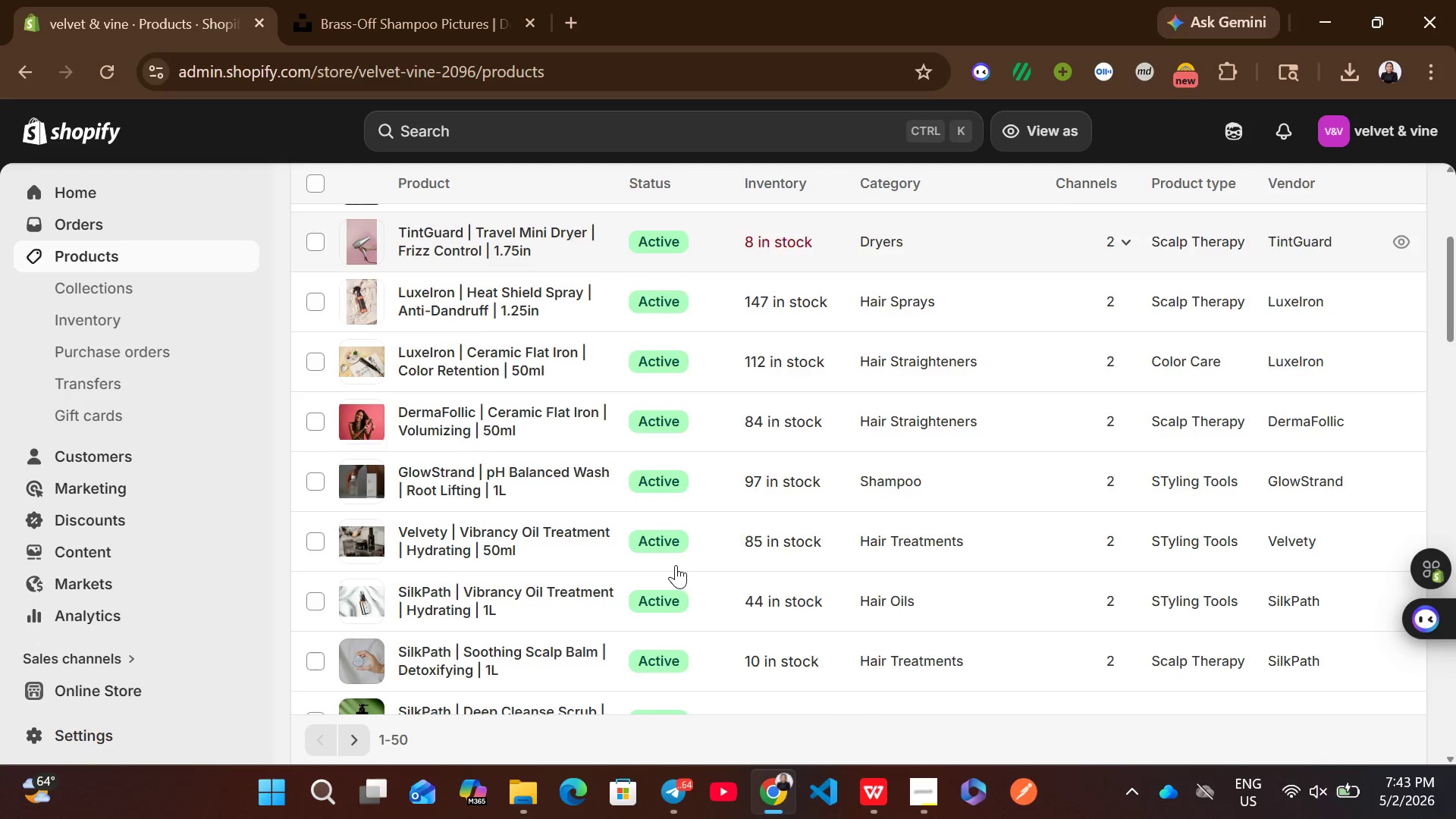 
left_click([353, 746])
 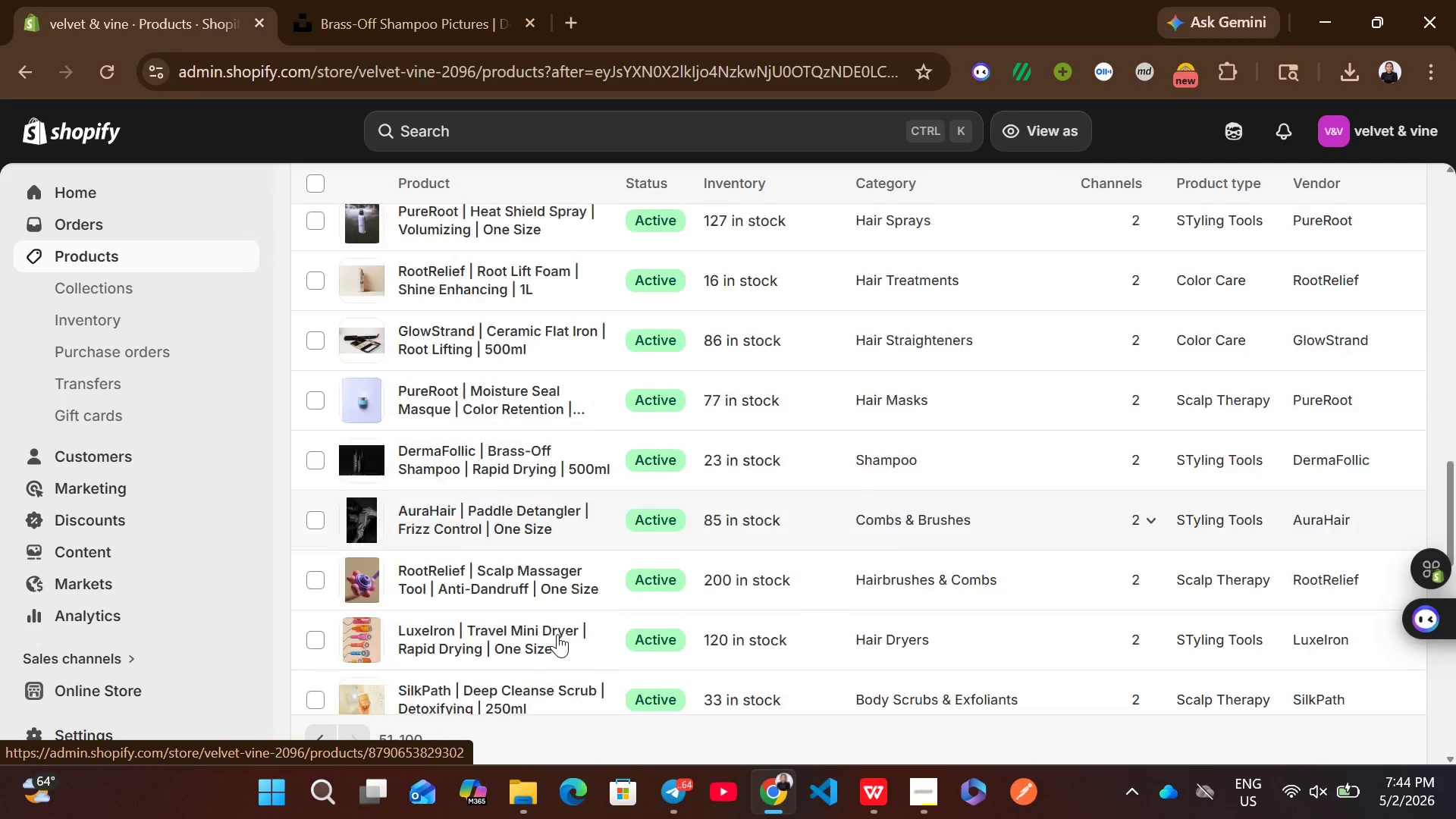 
wait(6.23)
 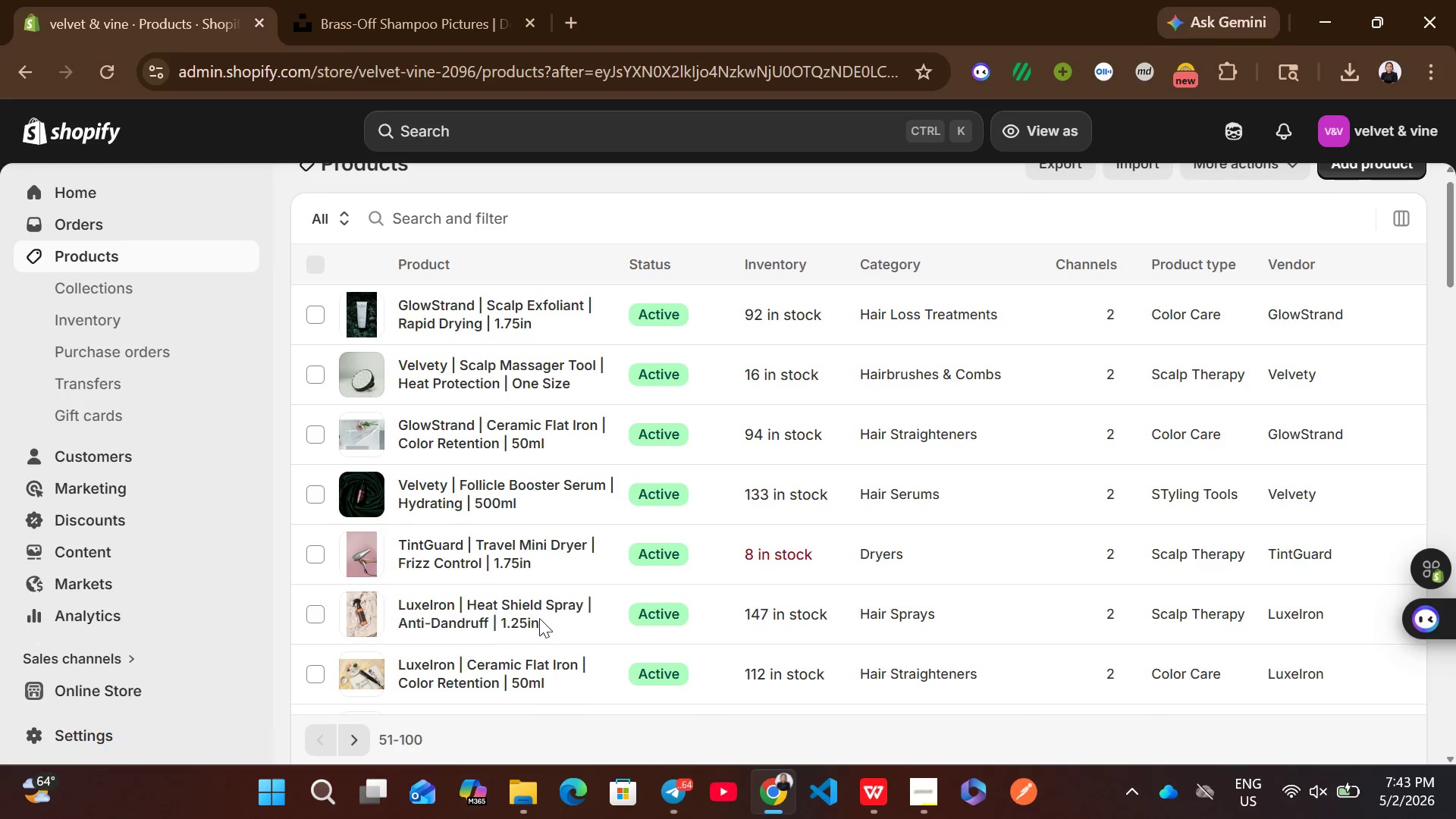 
left_click([511, 324])
 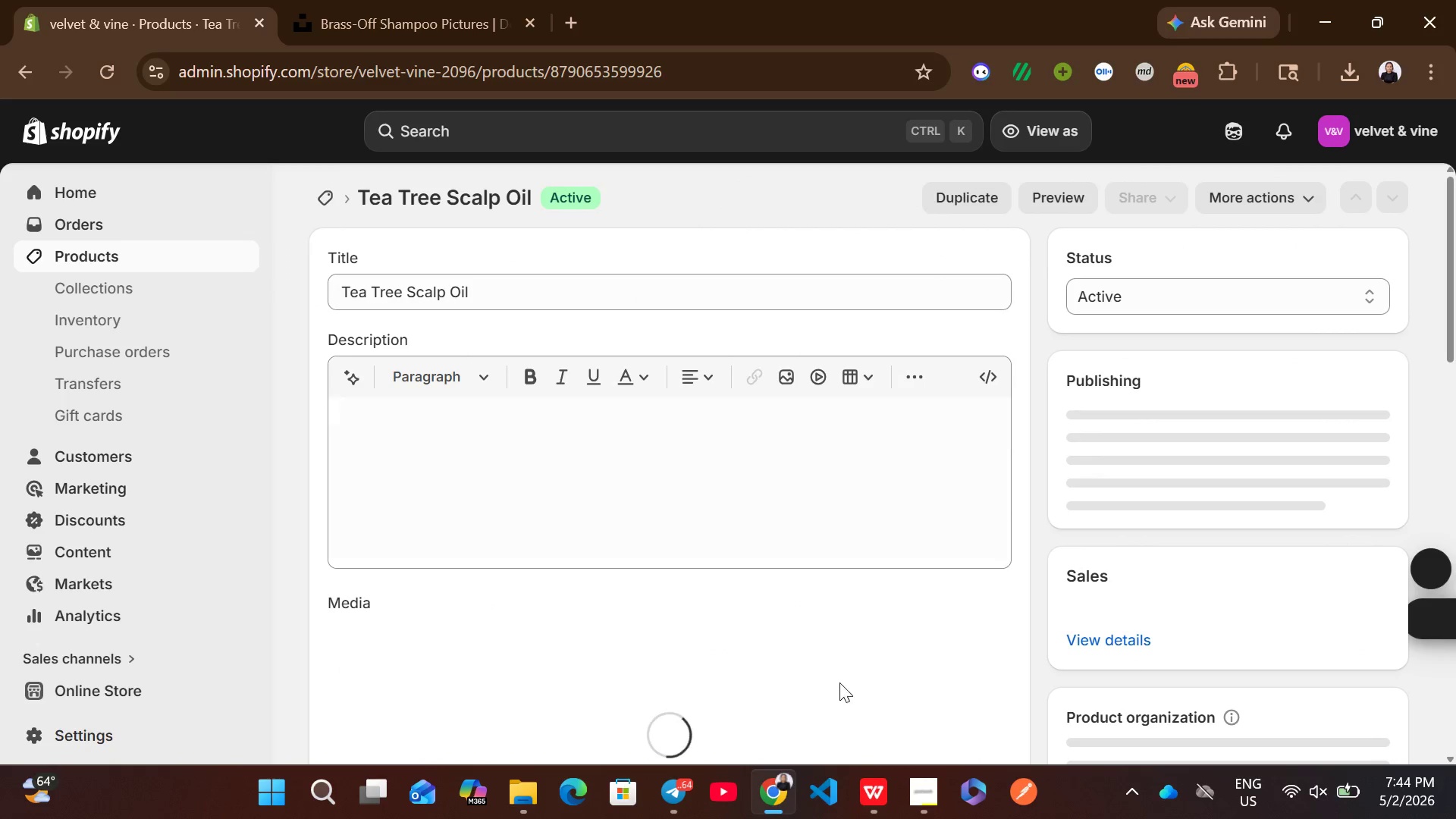 
left_click([865, 805])
 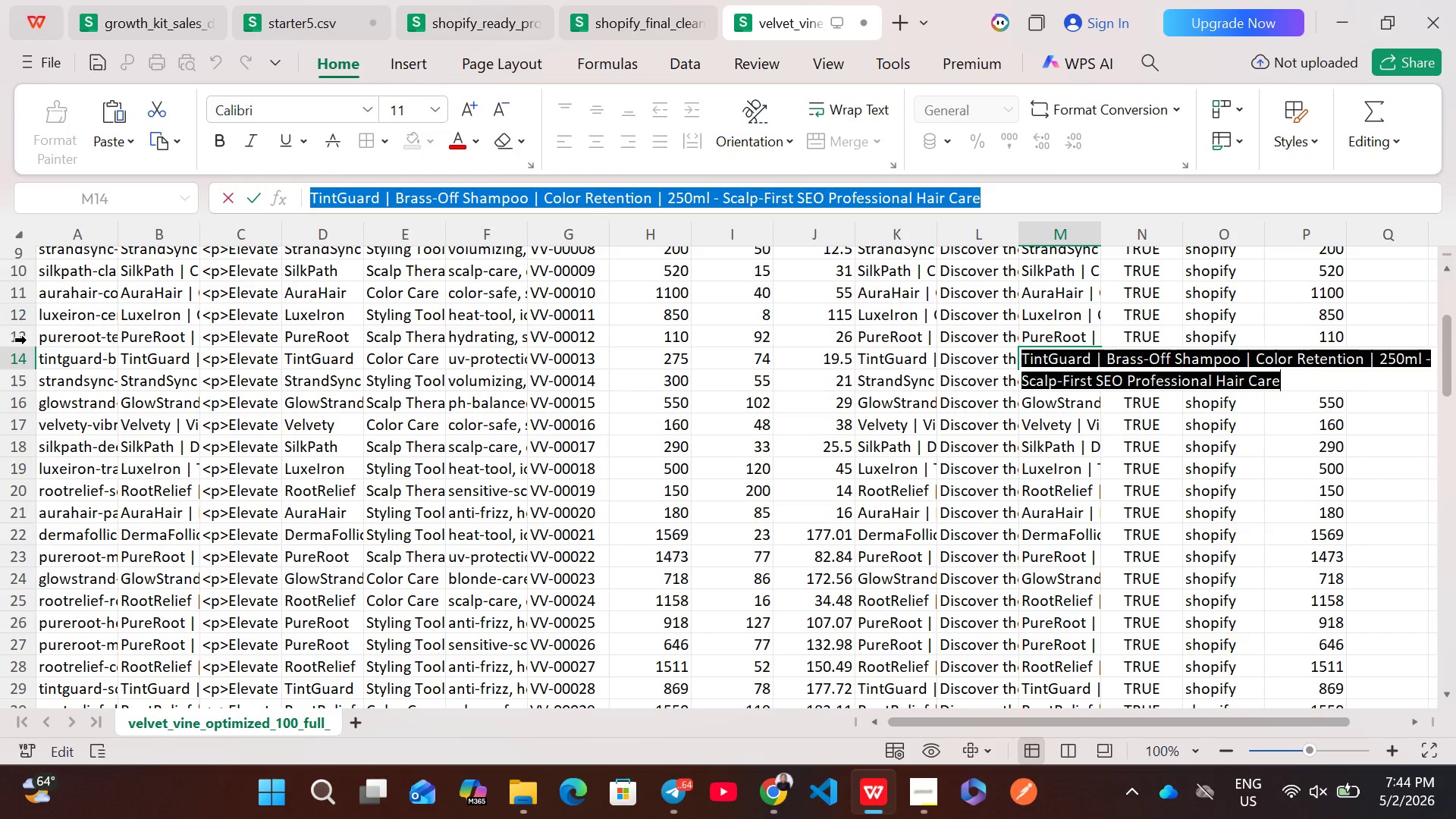 
left_click([25, 340])
 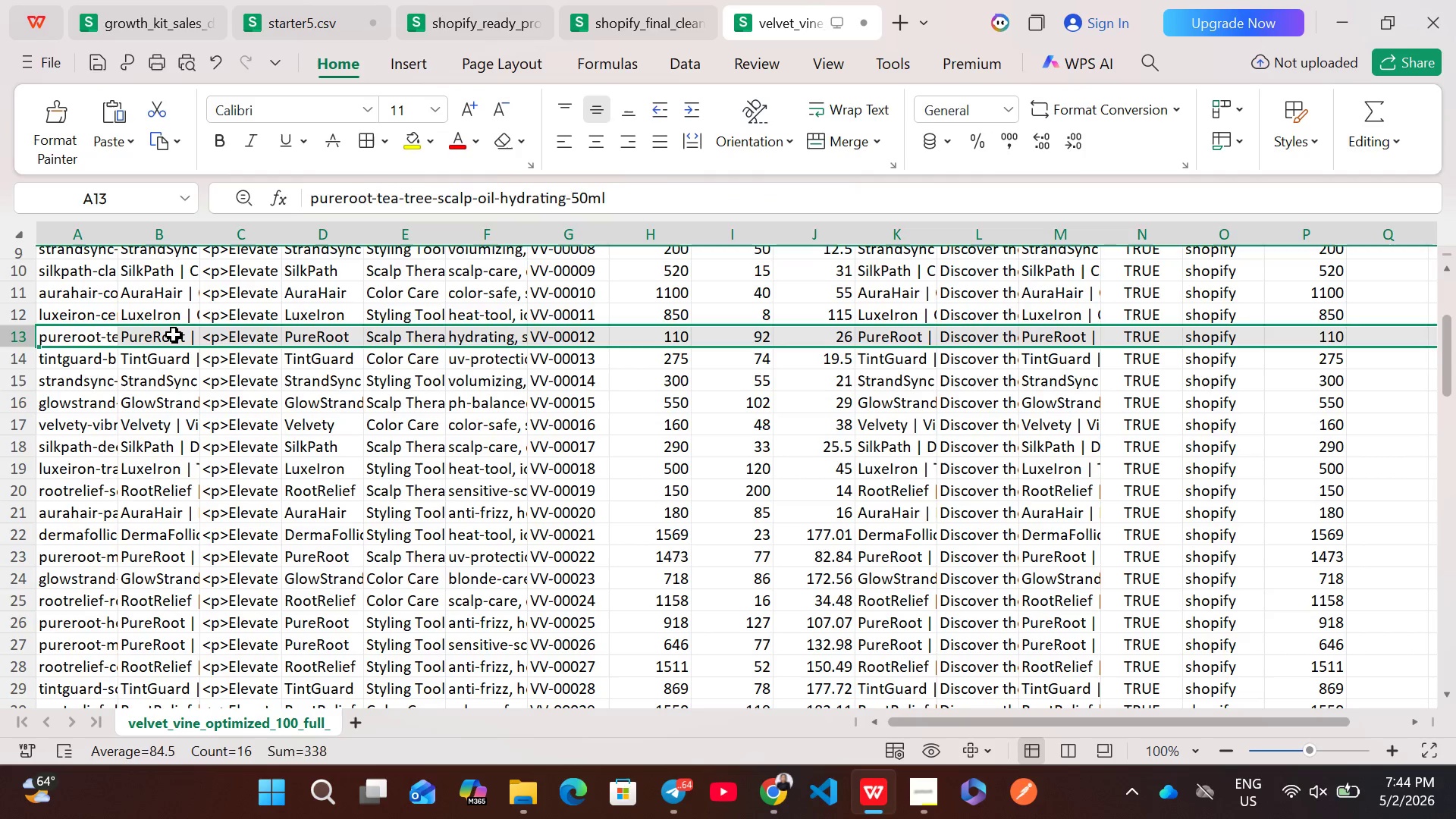 
double_click([174, 334])
 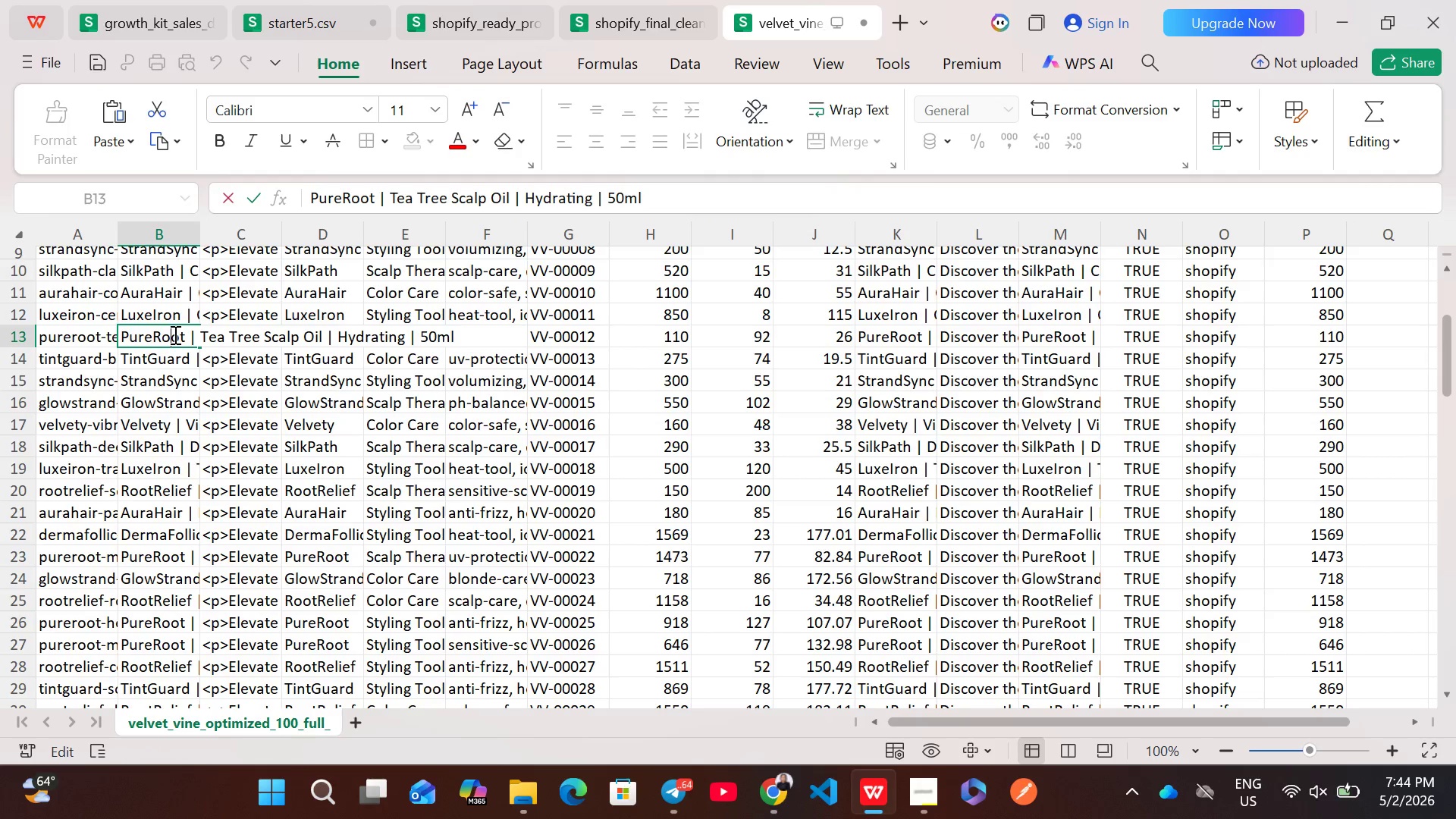 
key(Control+A)
 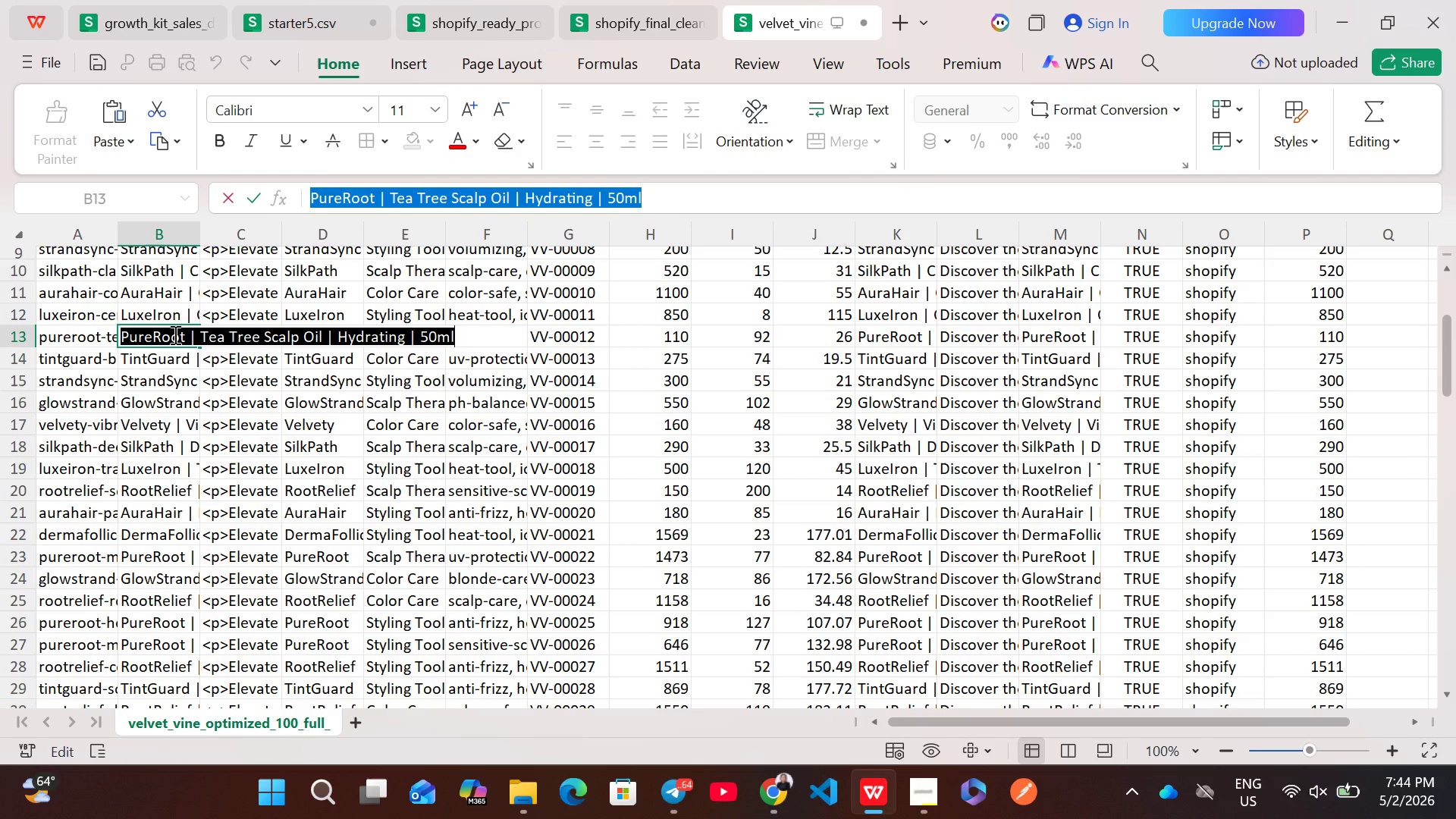 
key(Control+ControlLeft)
 